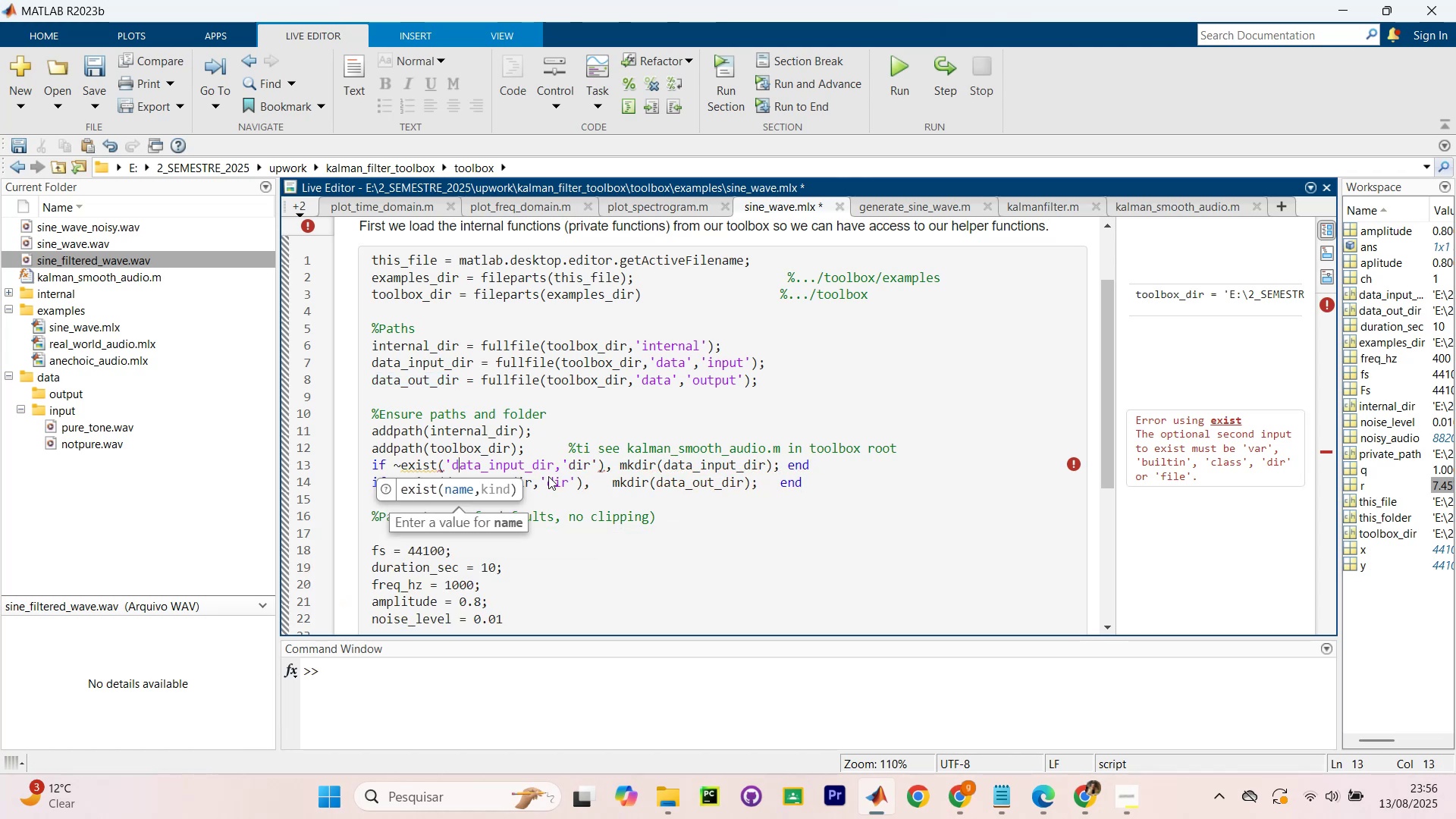 
key(ArrowLeft)
 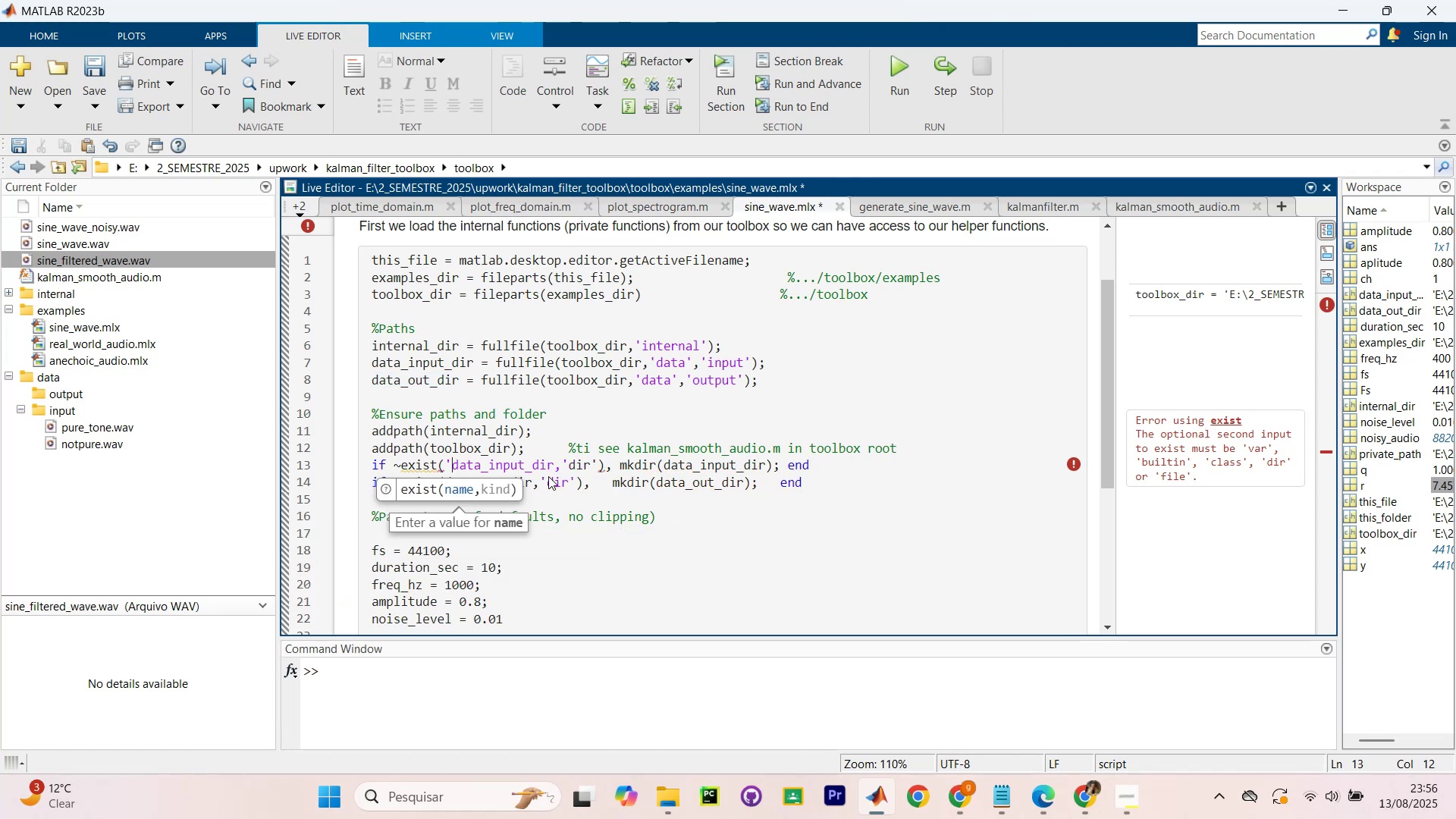 
key(Backspace)
 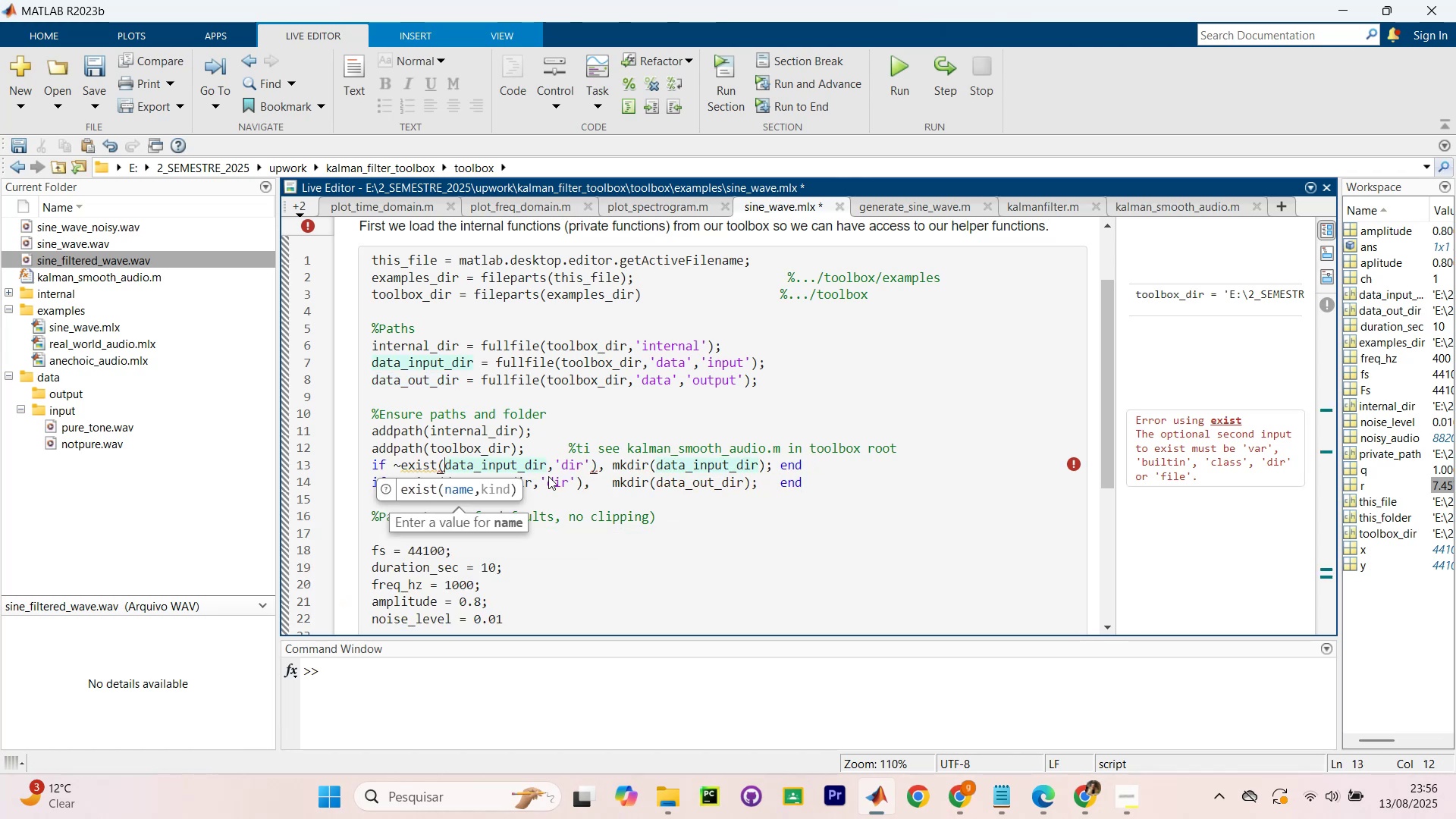 
key(Control+Enter)
 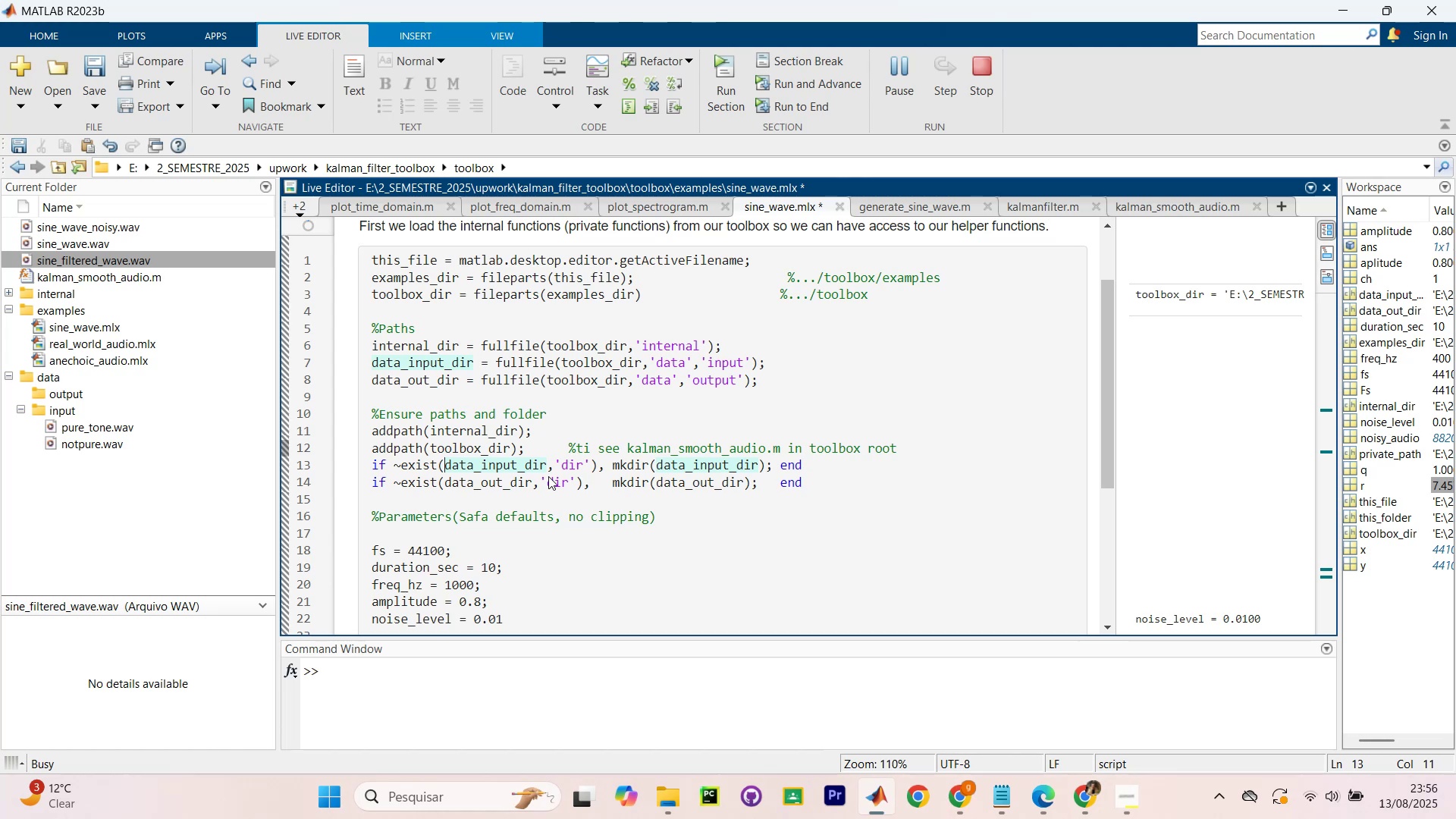 
scroll: coordinate [797, 424], scroll_direction: down, amount: 7.0
 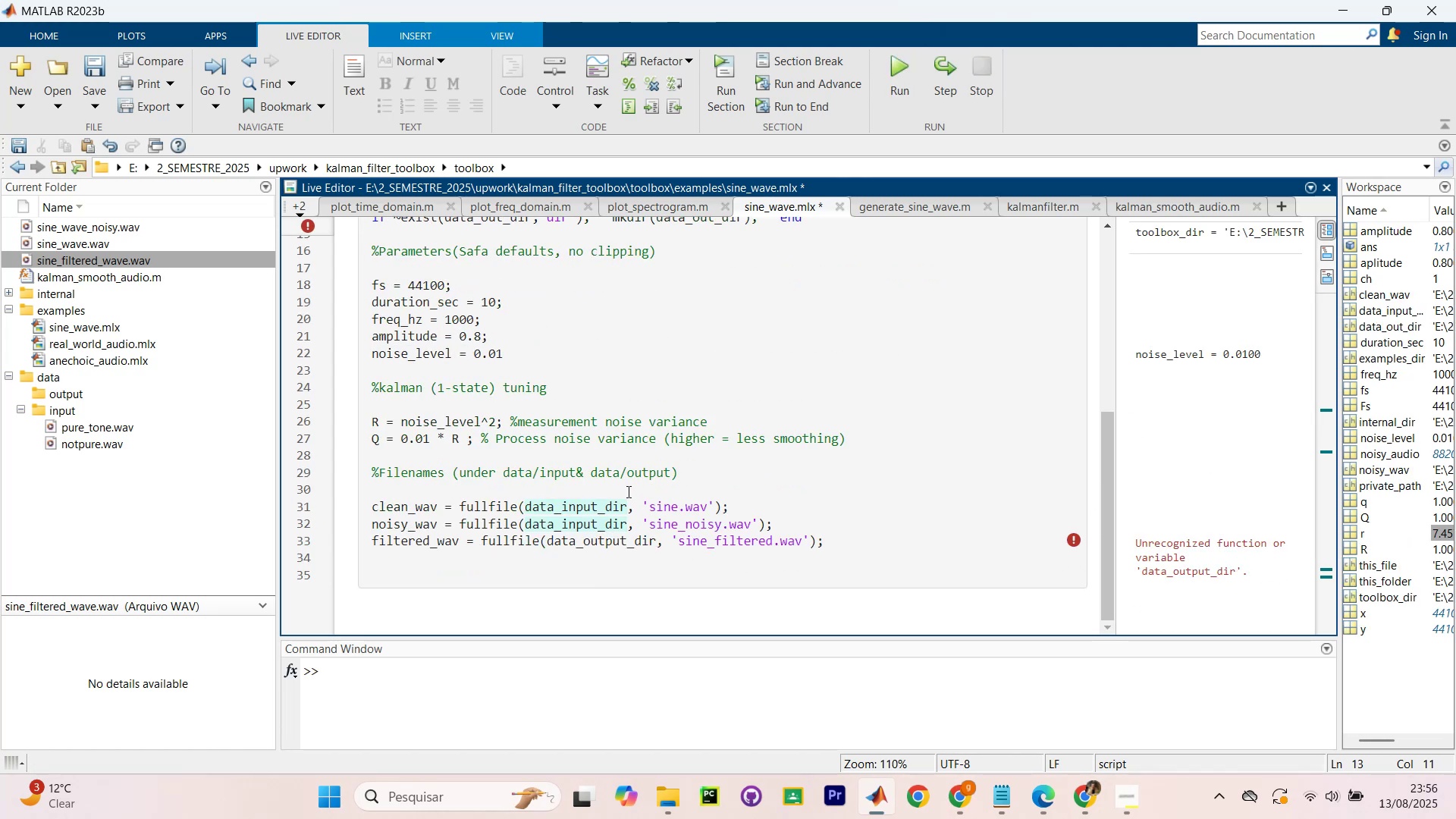 
left_click([625, 504])
 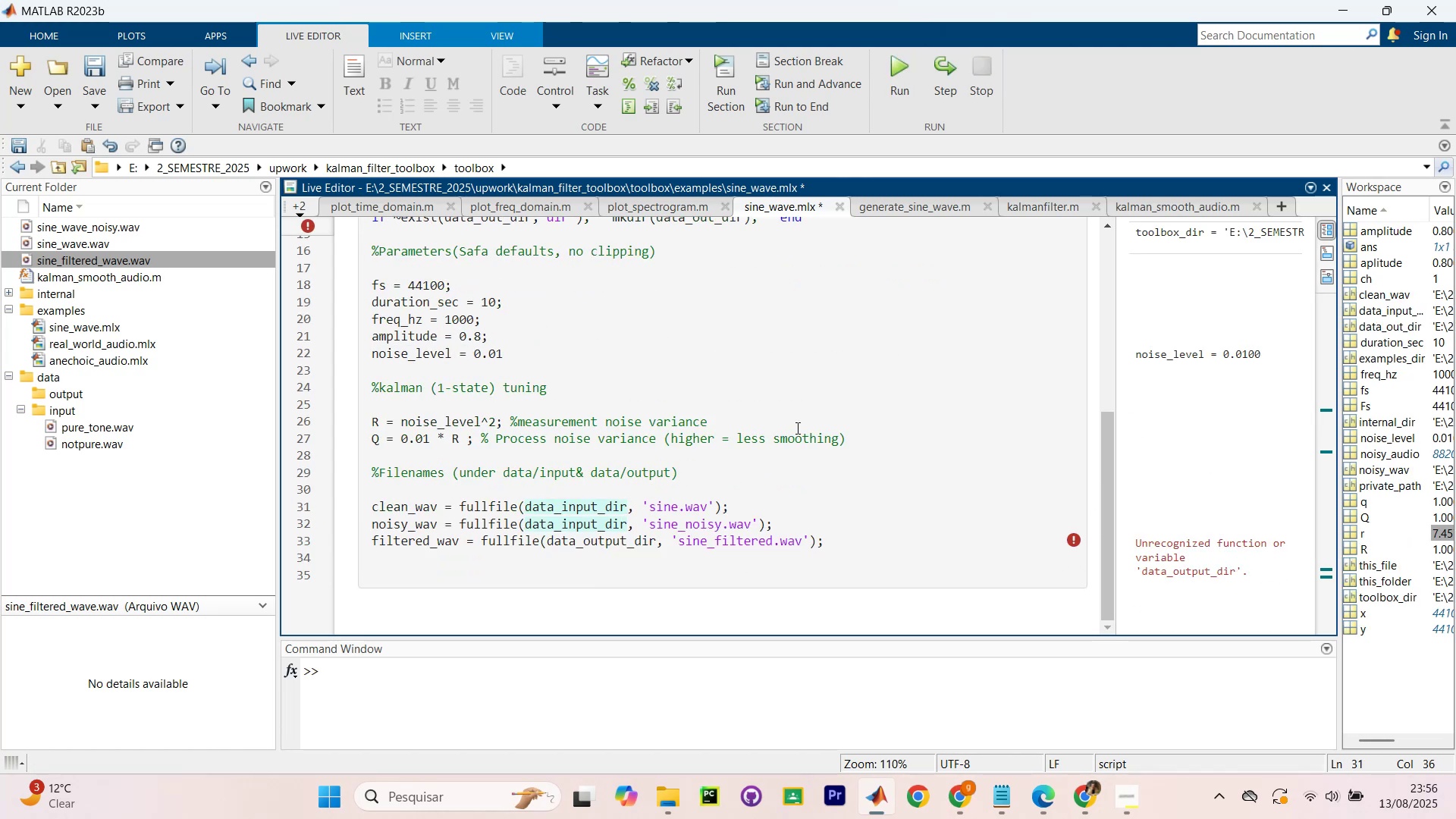 
wait(6.16)
 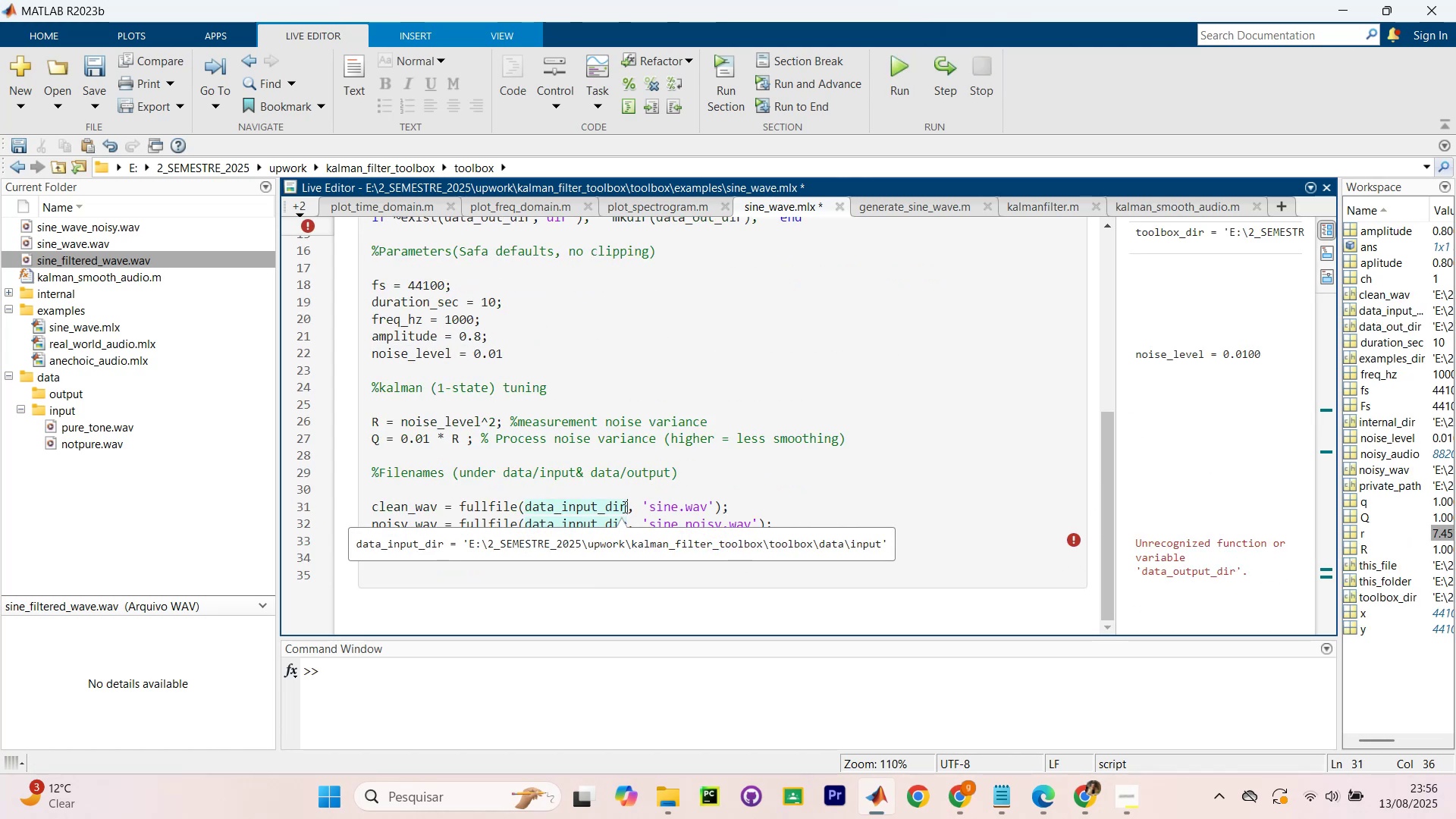 
left_click([740, 549])
 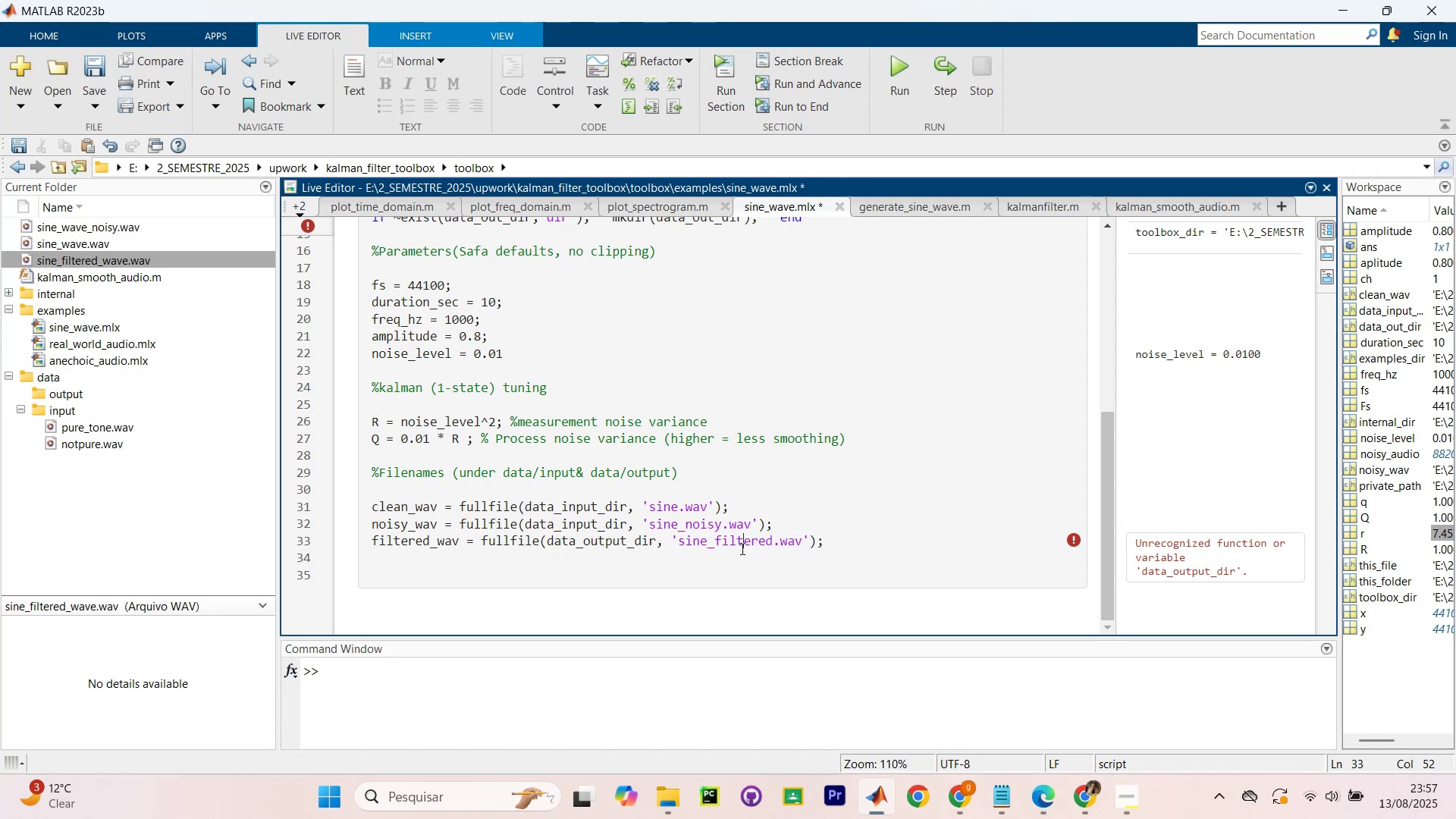 
scroll: coordinate [532, 409], scroll_direction: up, amount: 2.0
 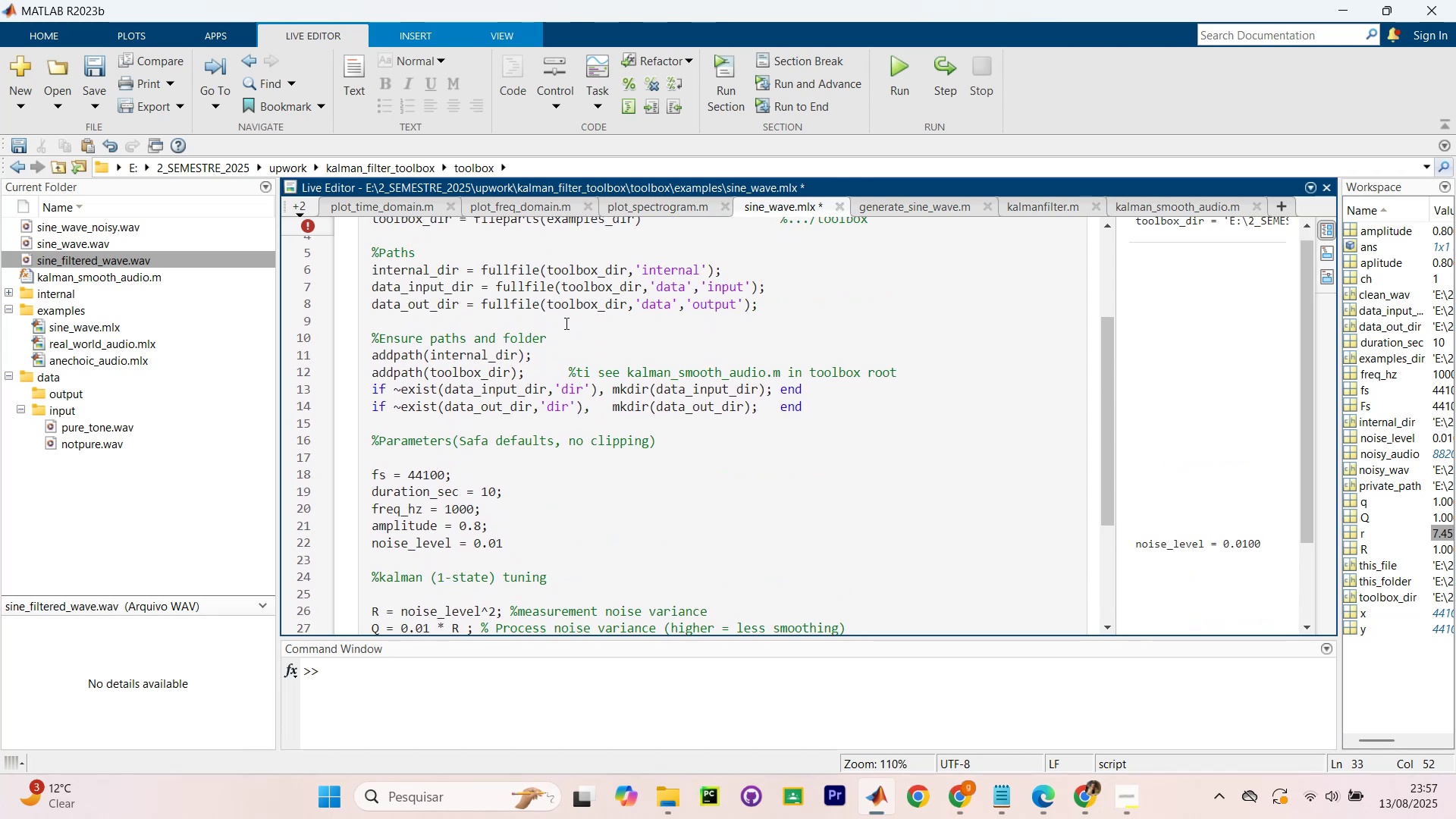 
scroll: coordinate [1218, 591], scroll_direction: down, amount: 6.0
 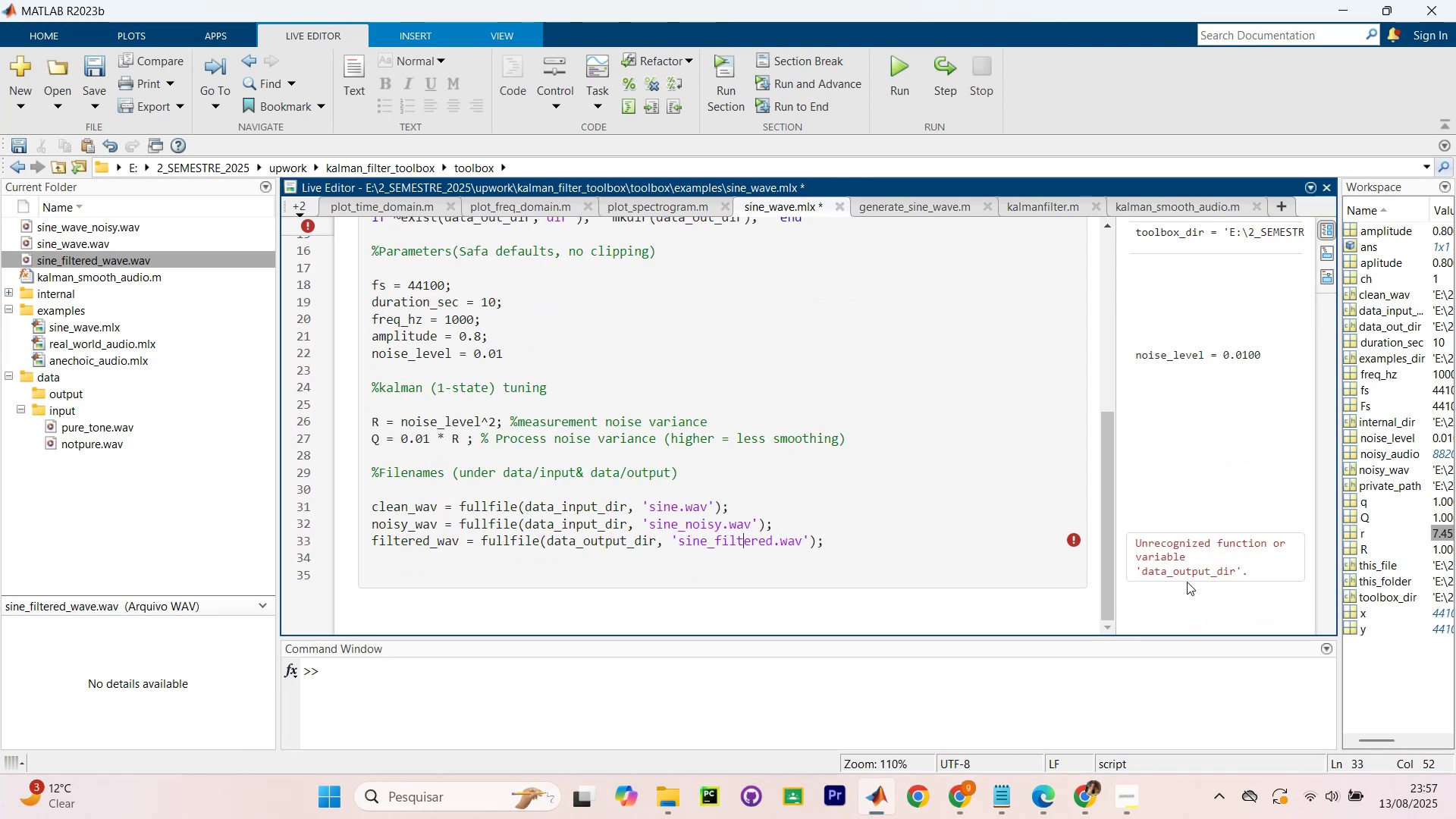 
left_click([1199, 570])
 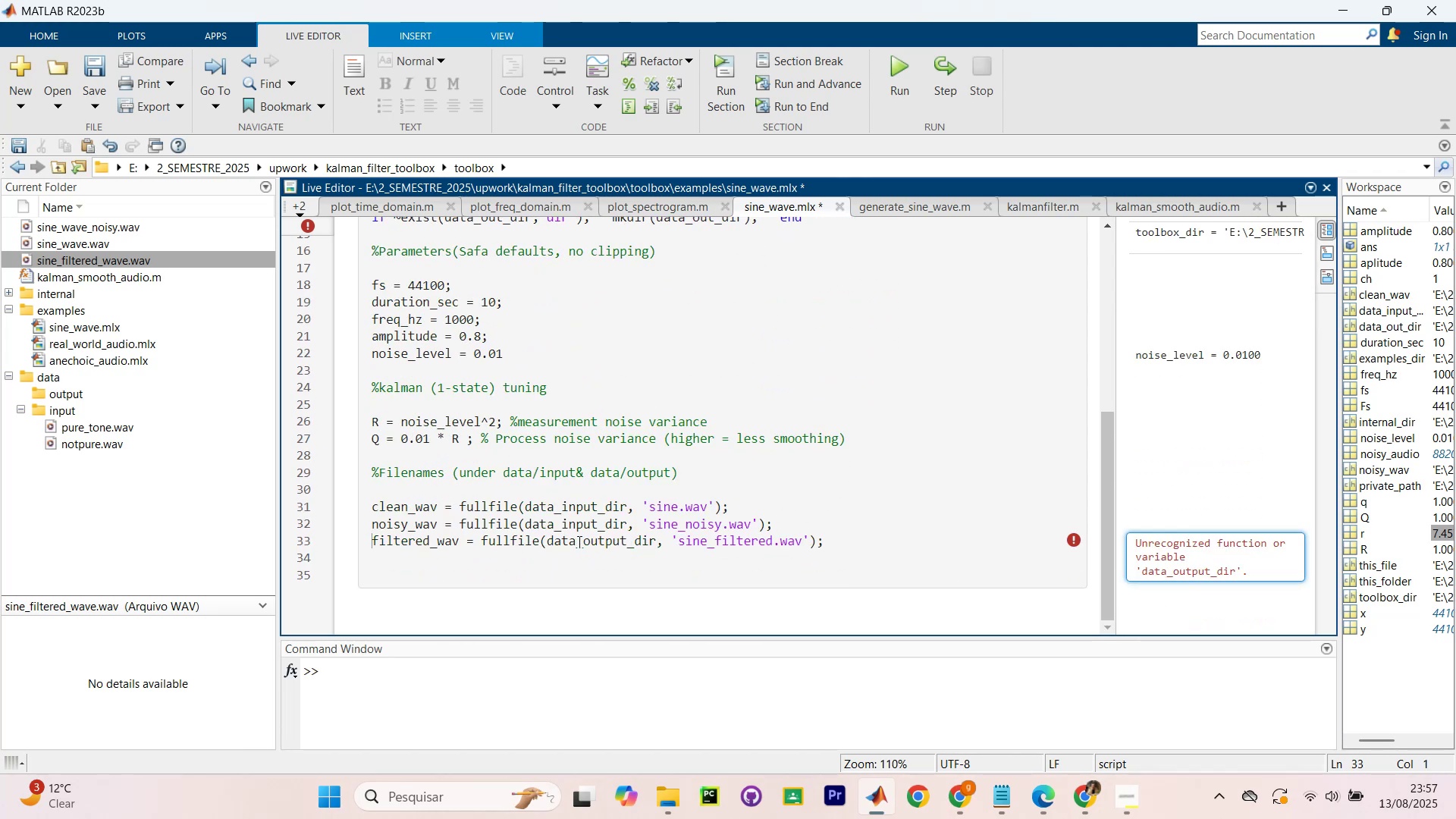 
scroll: coordinate [657, 553], scroll_direction: up, amount: 3.0
 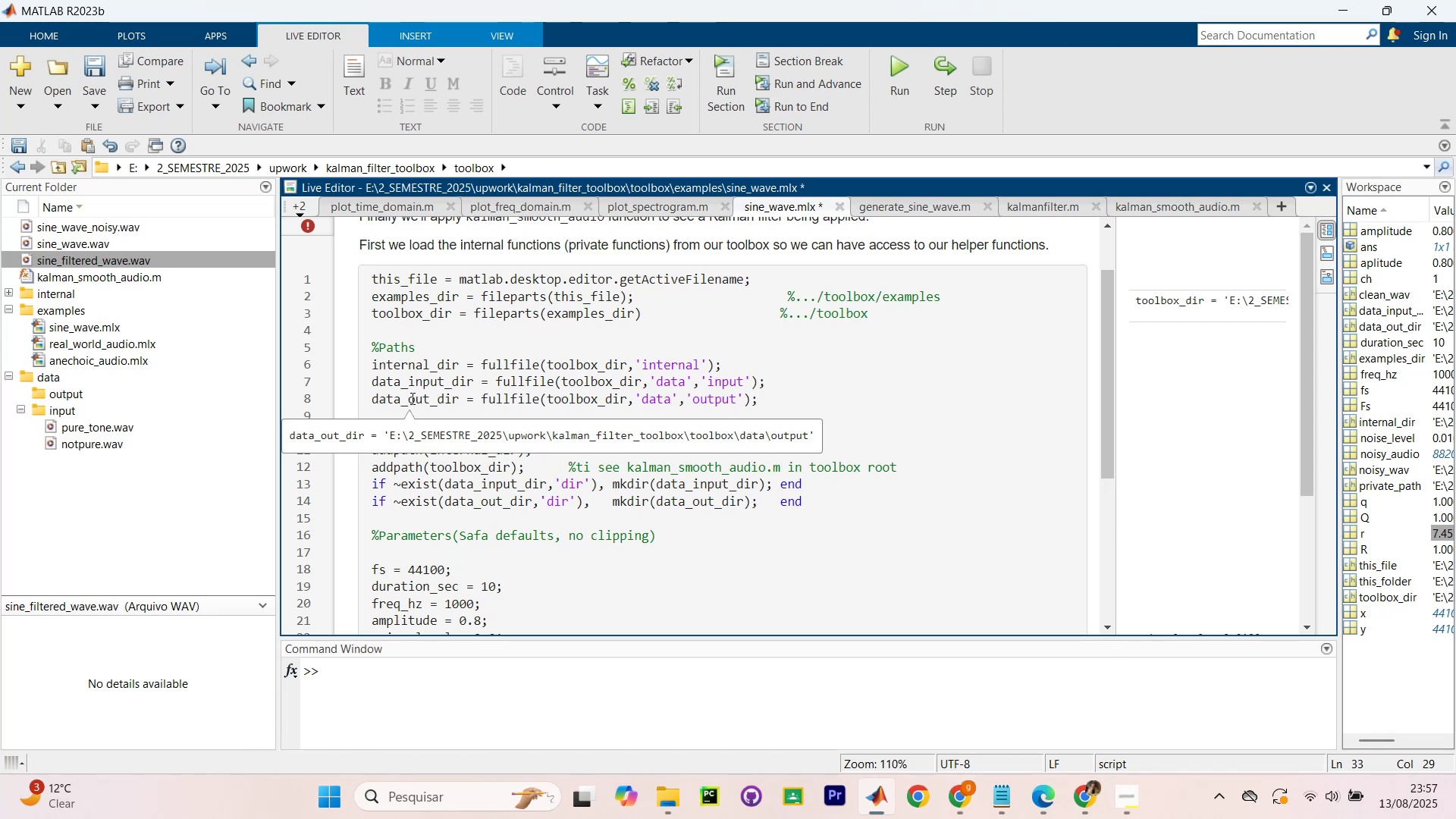 
scroll: coordinate [445, 399], scroll_direction: down, amount: 7.0
 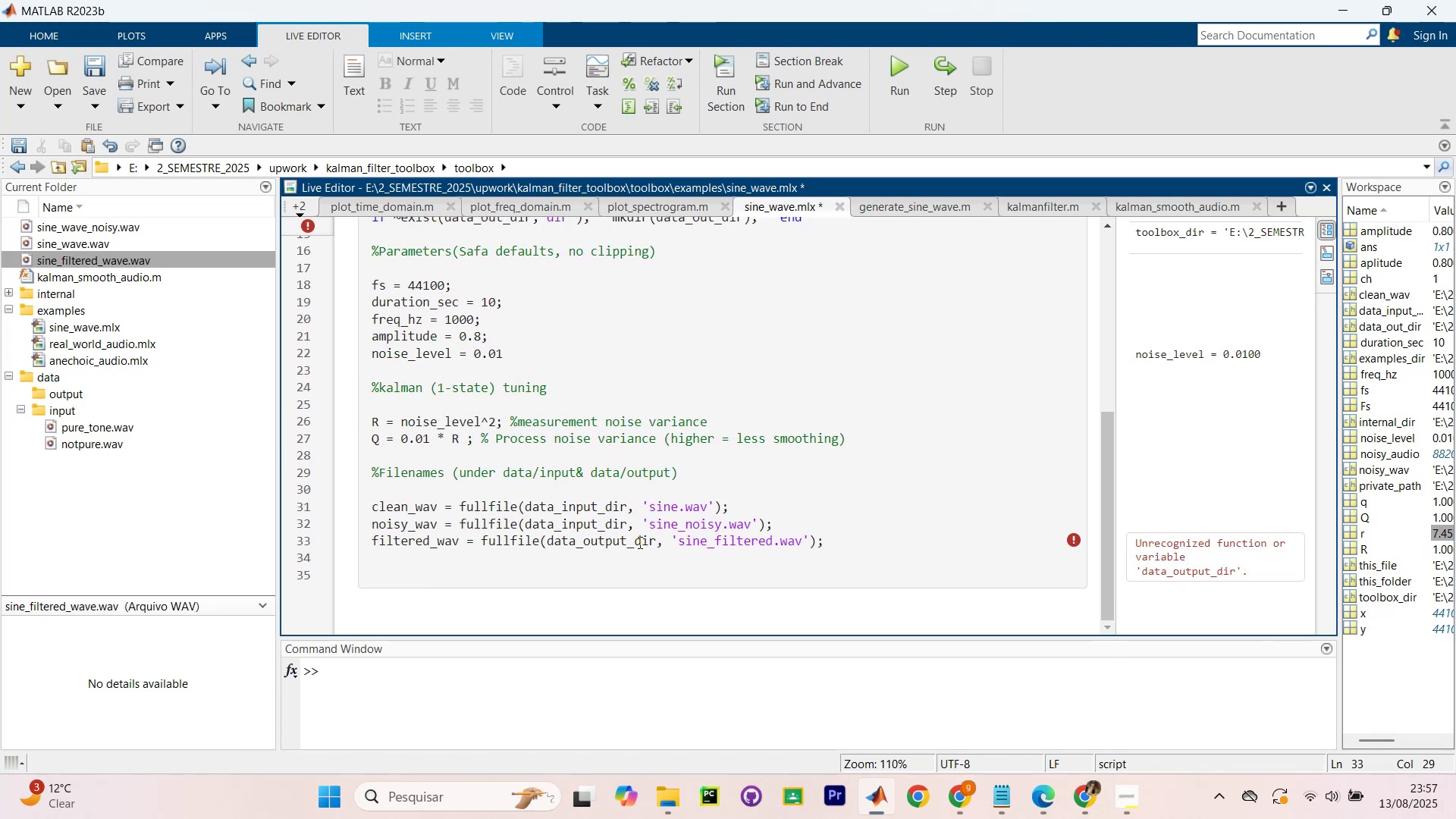 
left_click([627, 542])
 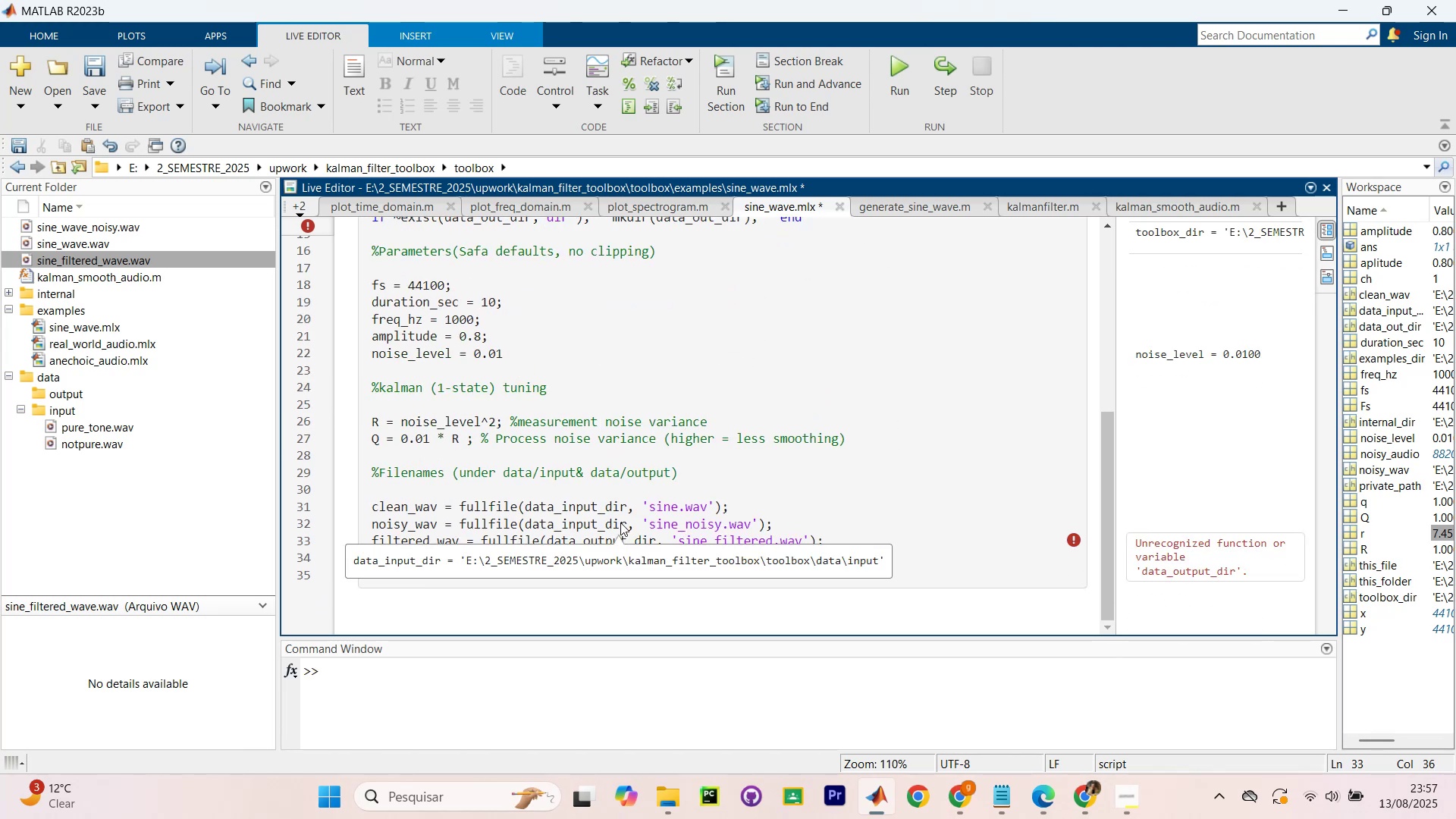 
key(Backspace)
 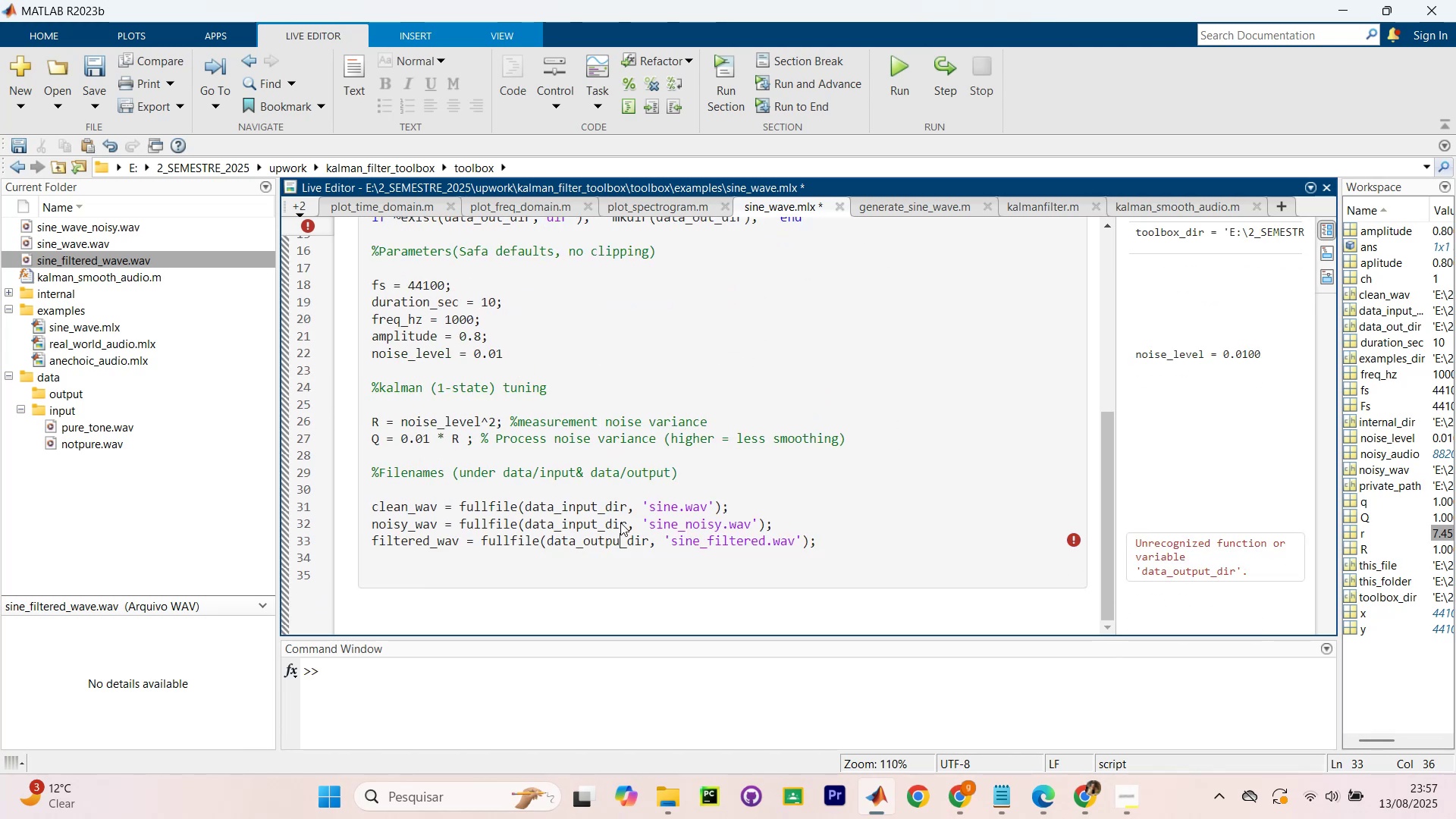 
key(Backspace)
 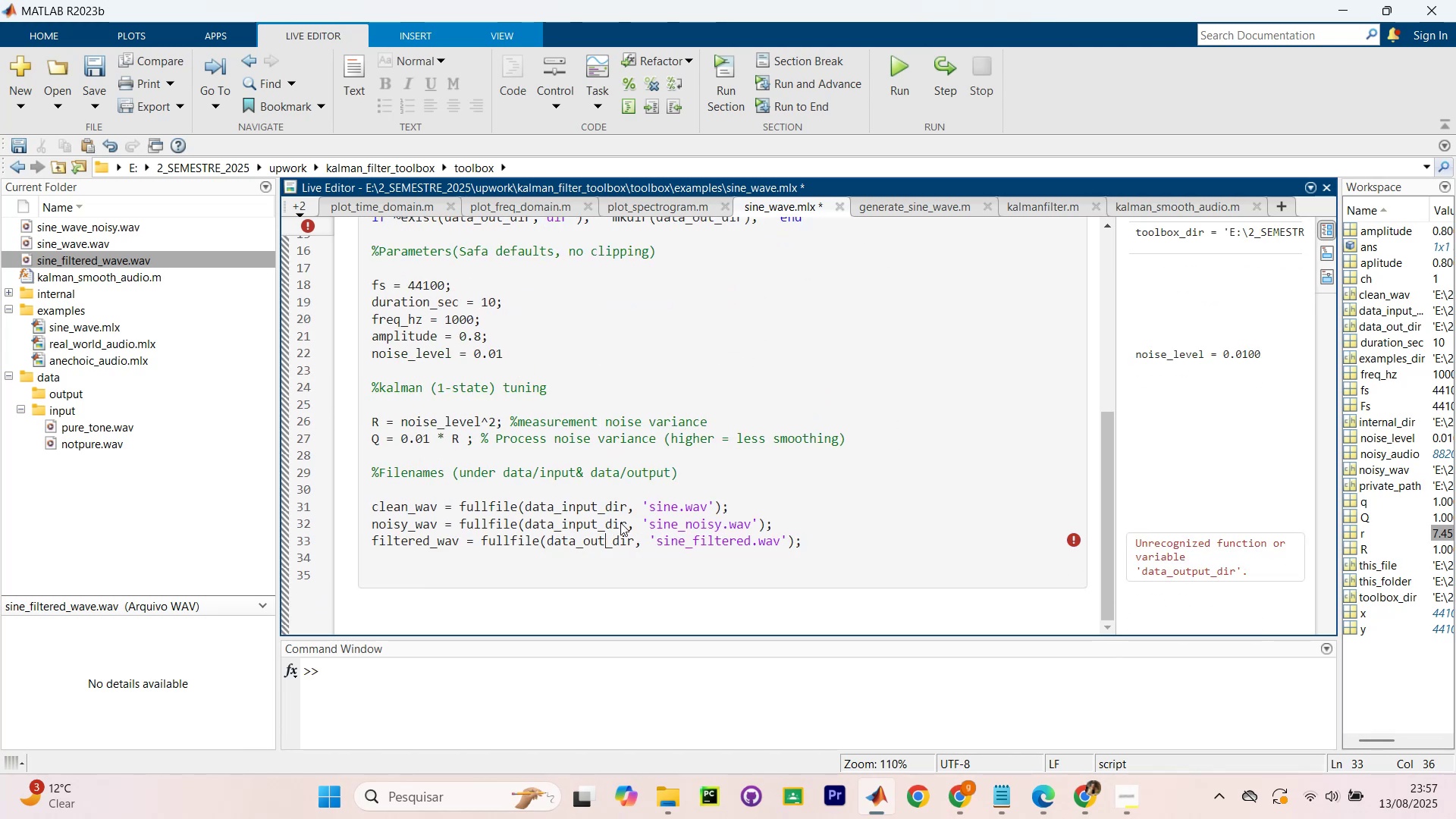 
key(Backspace)
 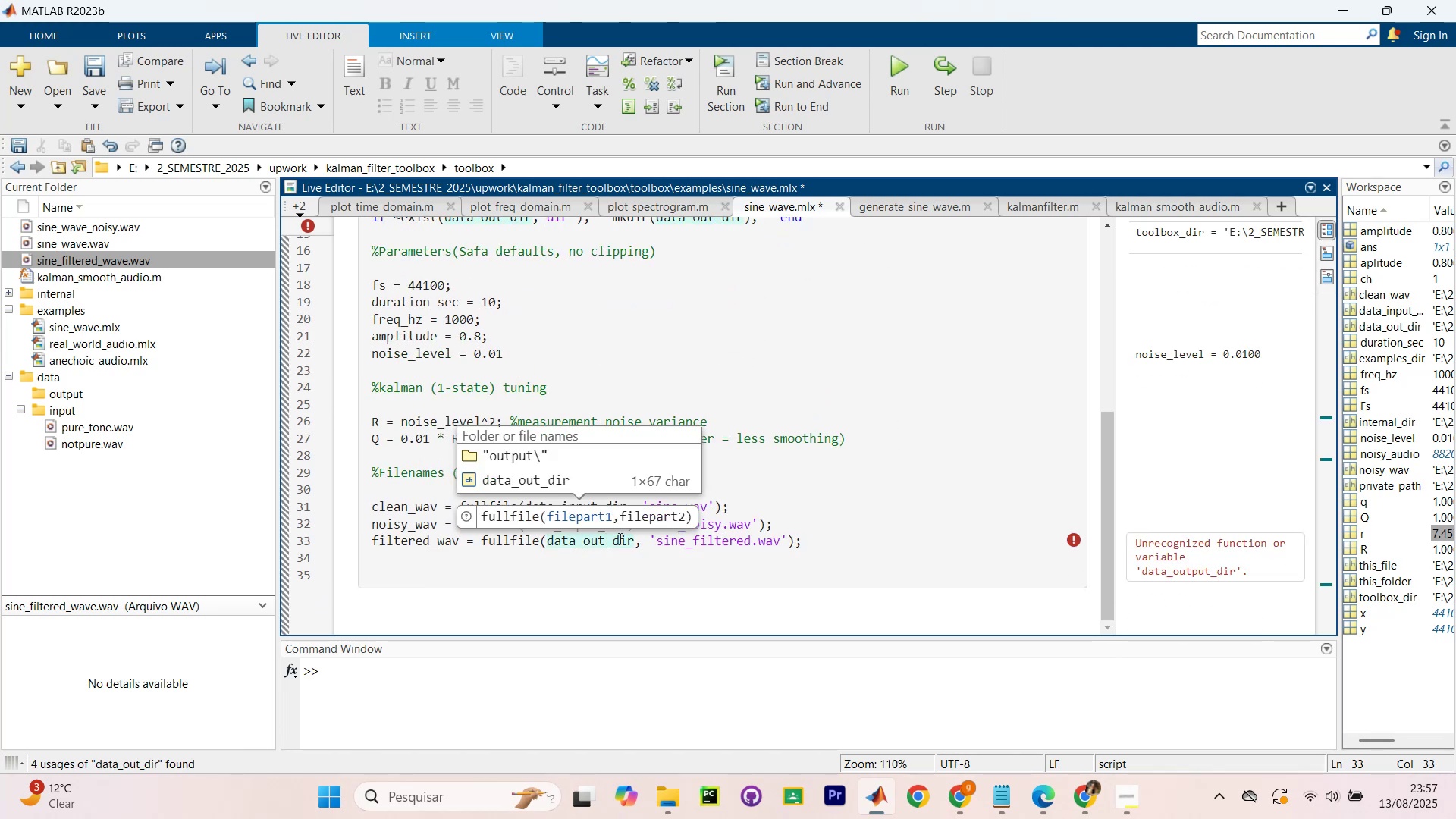 
left_click([617, 559])
 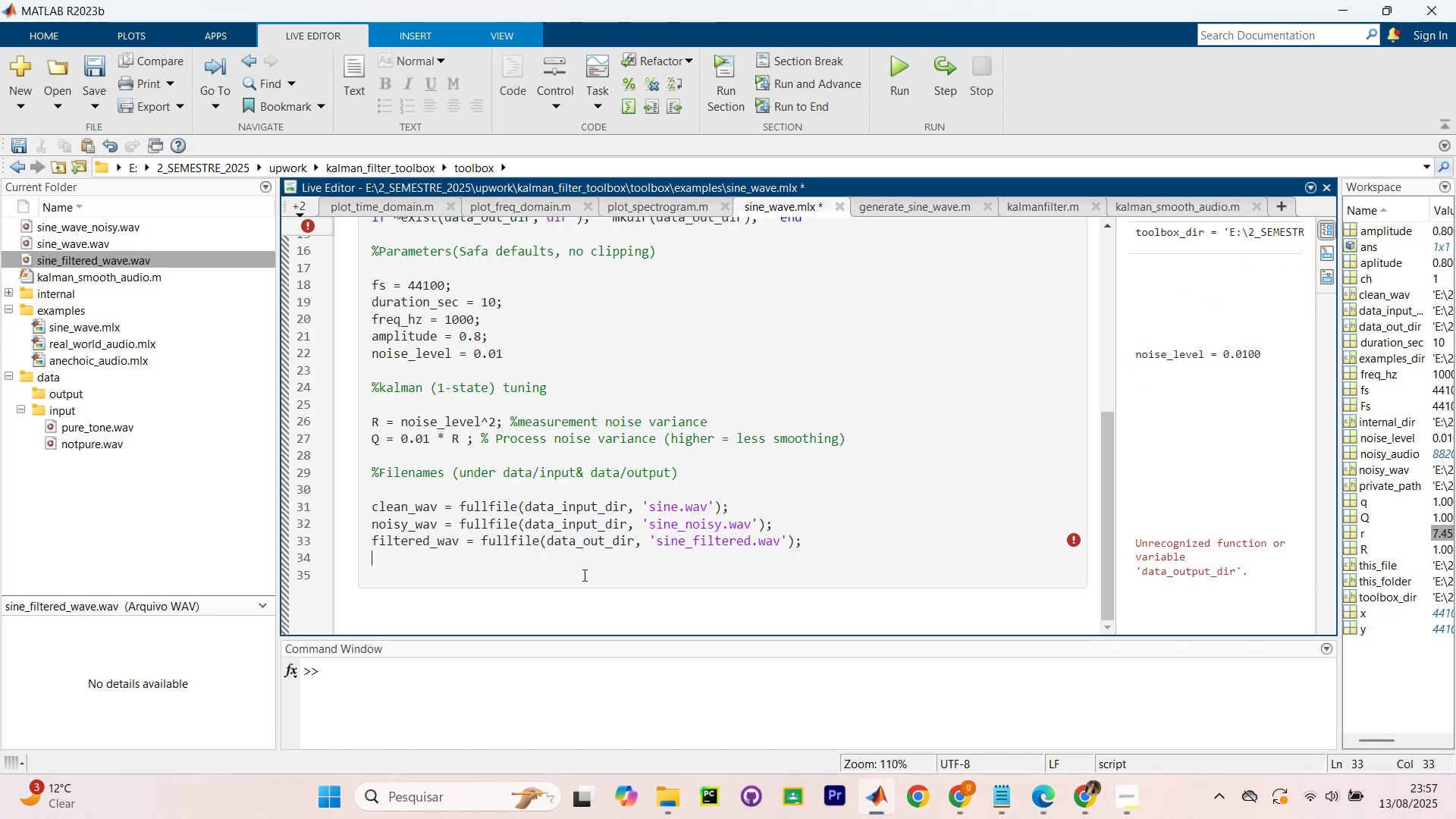 
scroll: coordinate [526, 564], scroll_direction: up, amount: 2.0
 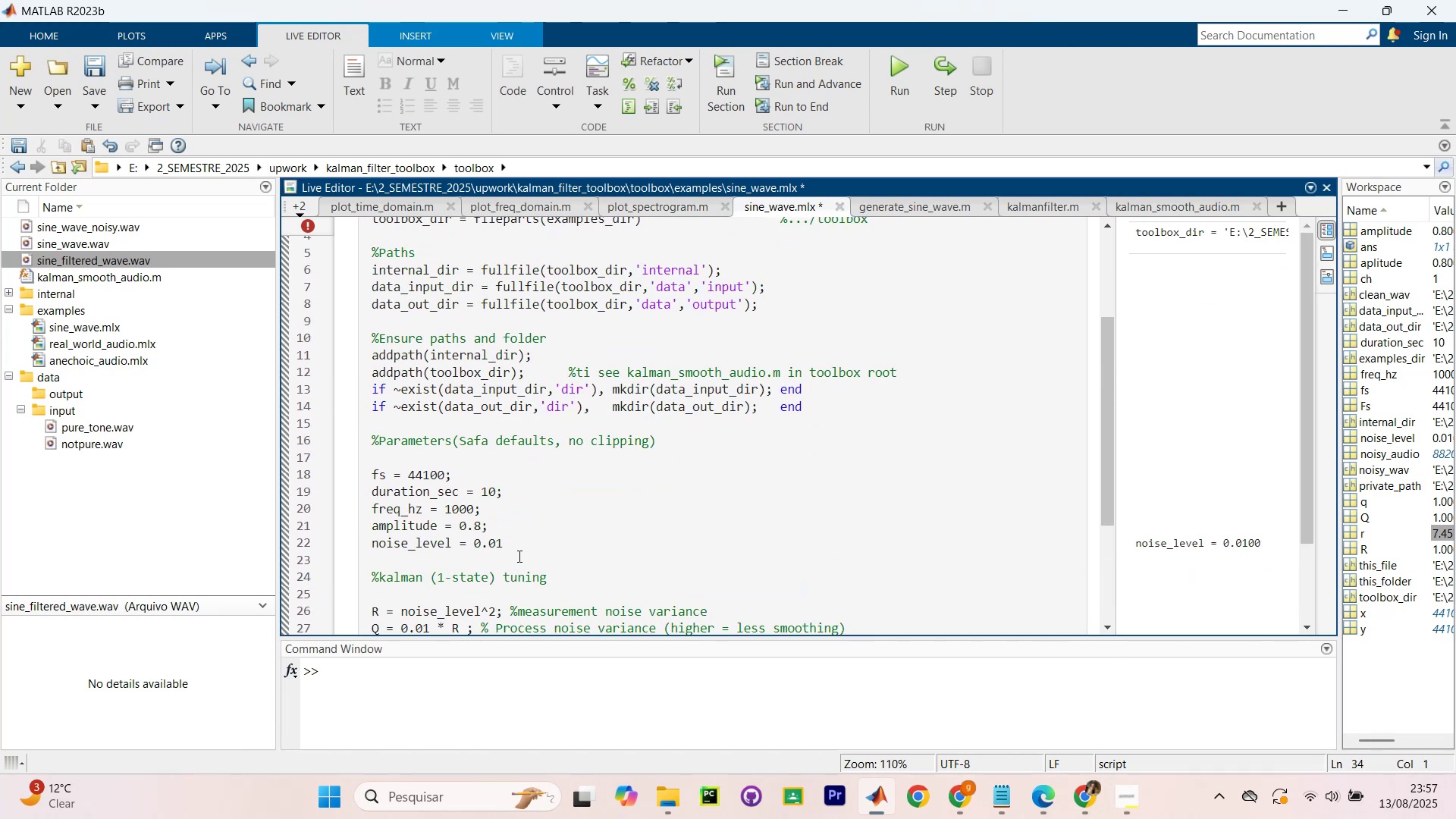 
scroll: coordinate [521, 538], scroll_direction: down, amount: 5.0
 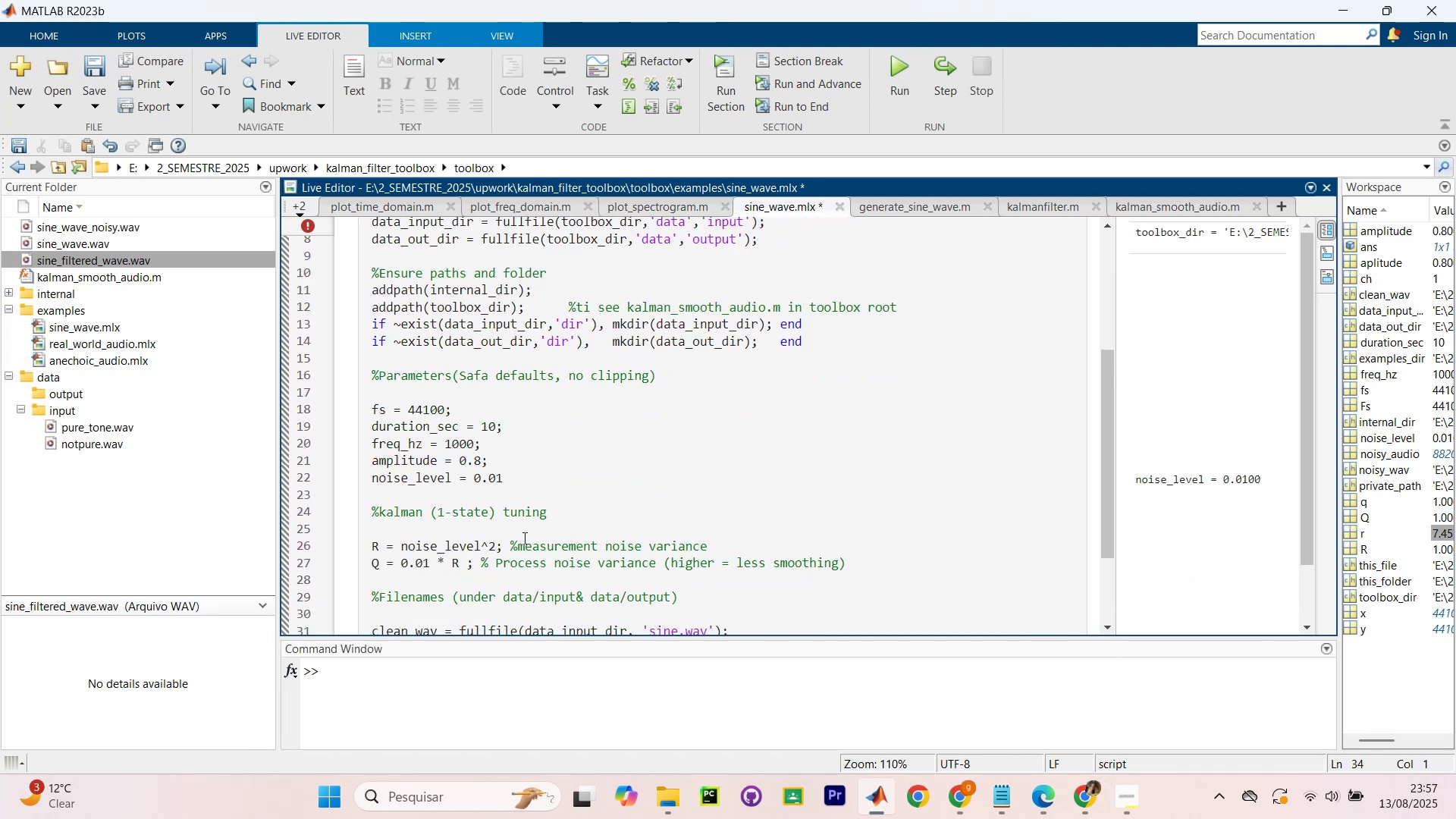 
key(Control+NumpadEnter)
 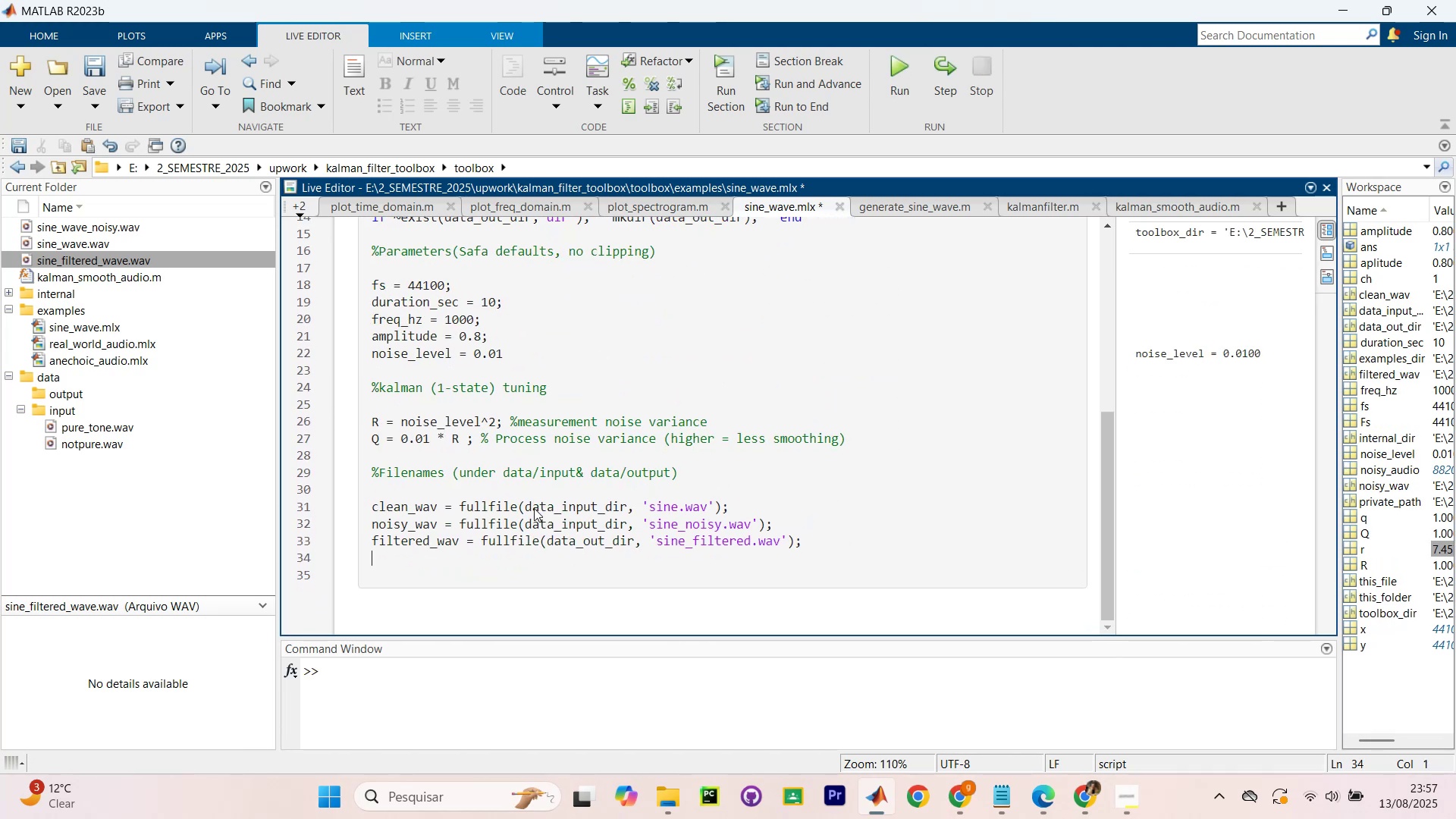 
scroll: coordinate [861, 550], scroll_direction: down, amount: 5.0
 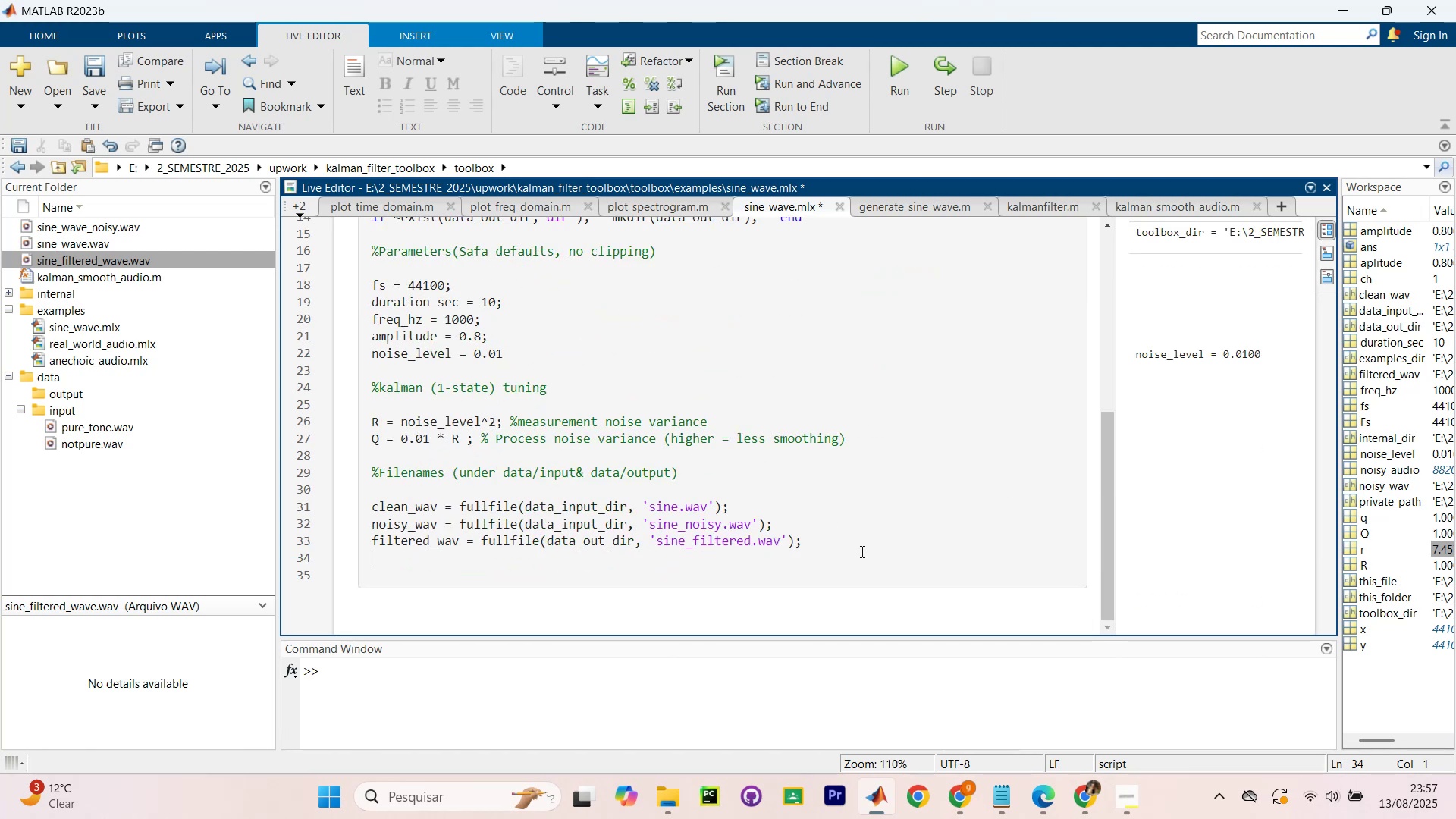 
left_click([861, 551])
 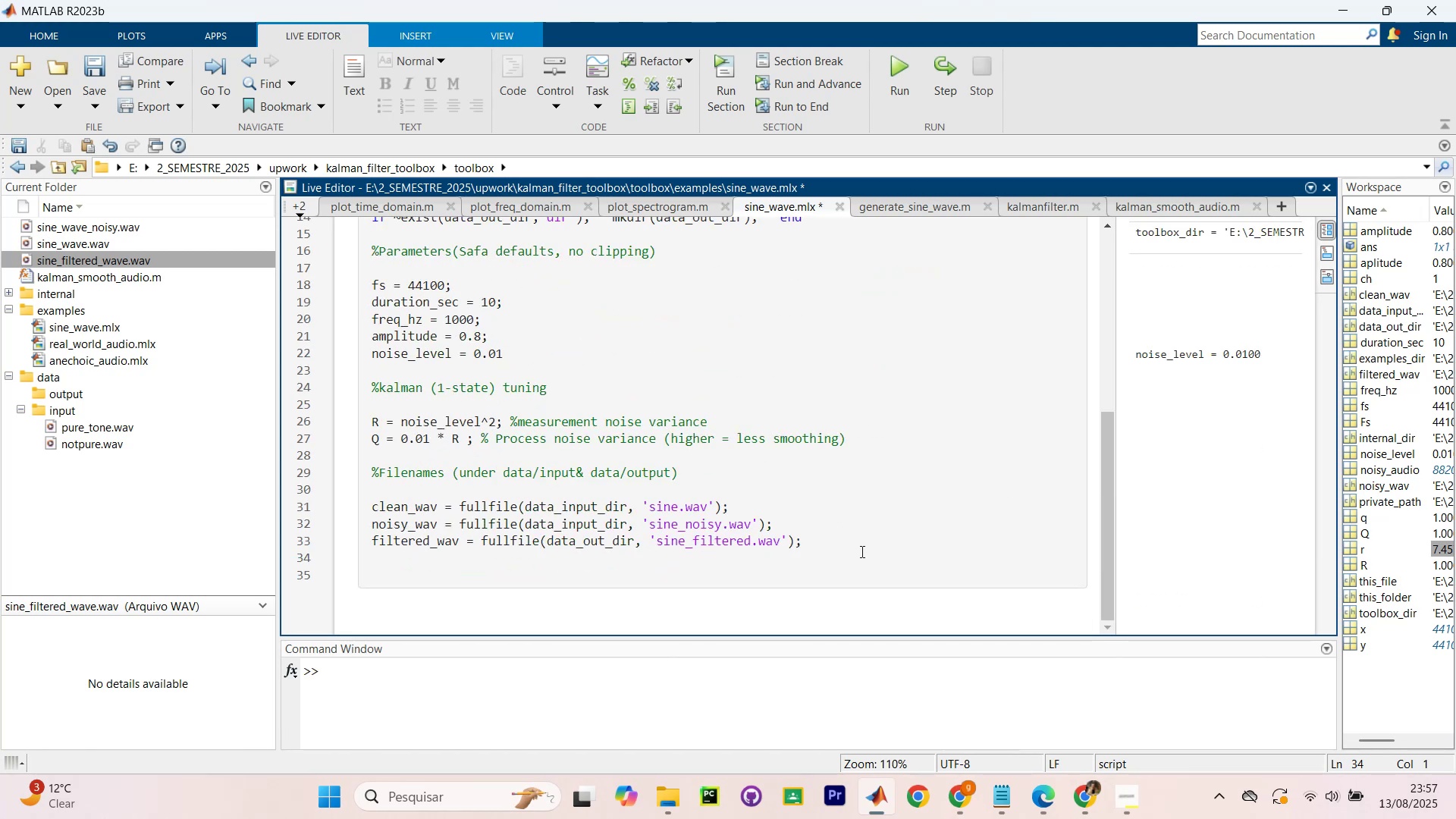 
key(NumpadEnter)
 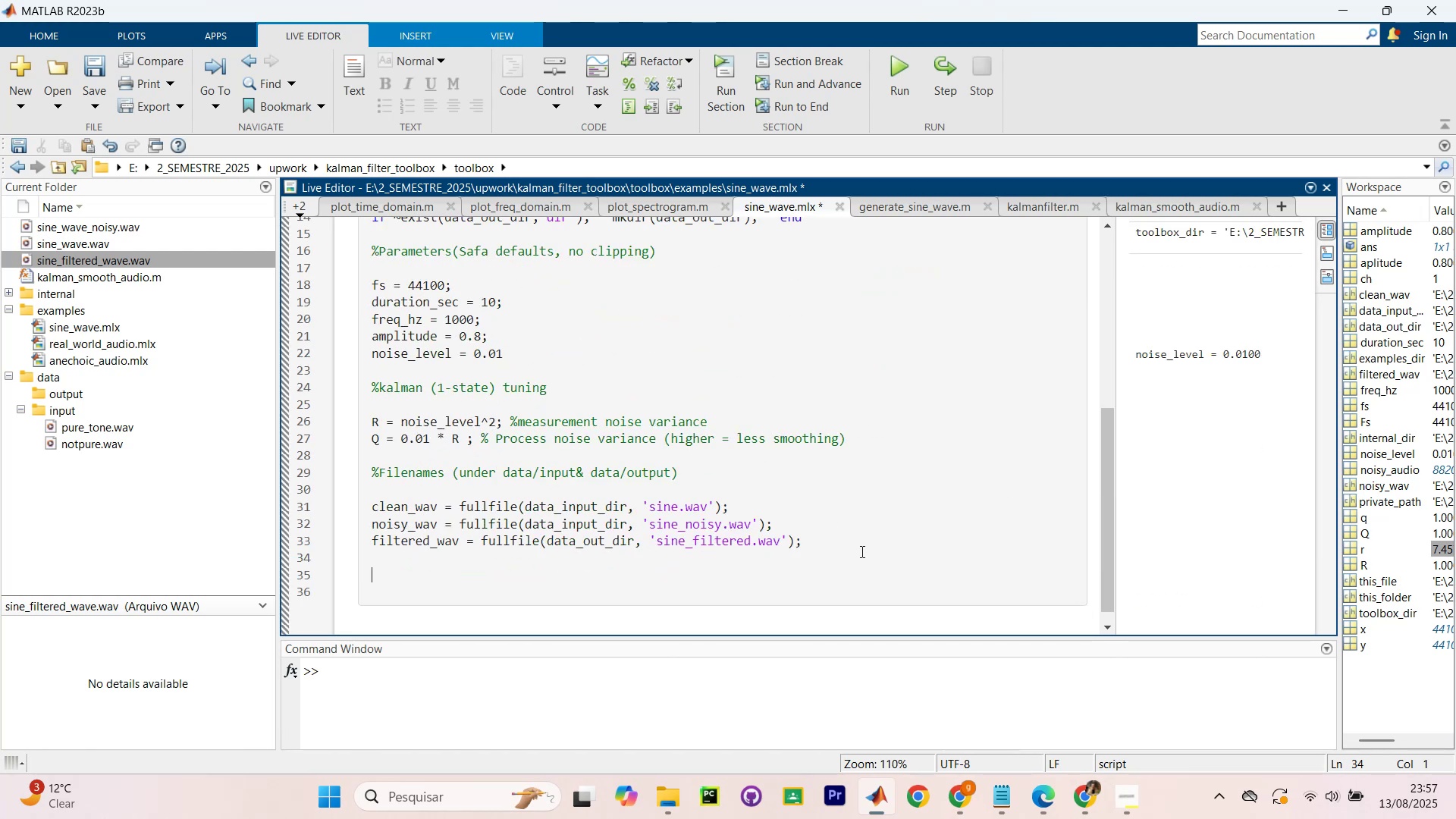 
key(NumpadEnter)
 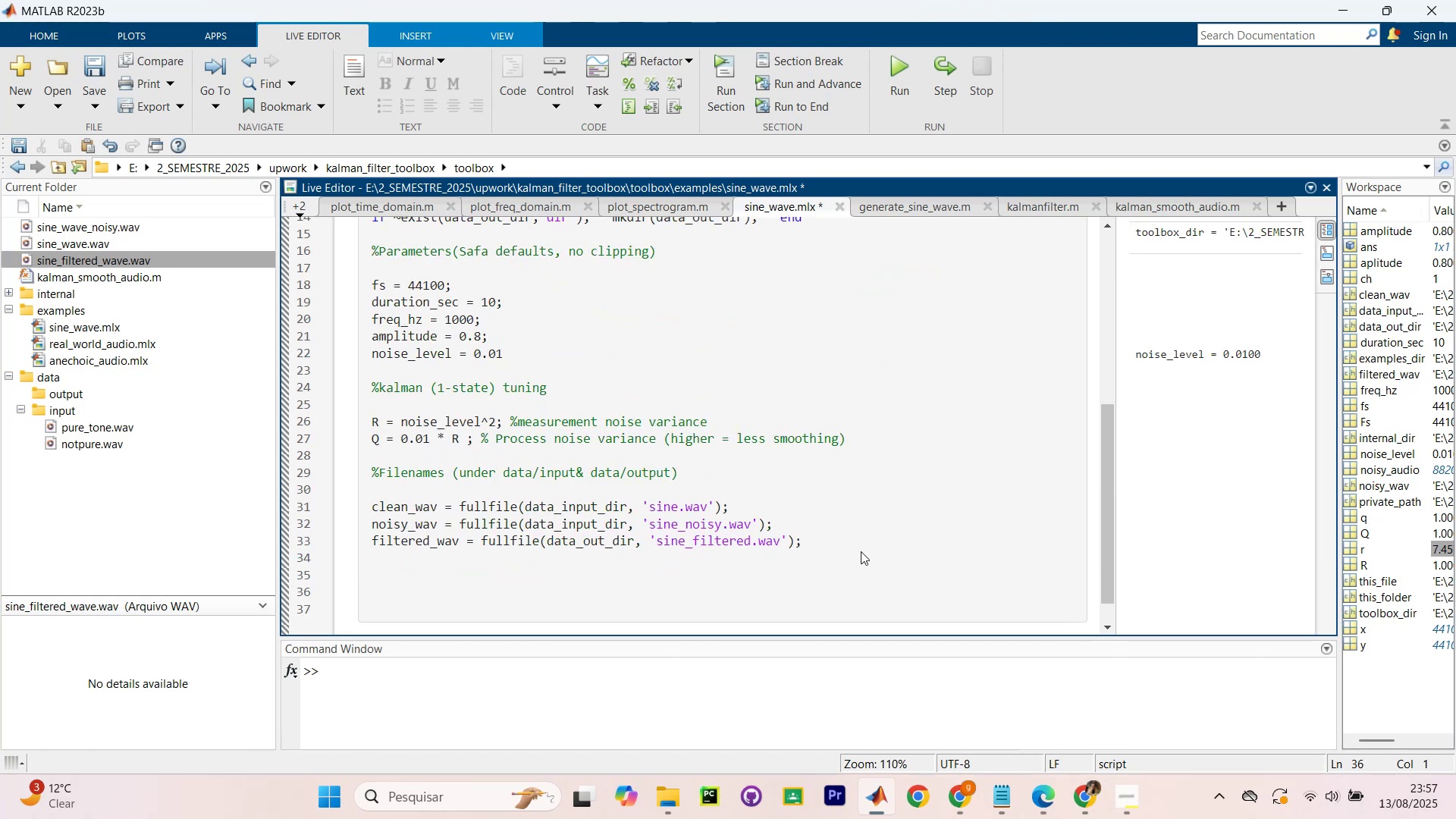 
scroll: coordinate [833, 554], scroll_direction: up, amount: 4.0
 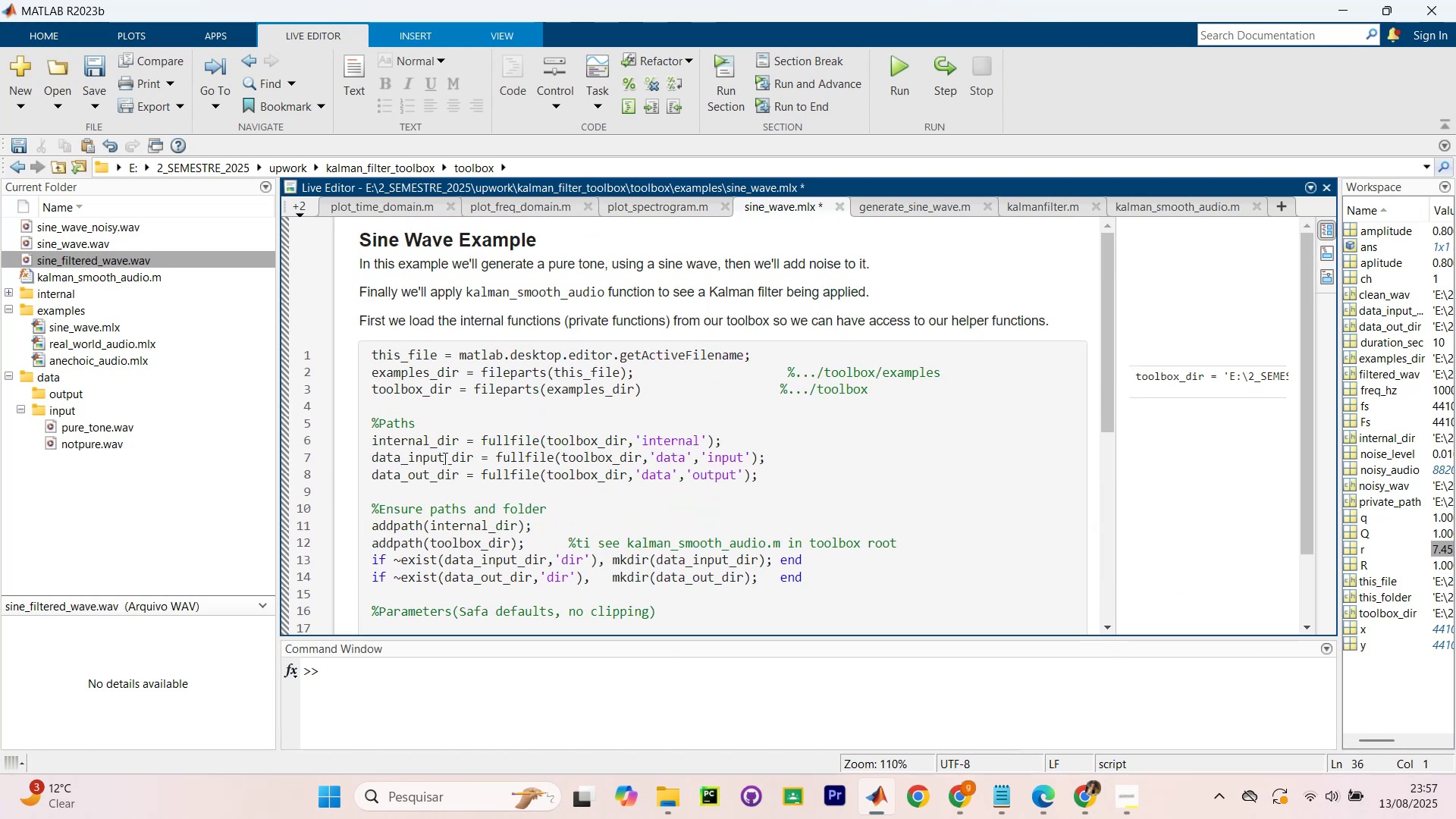 
scroll: coordinate [430, 471], scroll_direction: down, amount: 1.0
 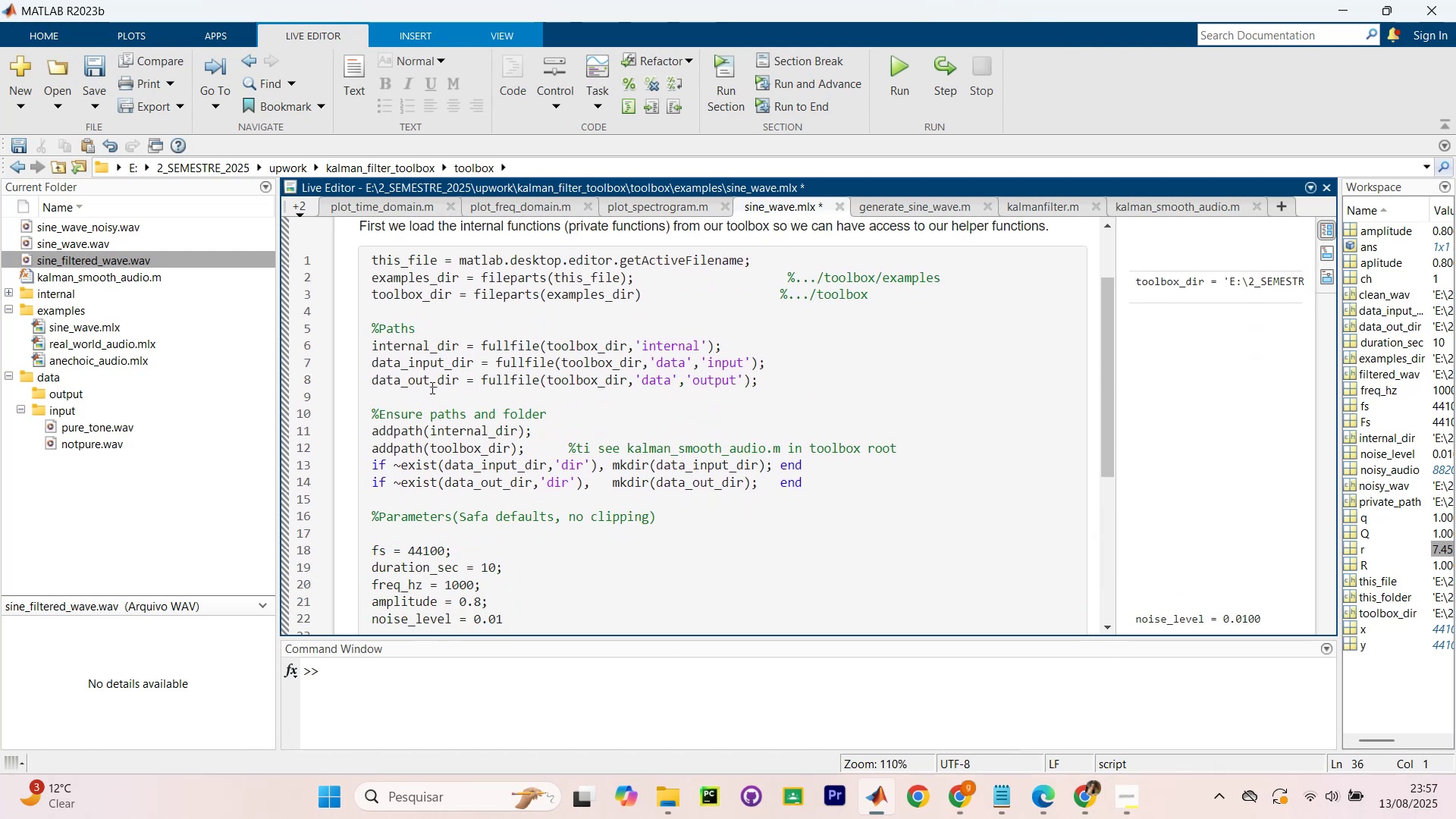 
left_click([428, 382])
 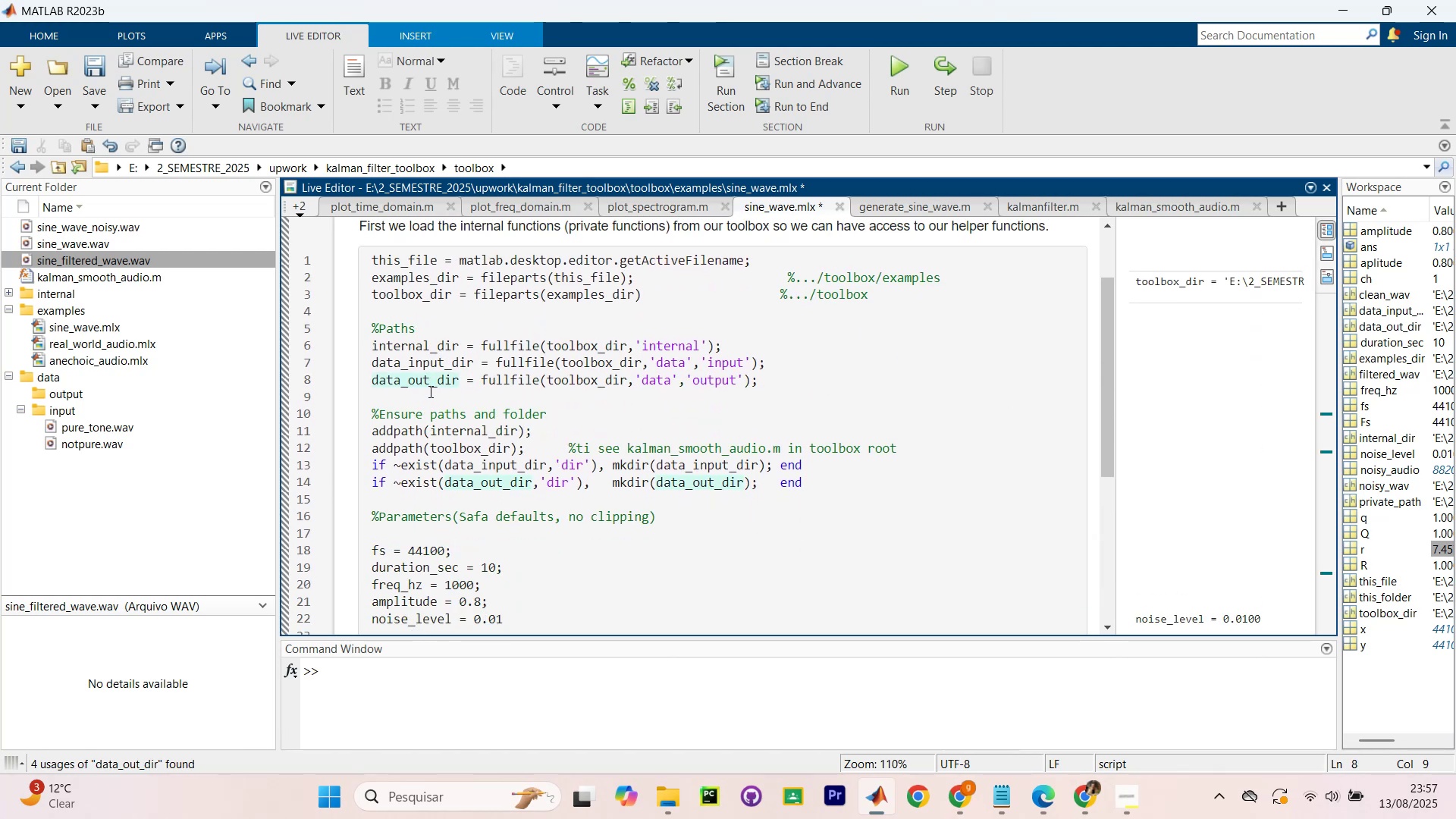 
type(put)
 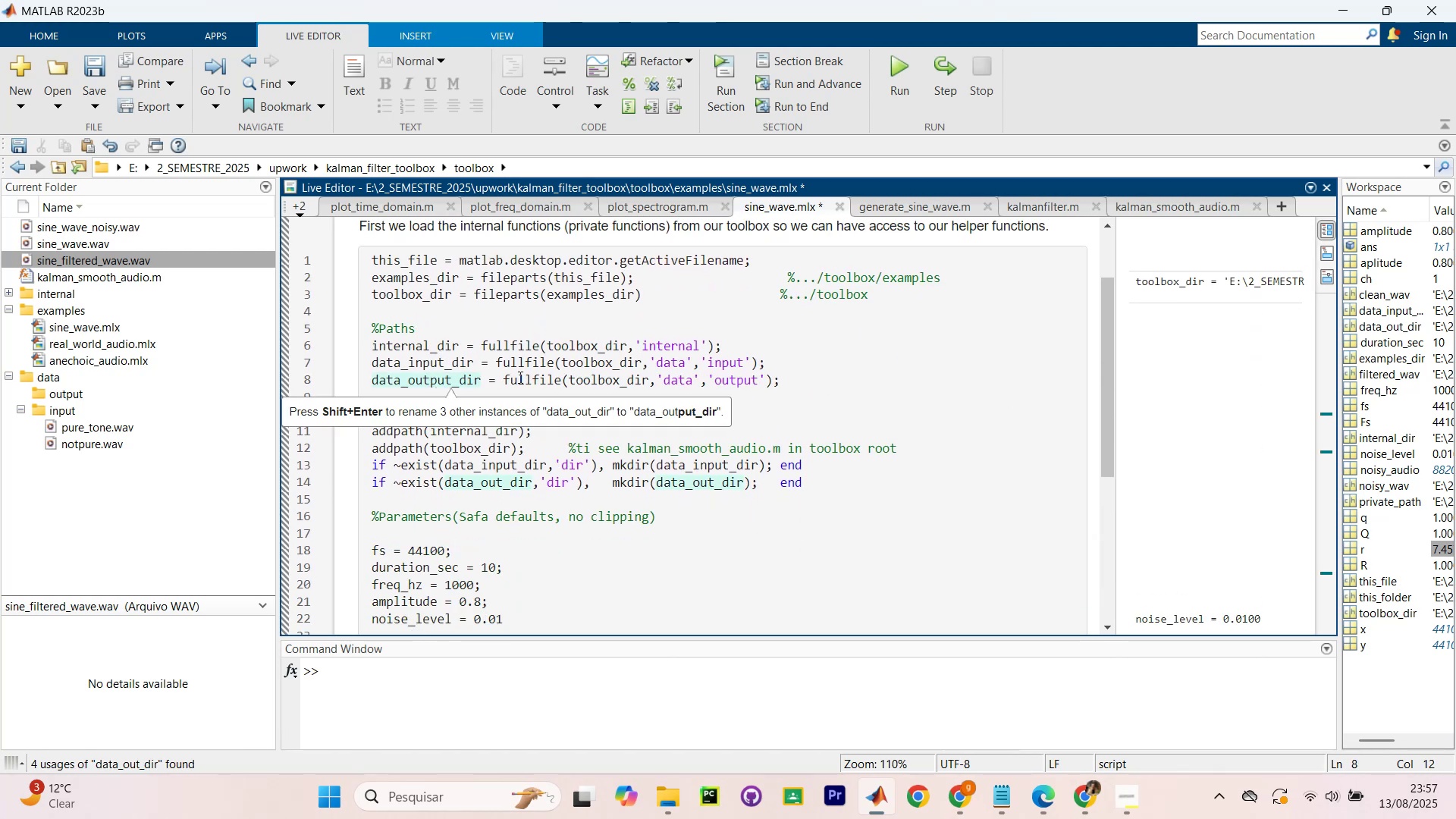 
key(Shift+Enter)
 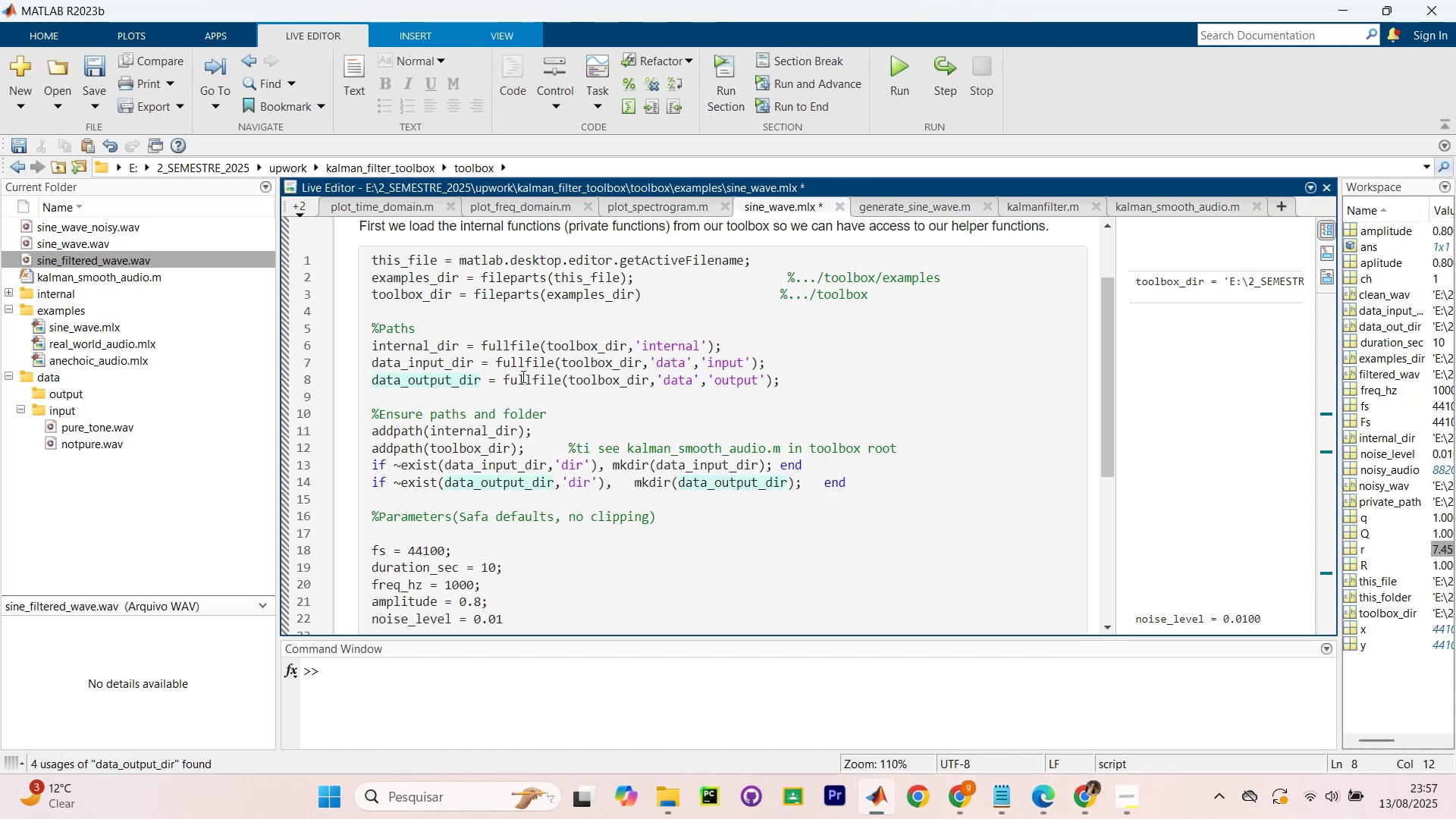 
scroll: coordinate [559, 399], scroll_direction: down, amount: 8.0
 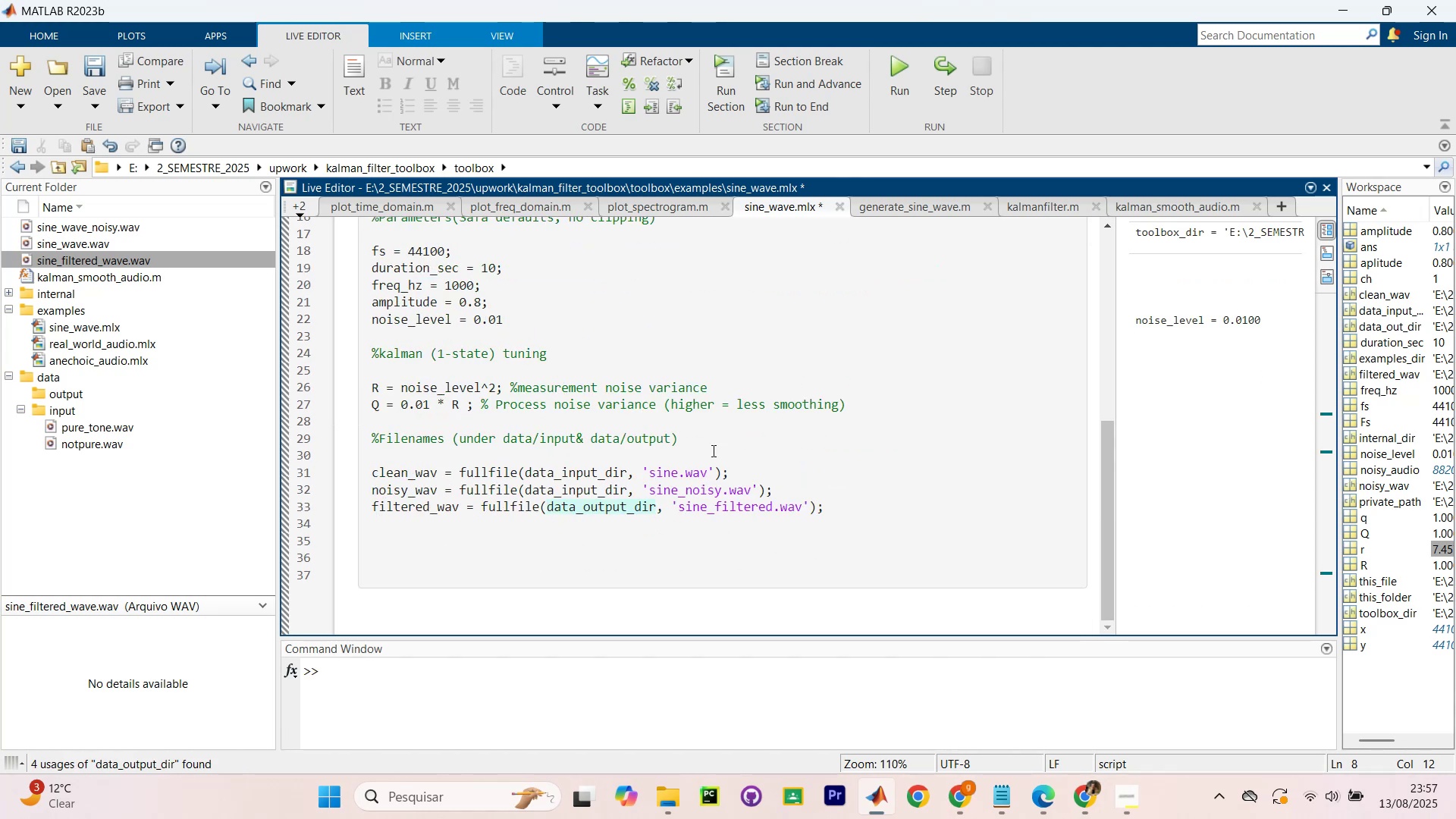 
key(Control+NumpadEnter)
 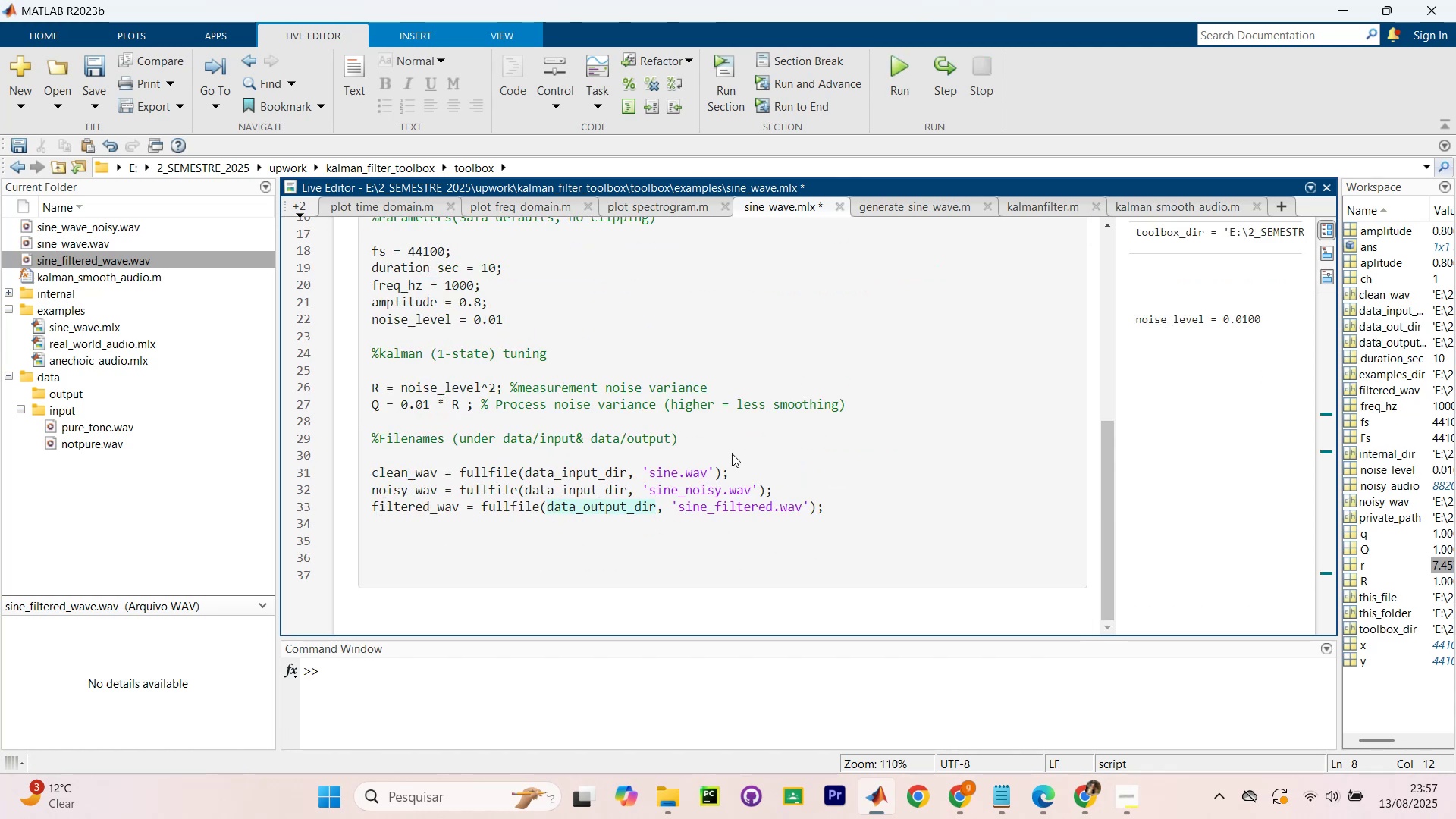 
scroll: coordinate [732, 453], scroll_direction: down, amount: 6.0
 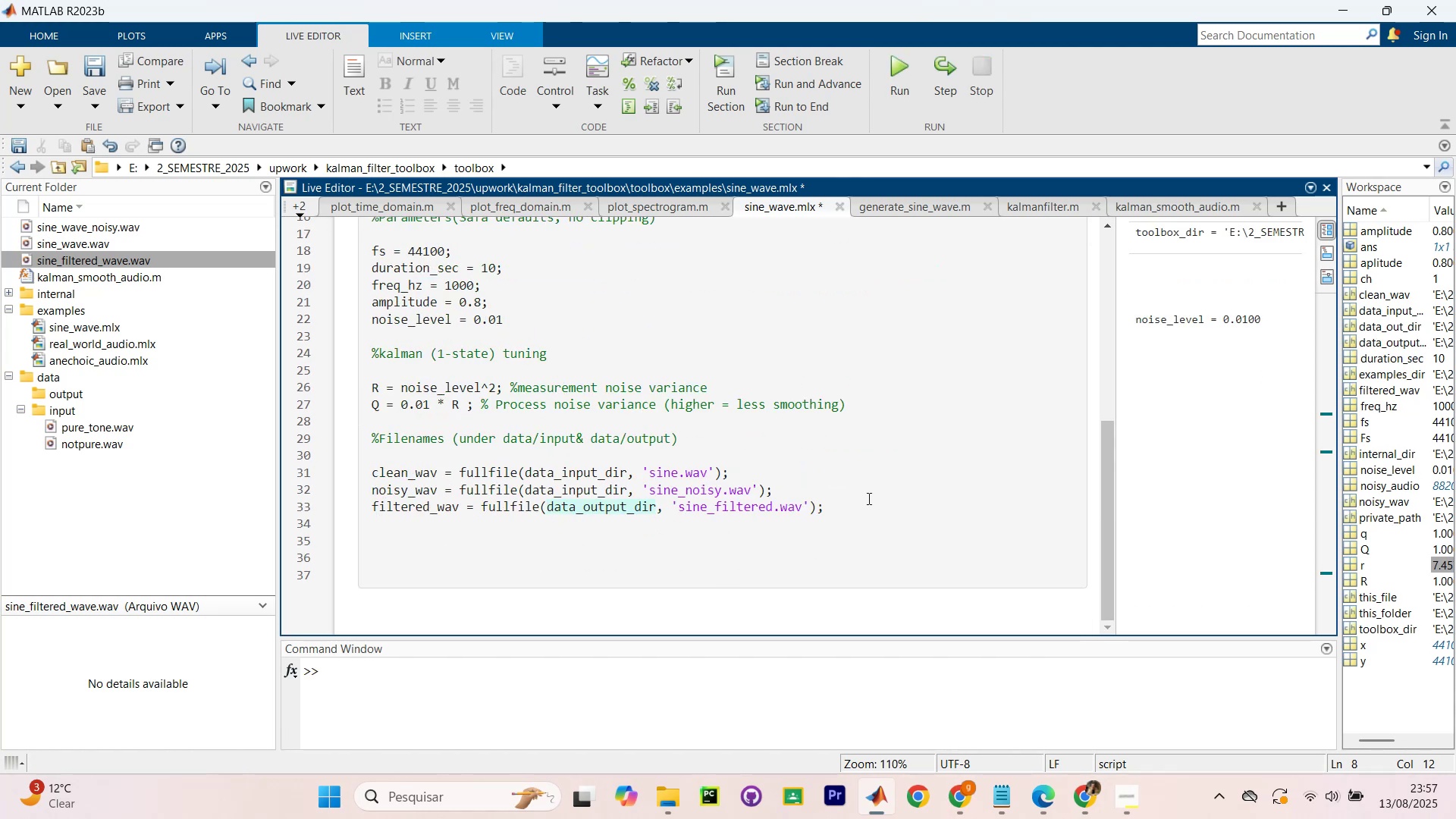 
left_click([871, 495])
 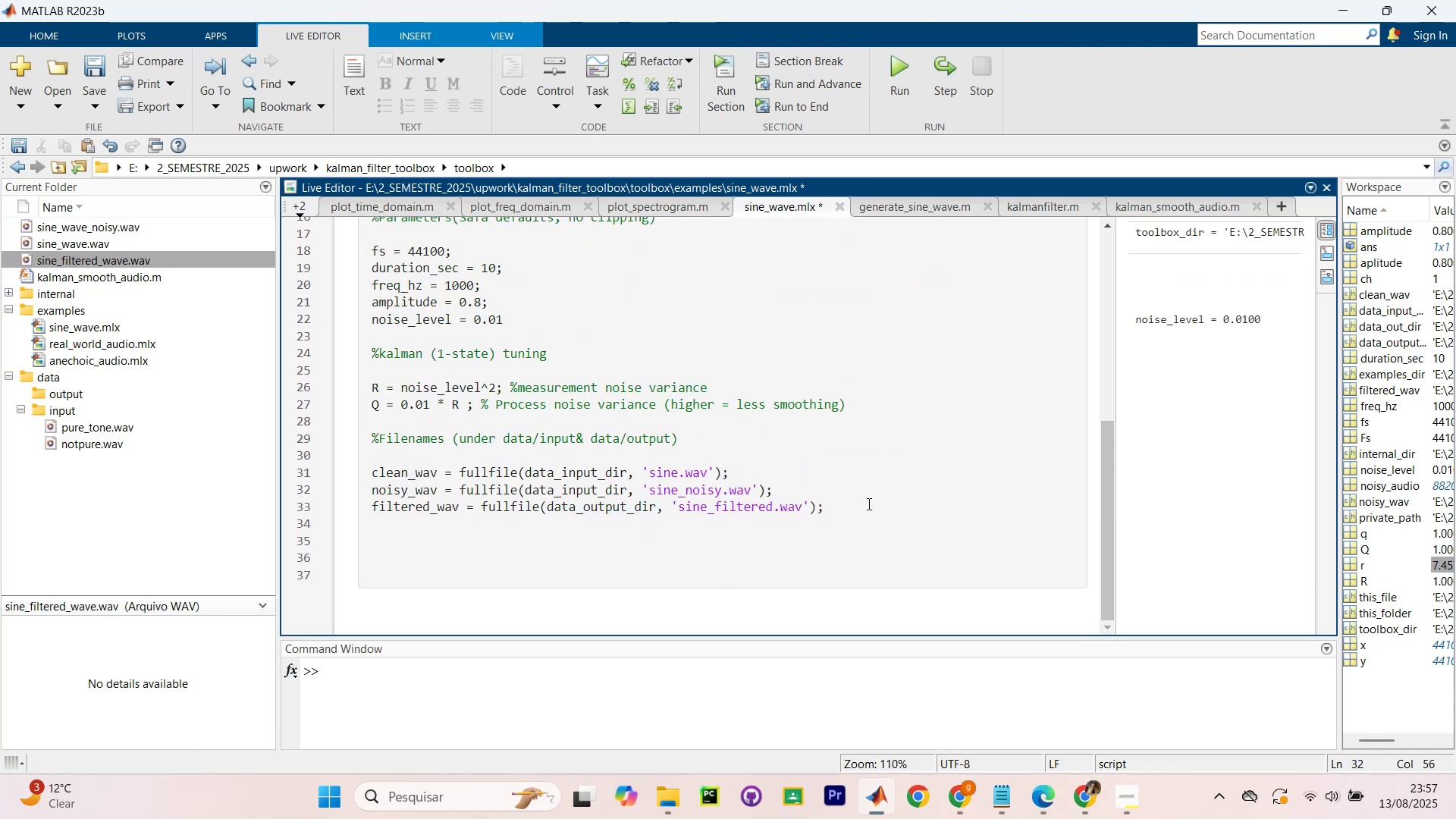 
left_click([860, 514])
 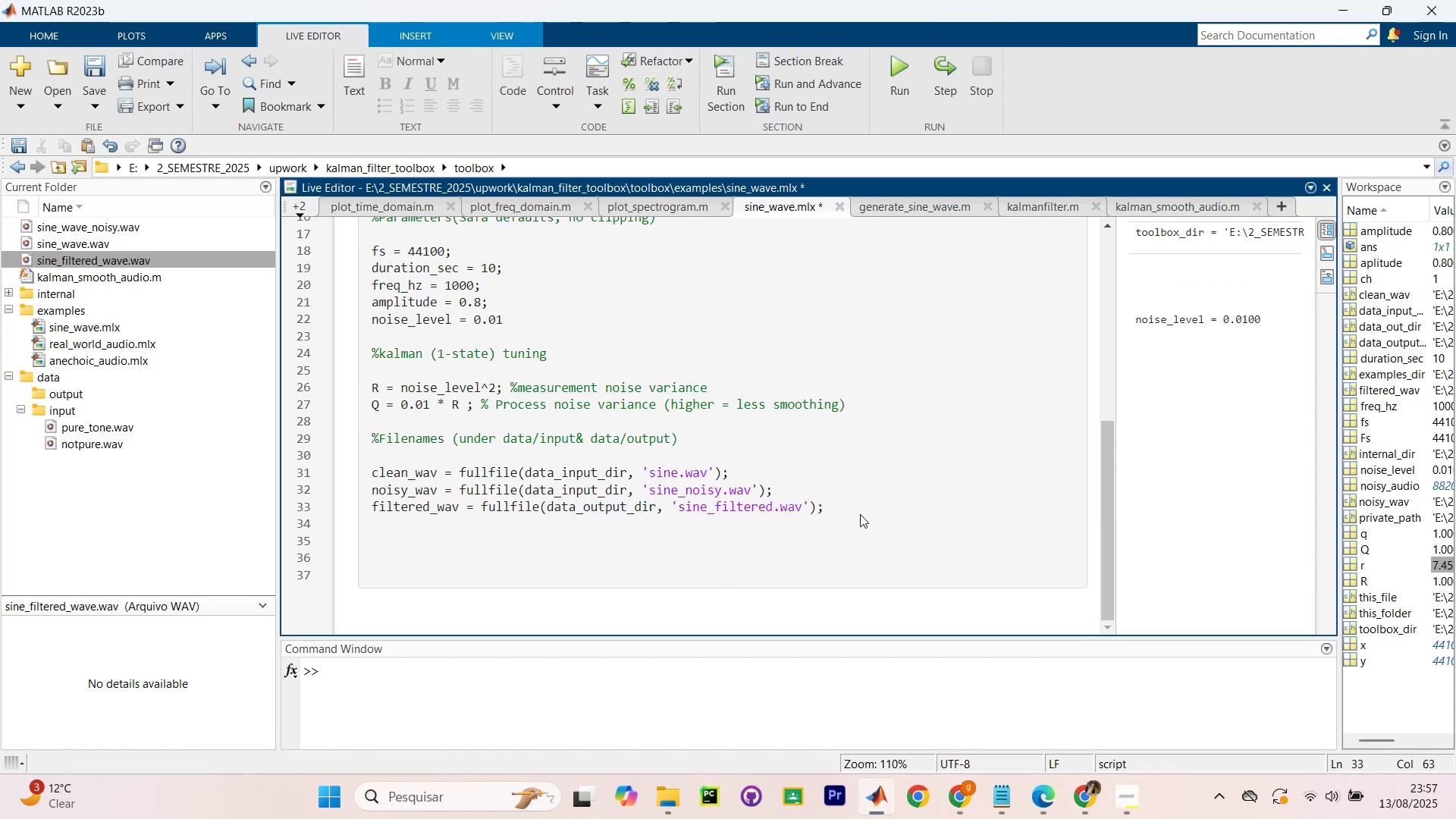 
key(NumpadEnter)
 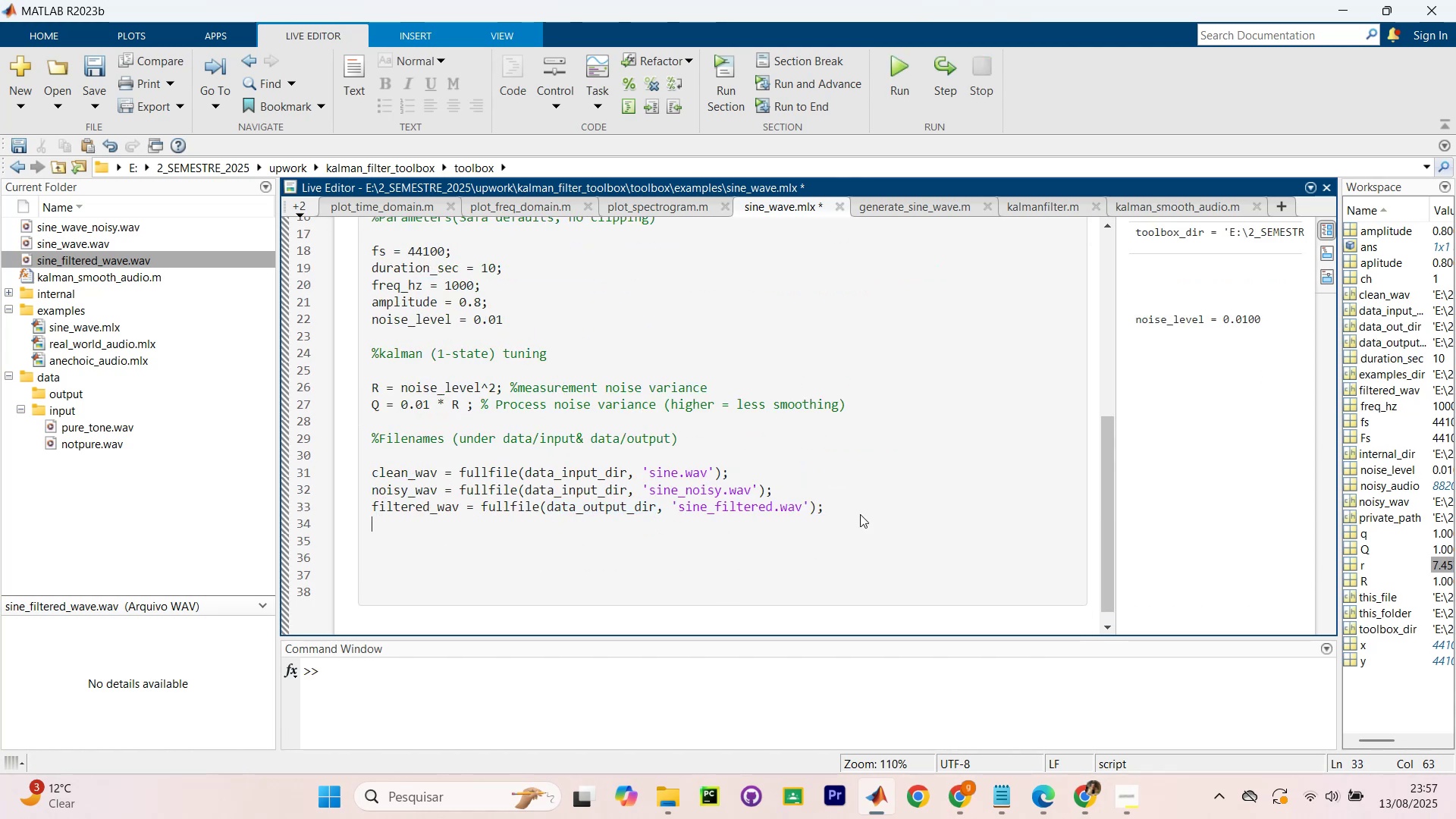 
key(NumpadEnter)
 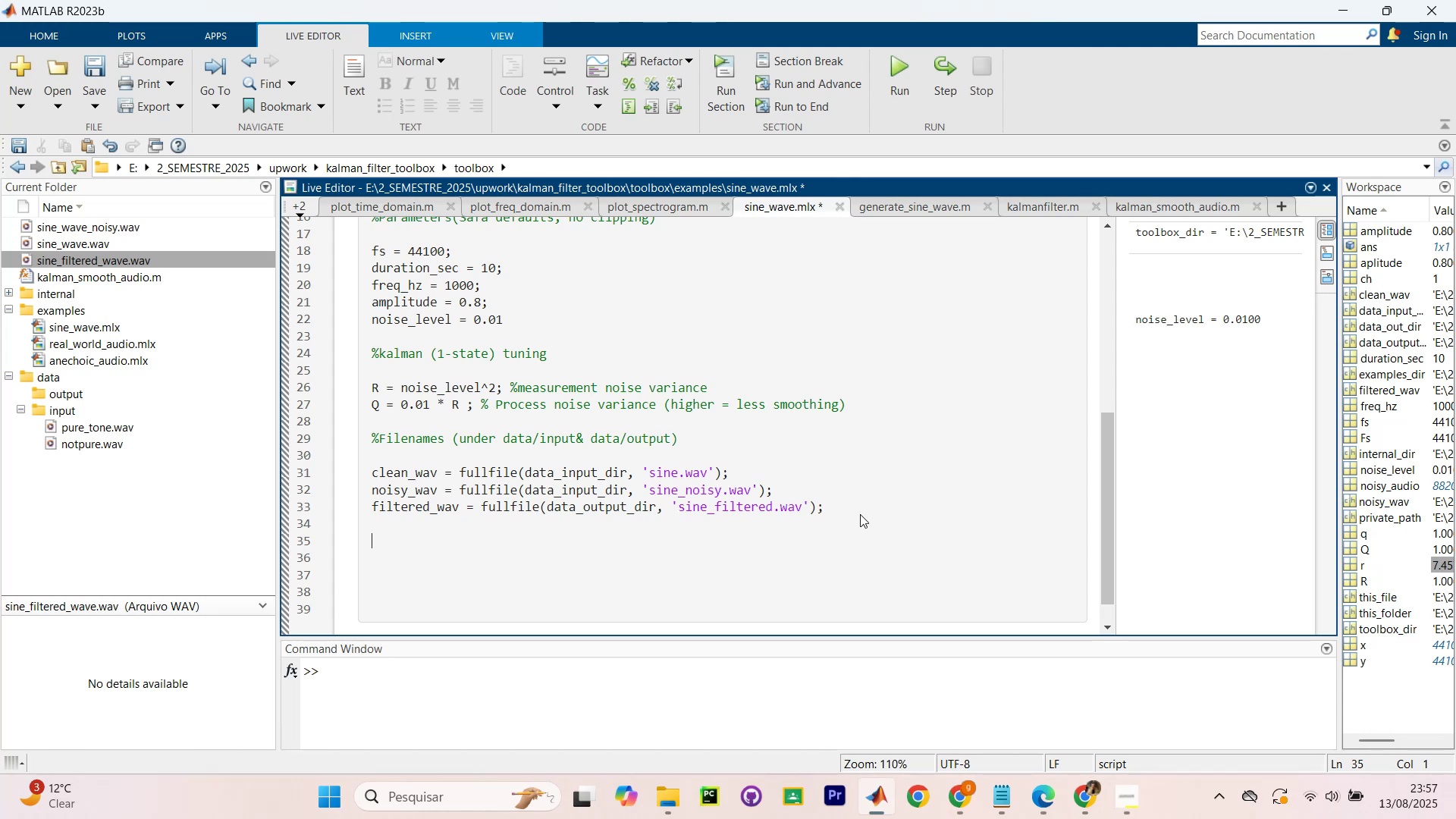 
wait(14.42)
 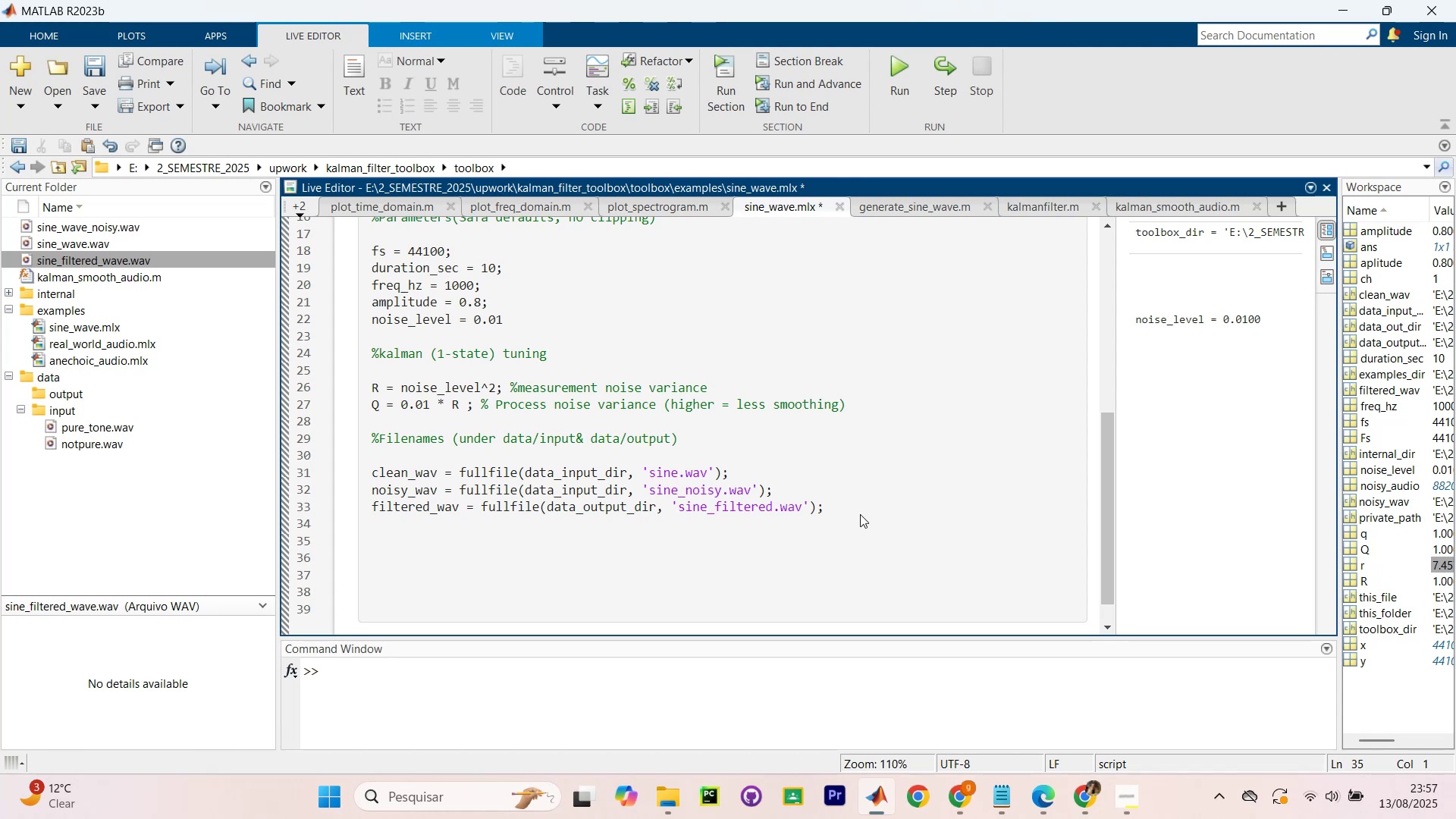 
type(%Generate inpt)
key(Backspace)
type(ut WAVs under toolbox)
 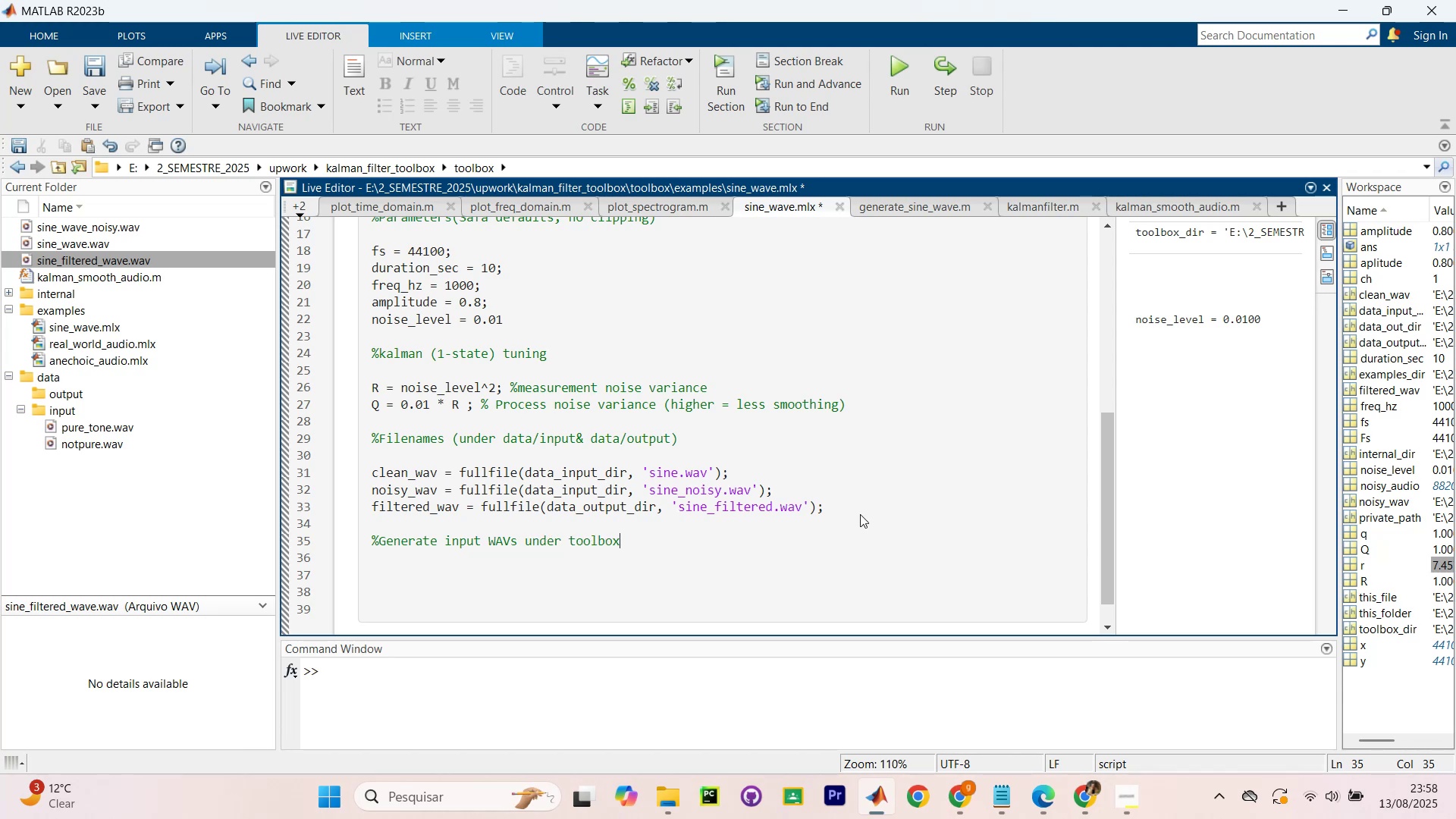 
key(Unknown)
 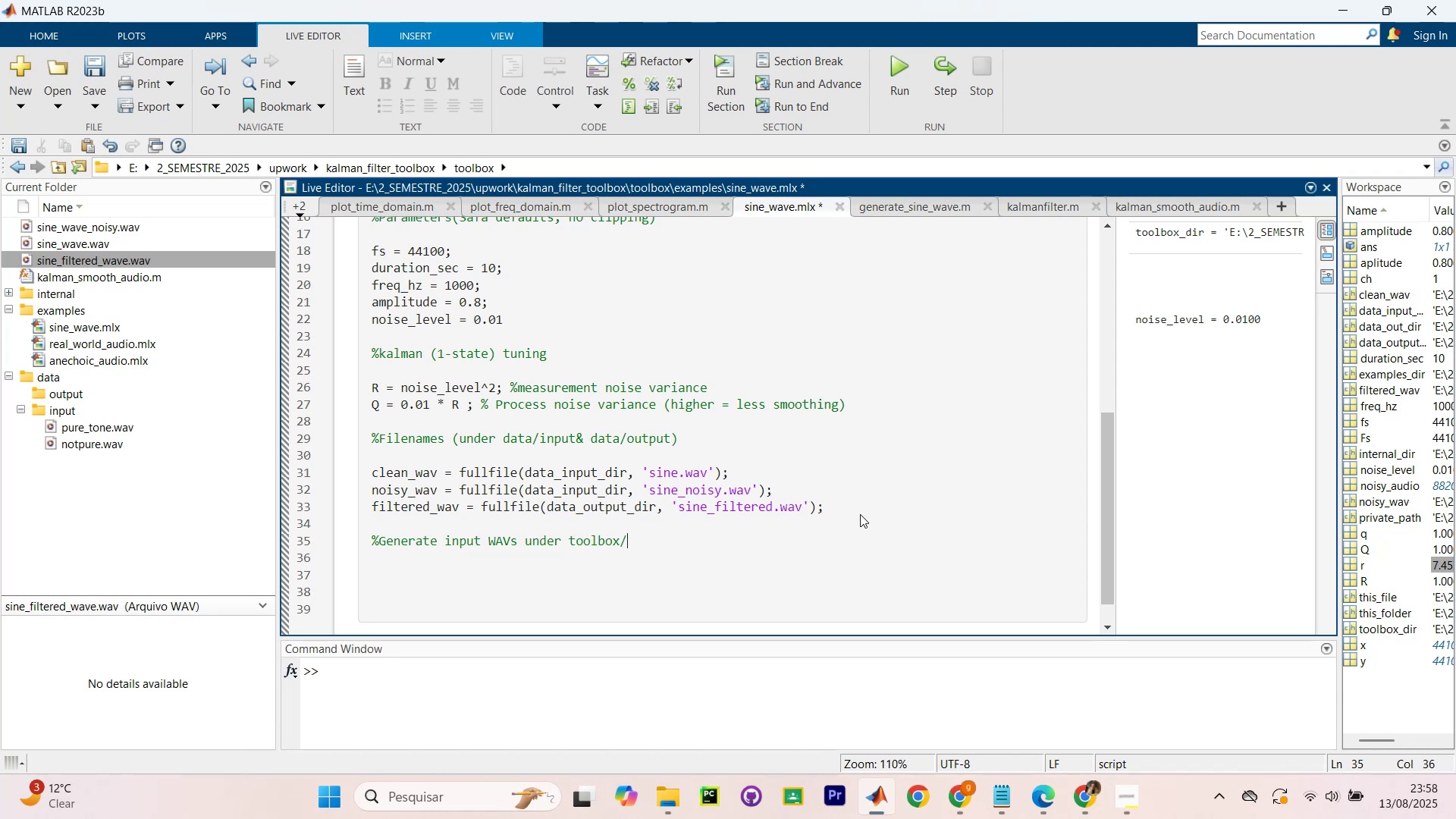 
type(data)
 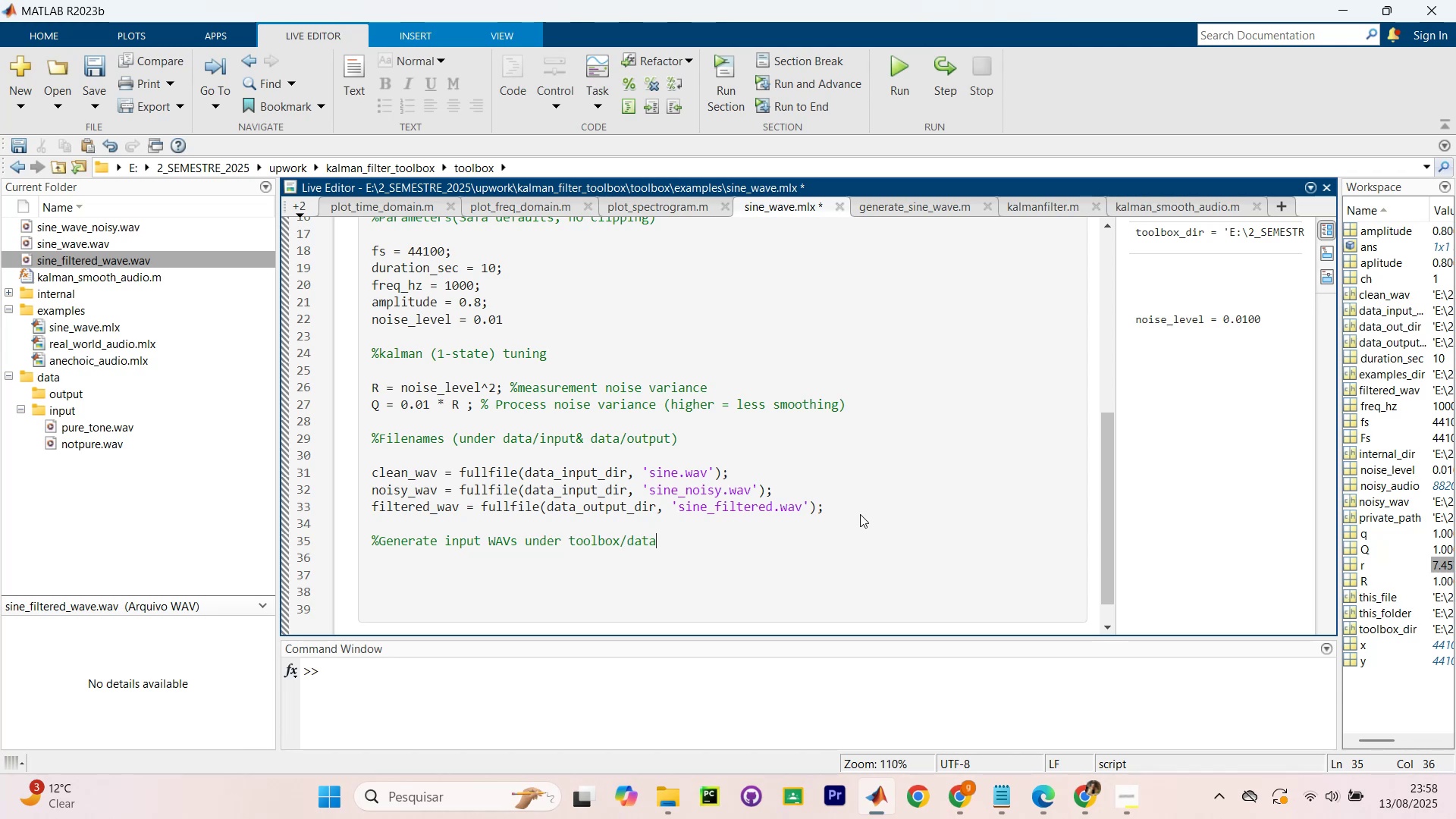 
key(Unknown)
 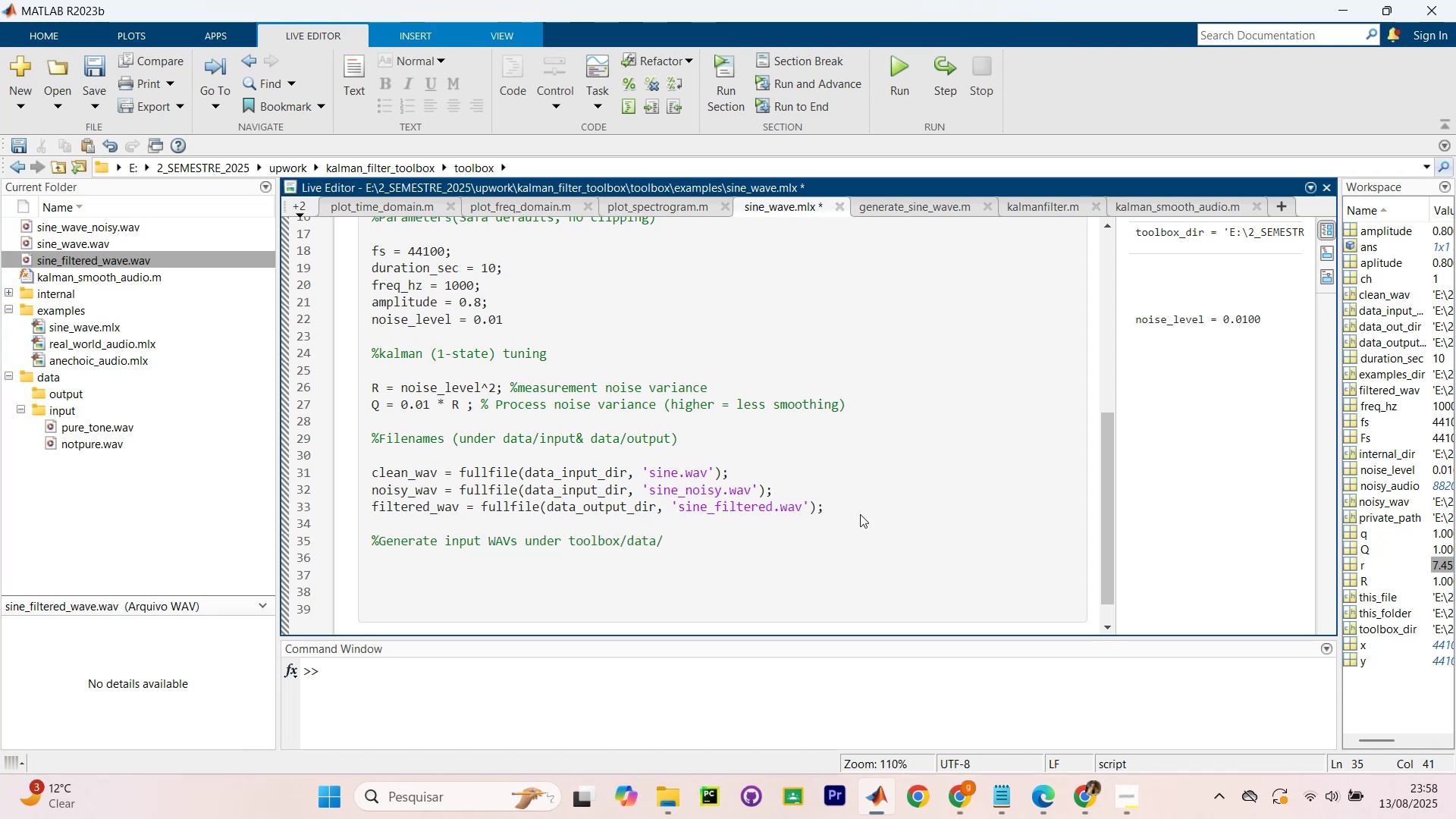 
type(input)
 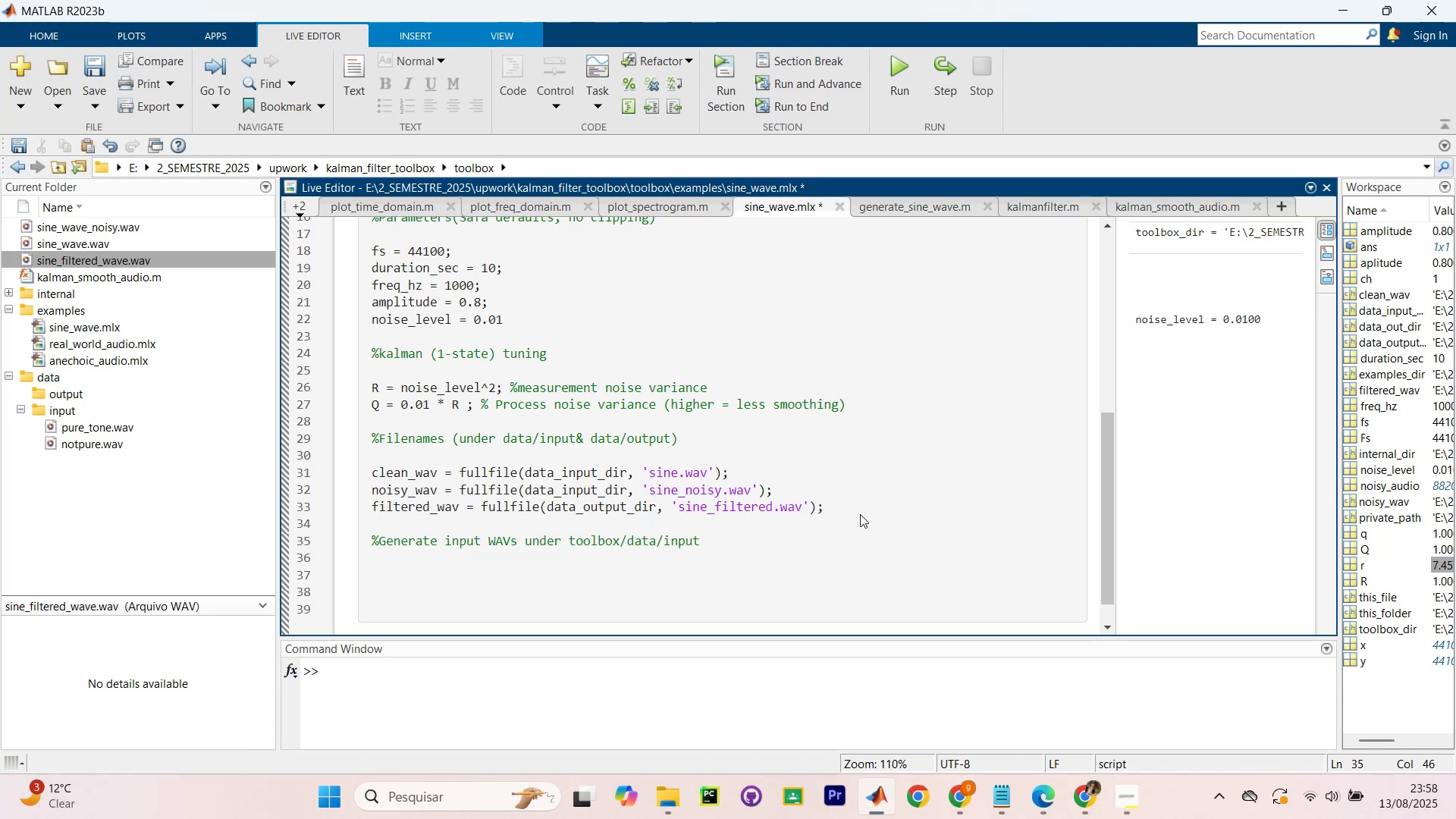 
key(Enter)
 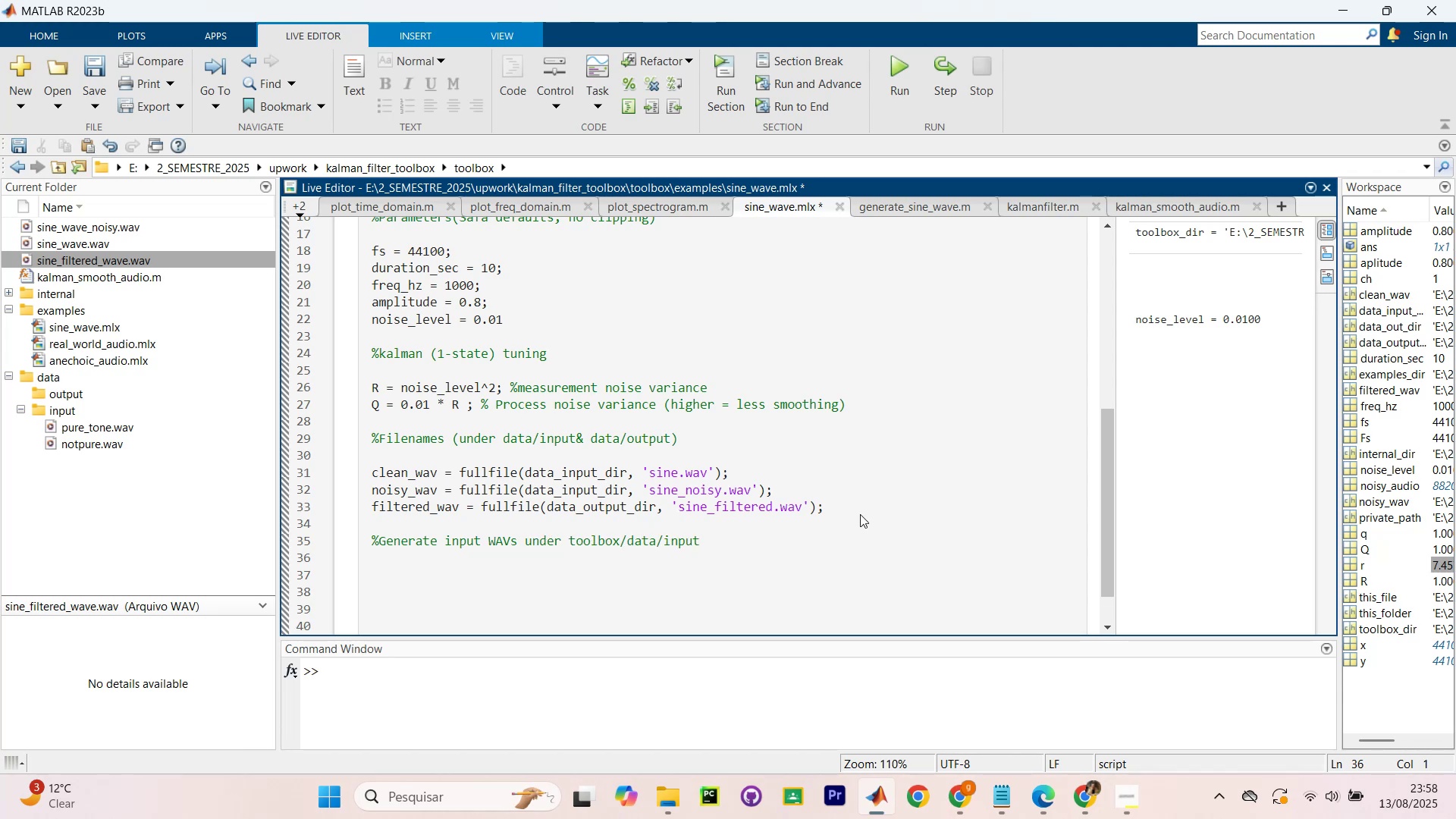 
key(Enter)
 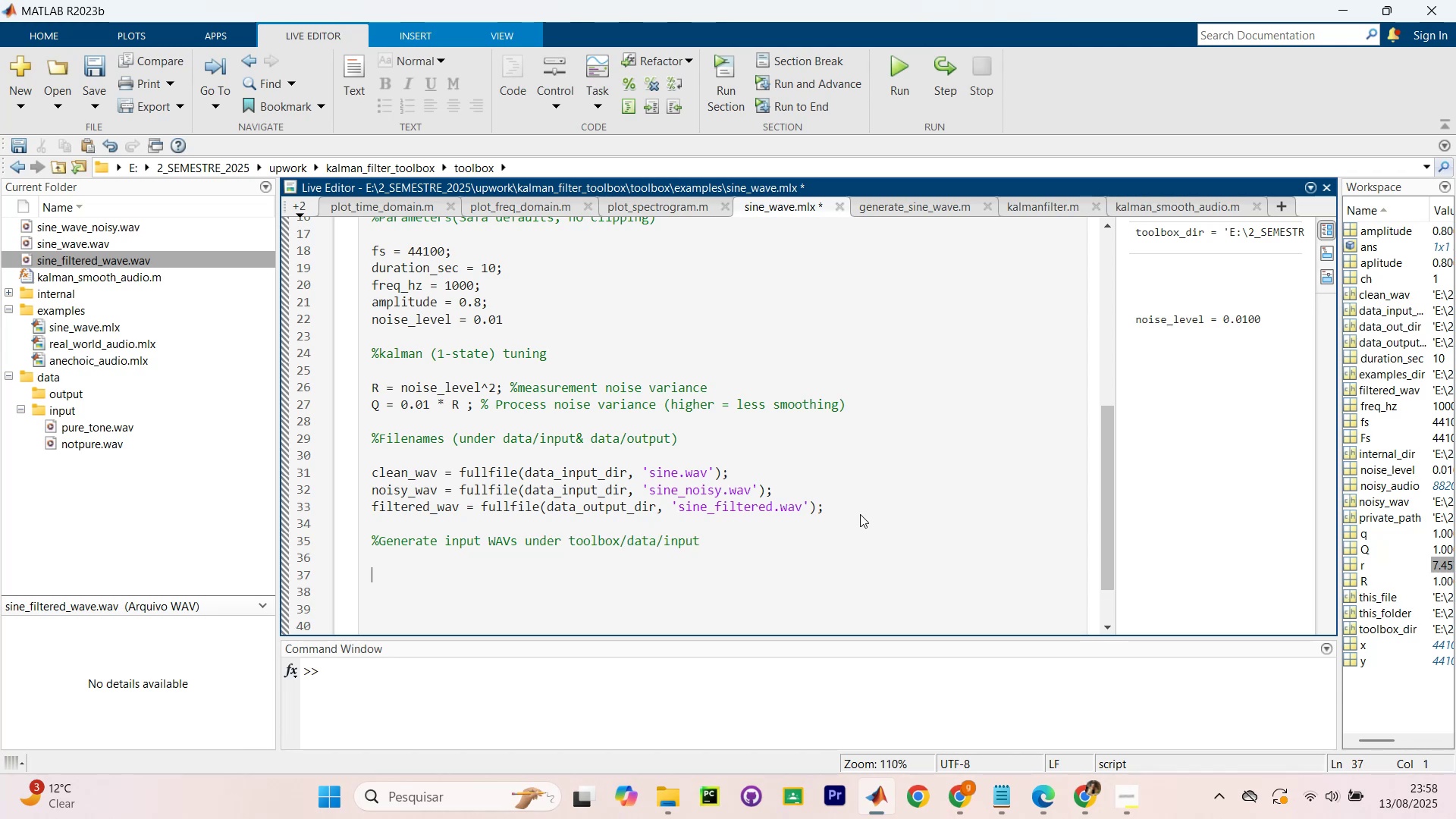 
type(generate)
 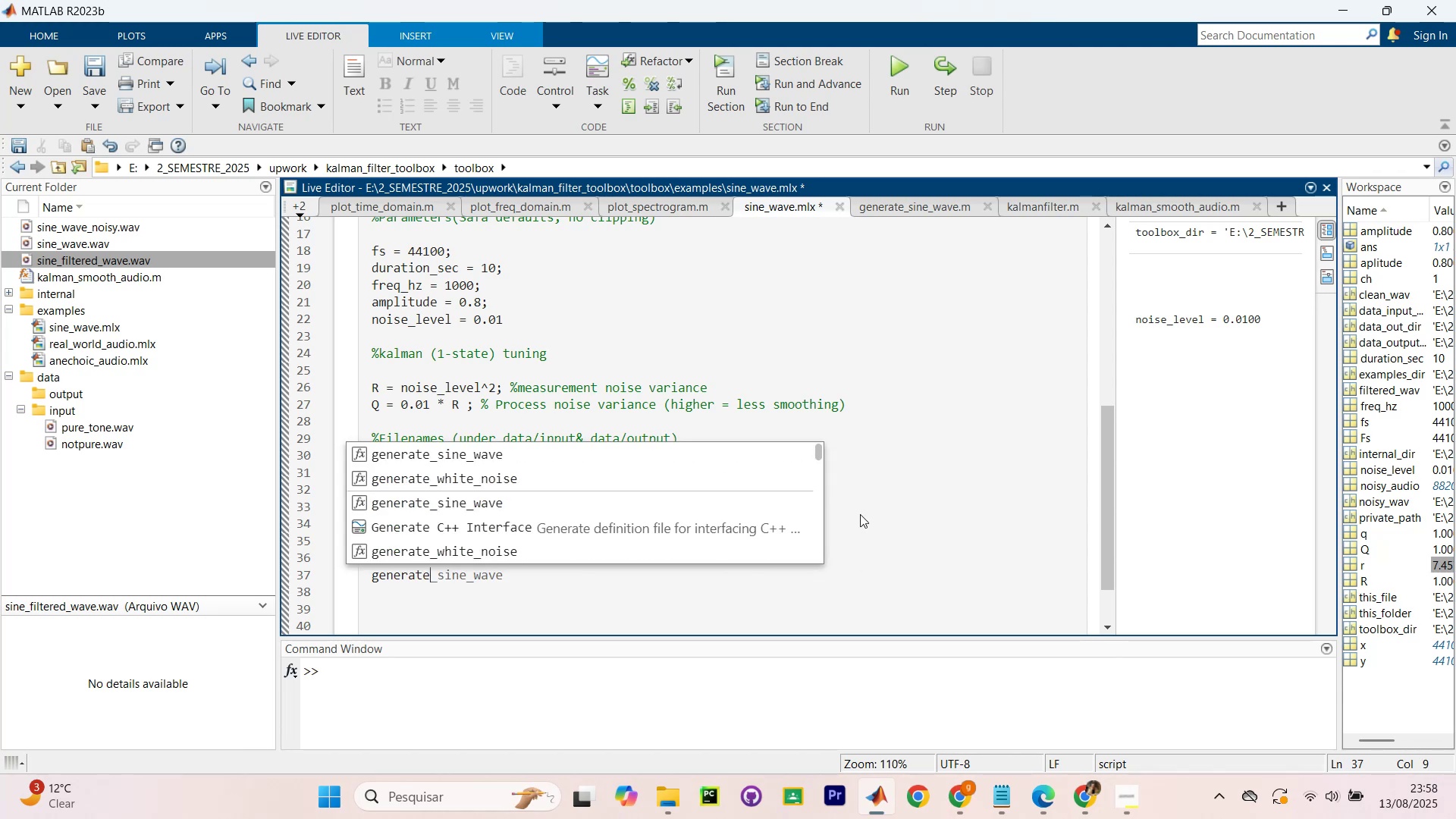 
hold_key(key=ShiftRight, duration=0.33)
 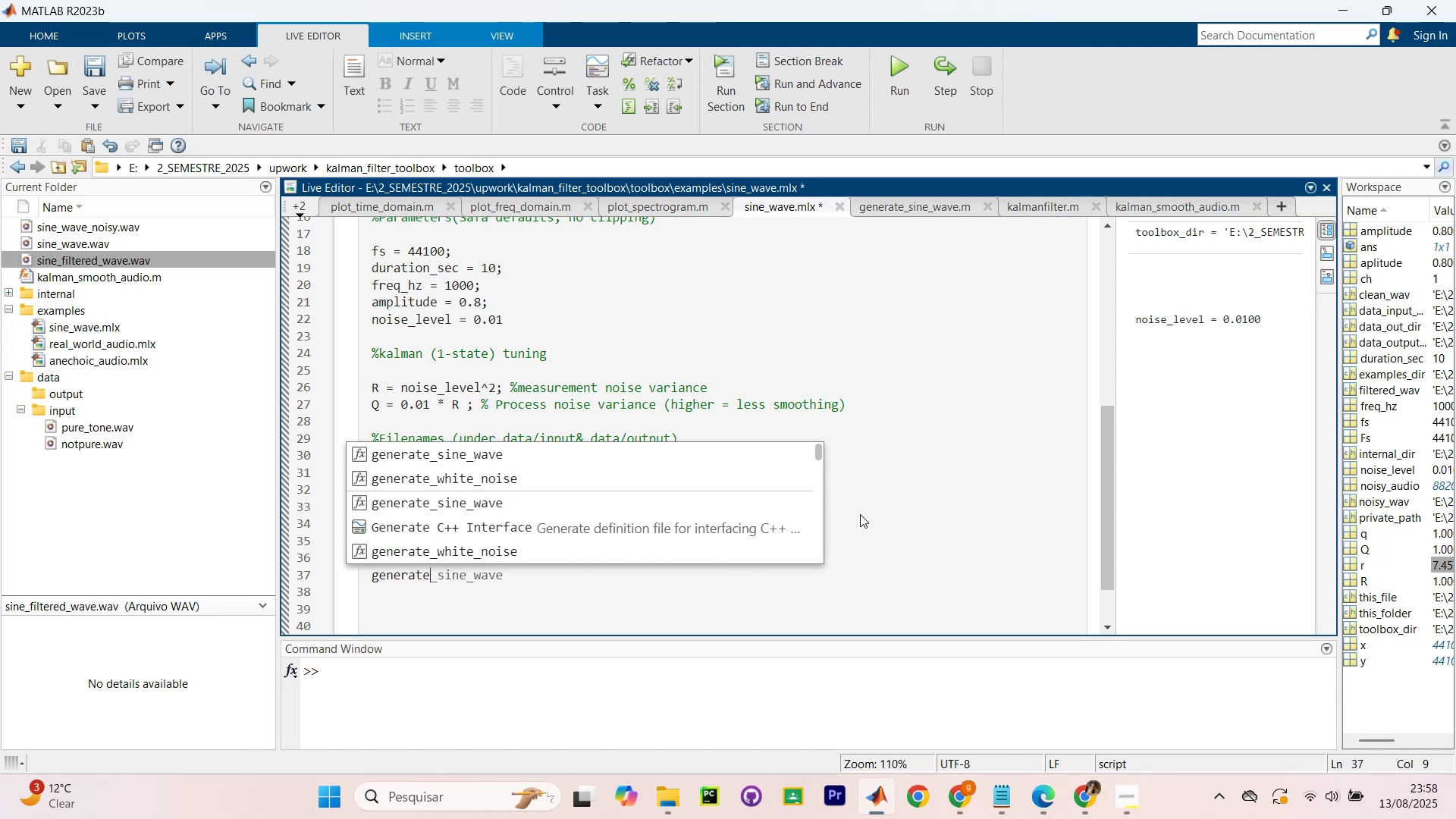 
key(ArrowUp)
 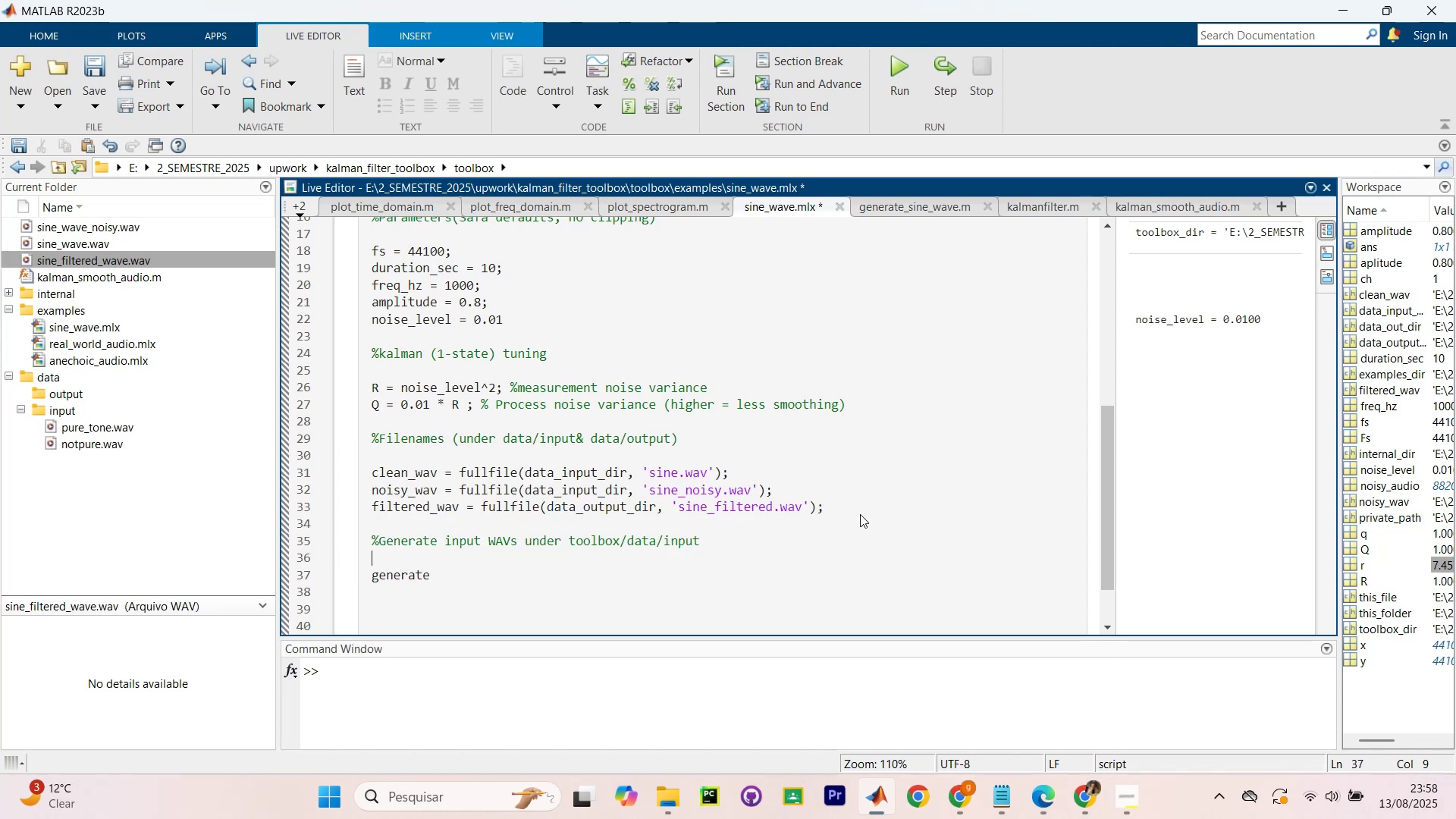 
key(ArrowUp)
 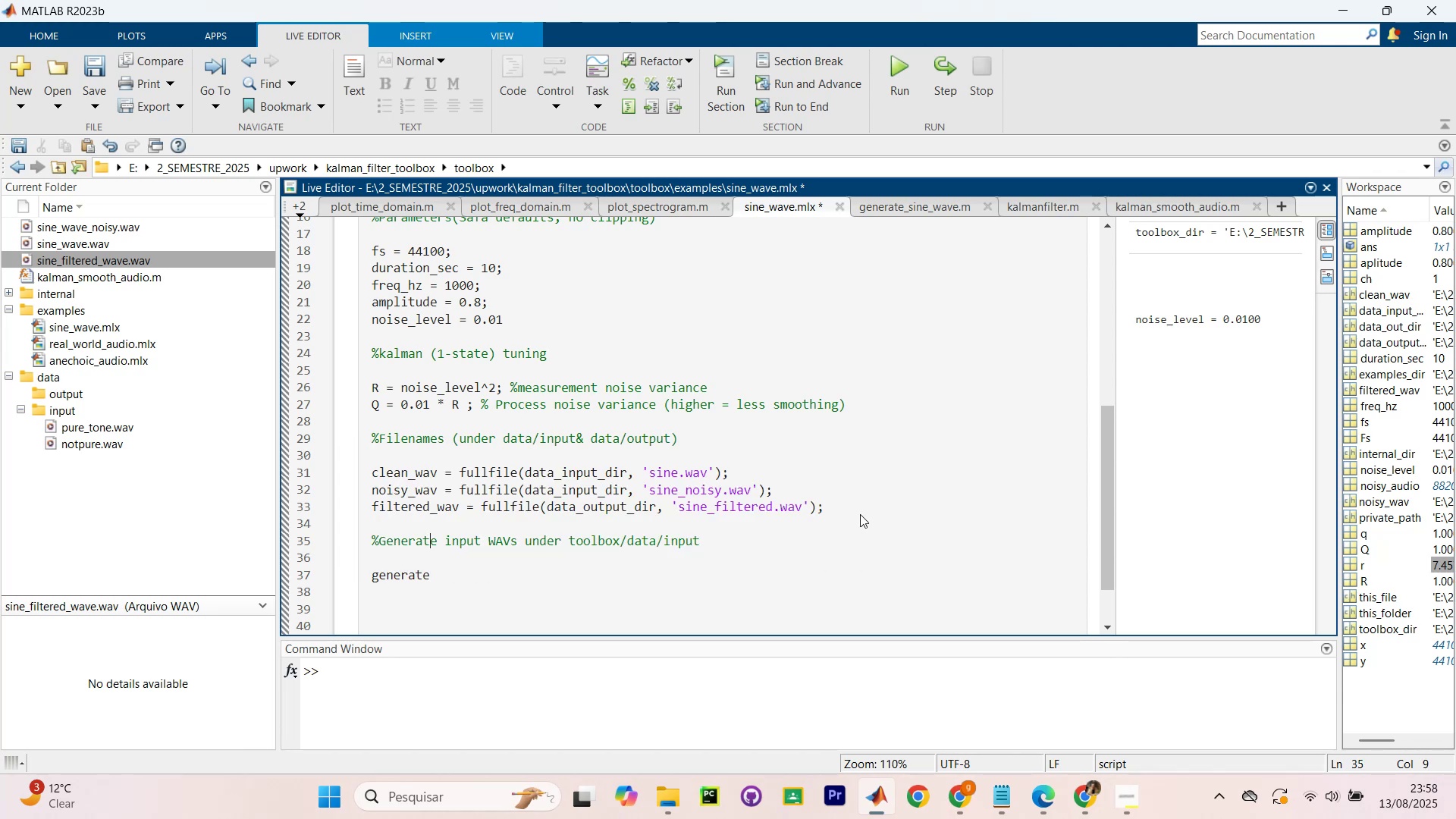 
key(ArrowDown)
 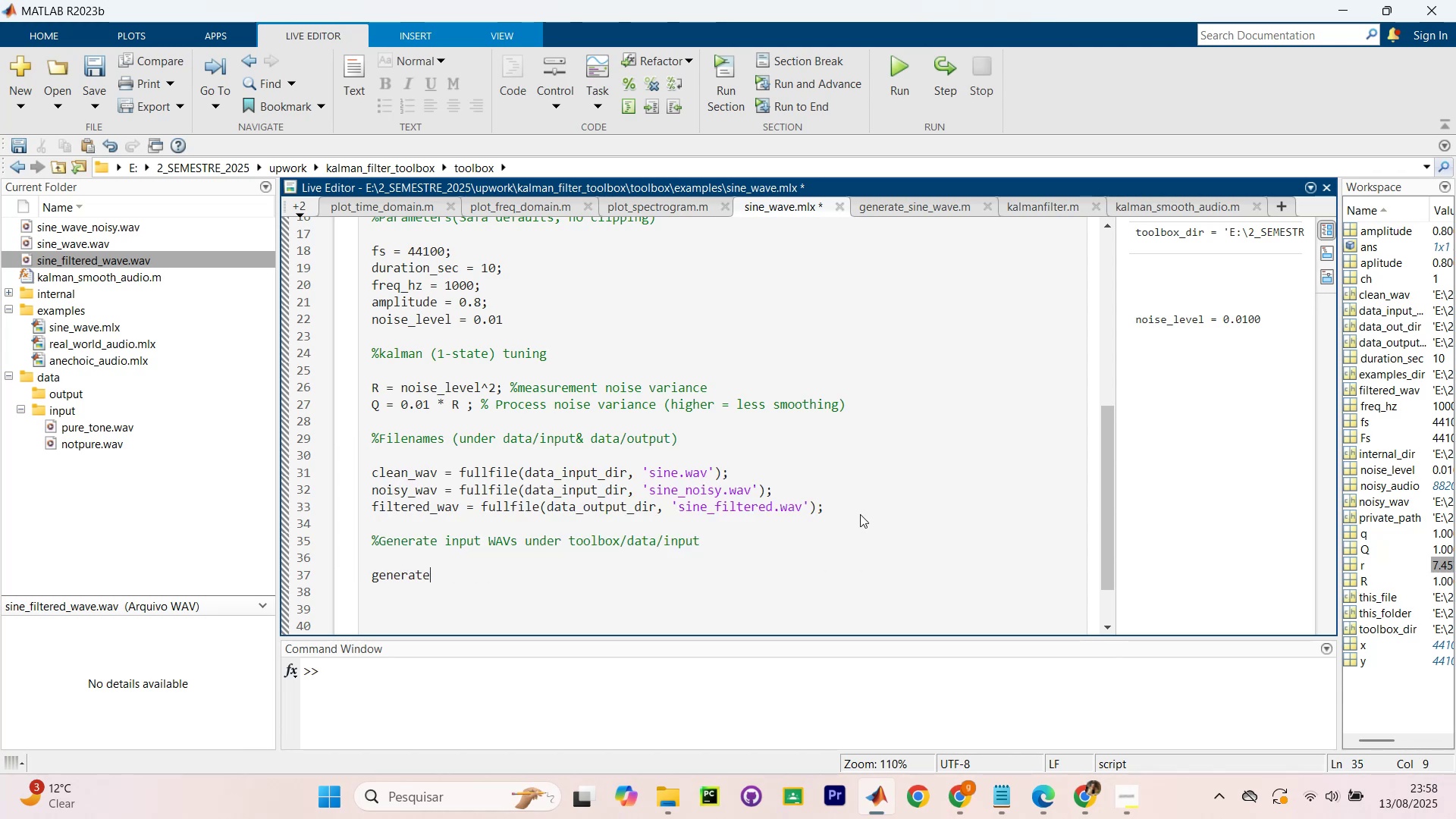 
key(ArrowDown)
 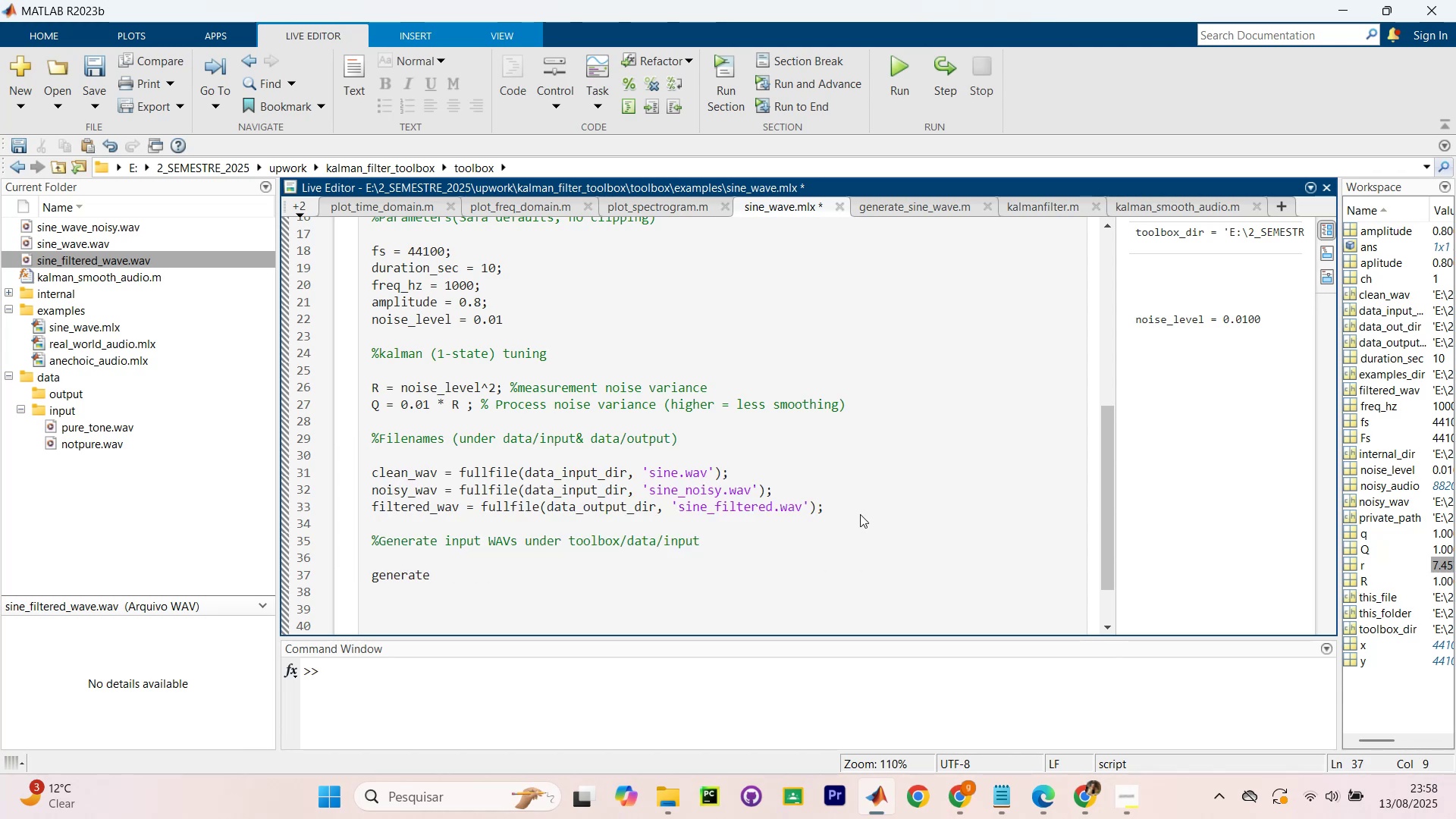 
type(_sin)
 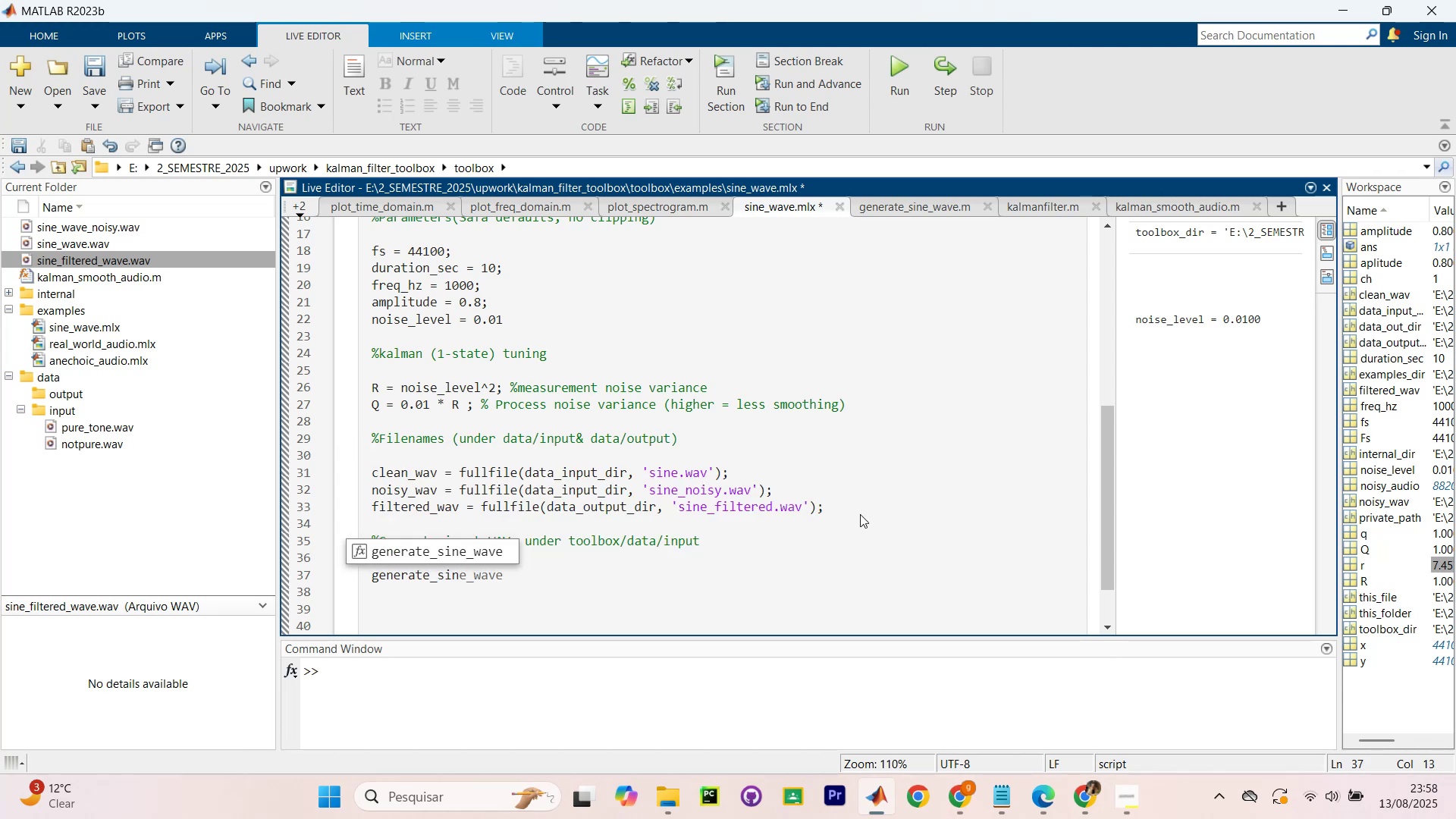 
key(ArrowRight)
 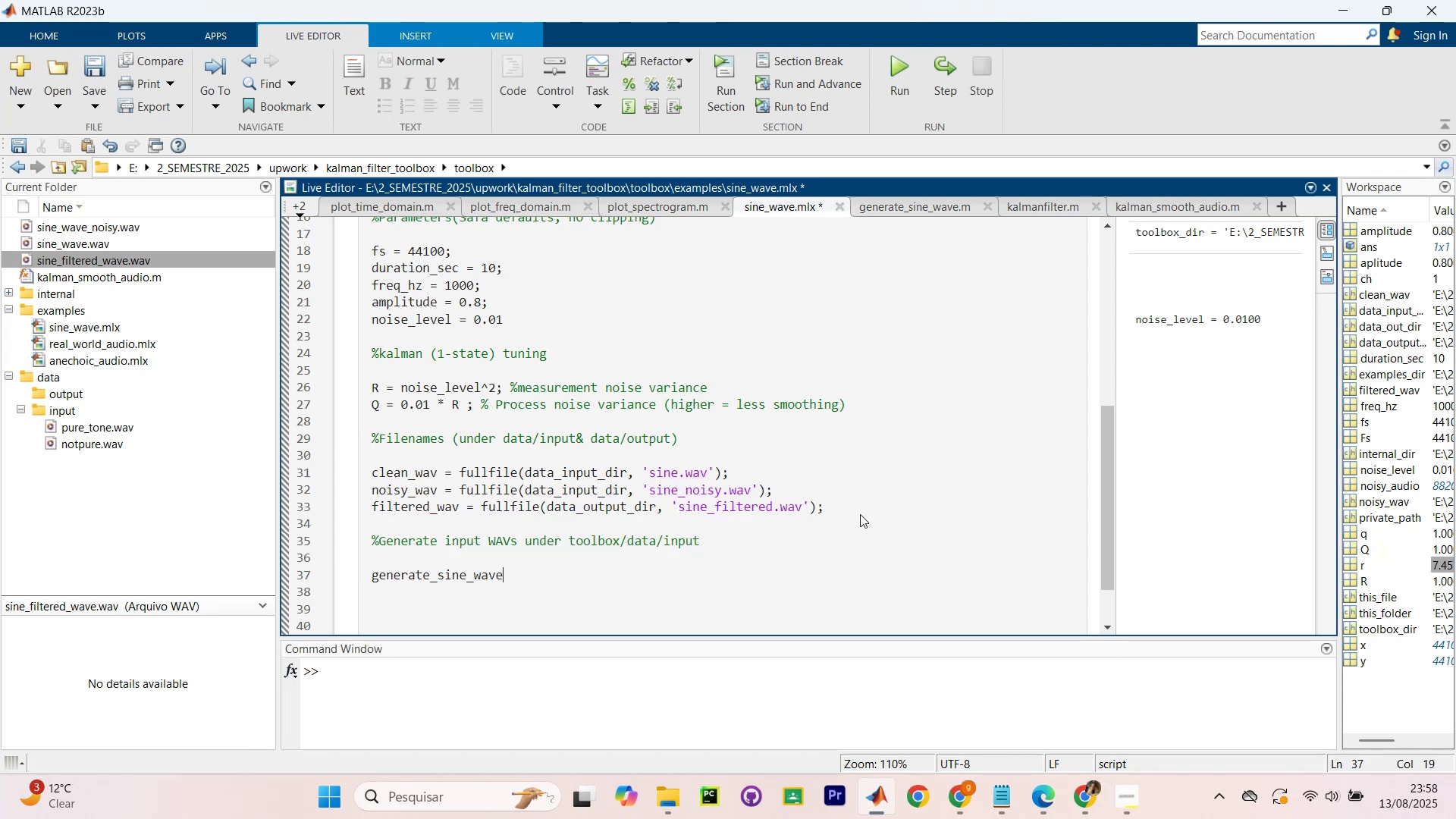 
type((clean_wav,)
 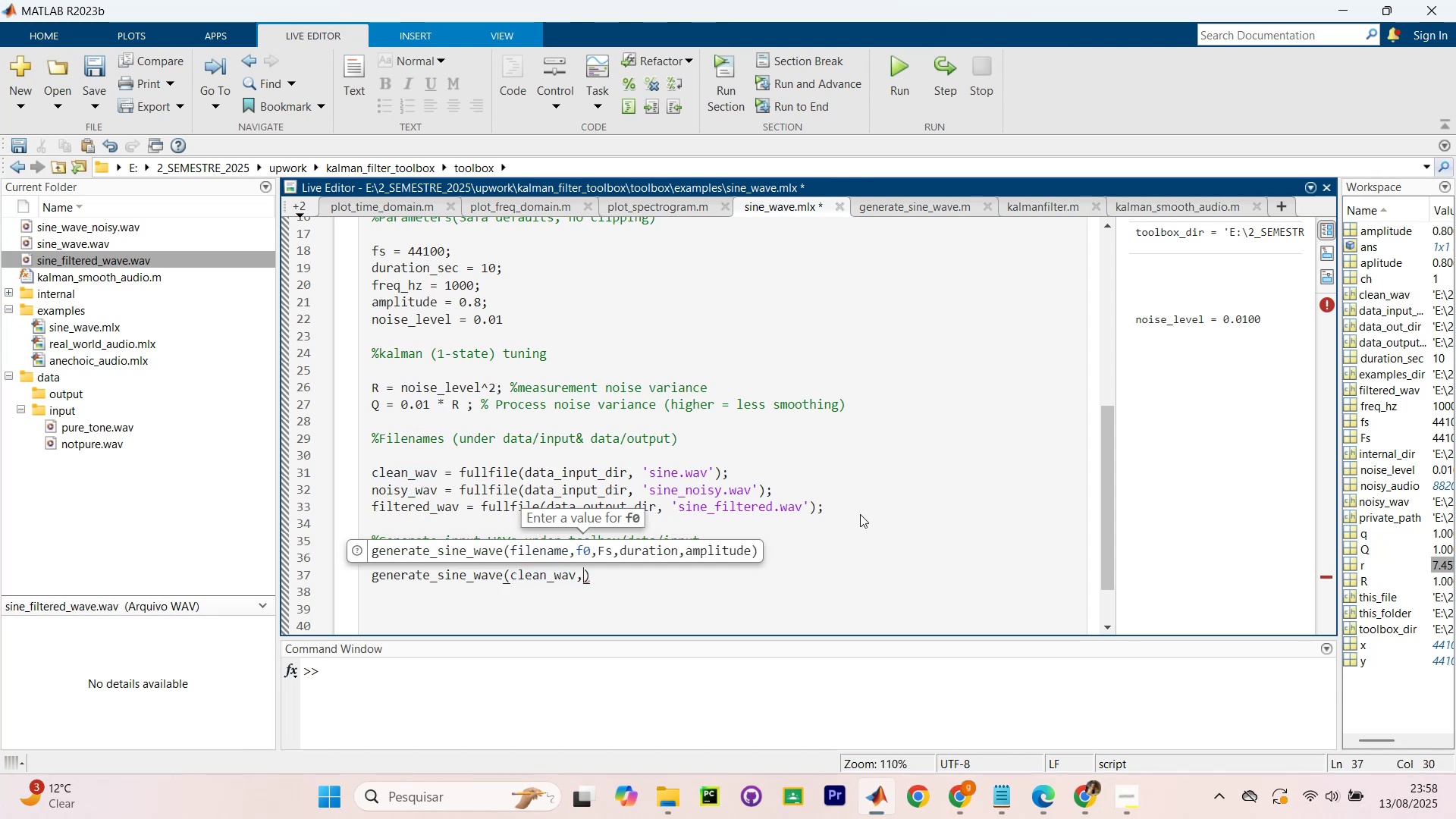 
type(freq)
 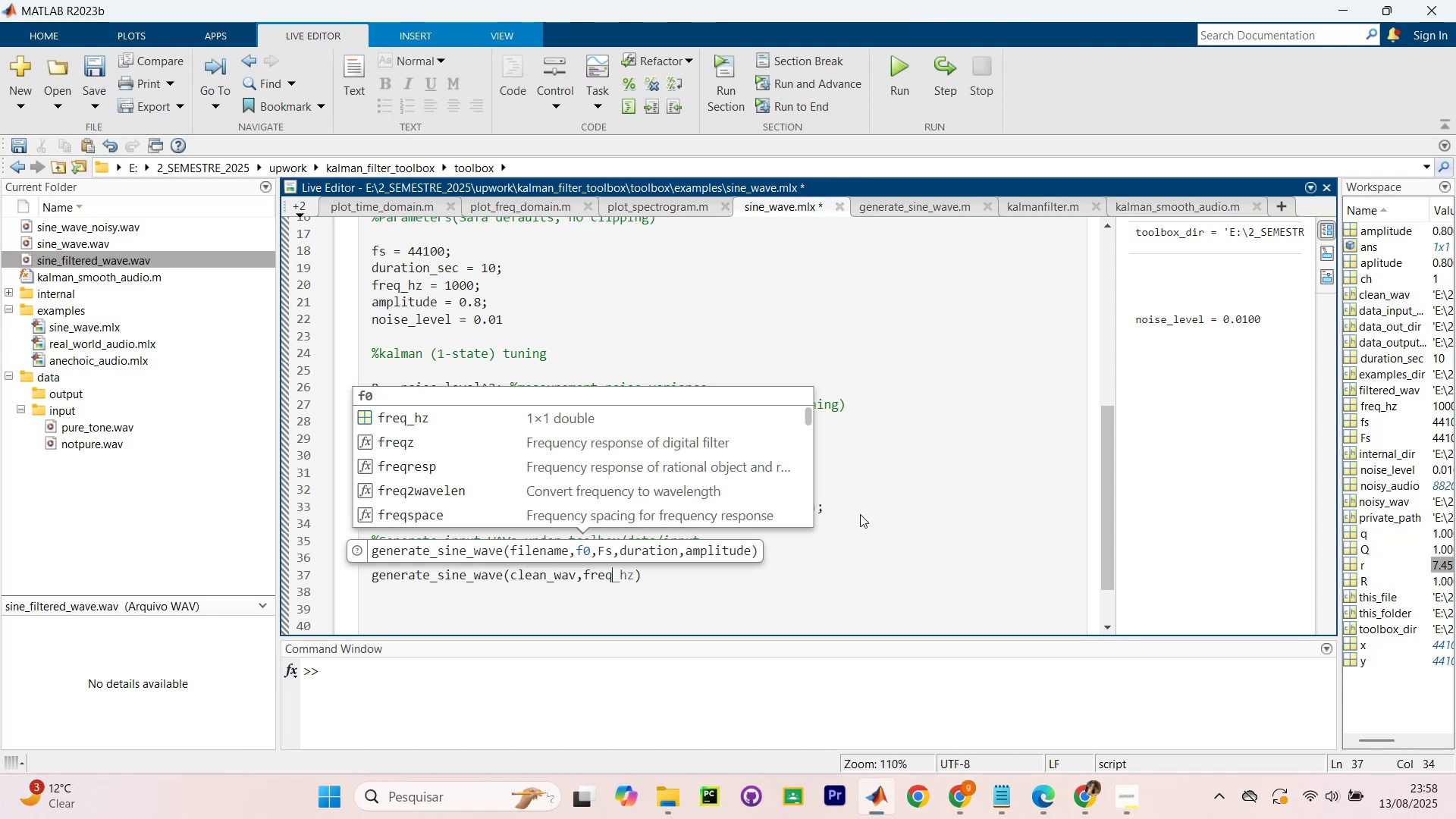 
key(ArrowRight)
 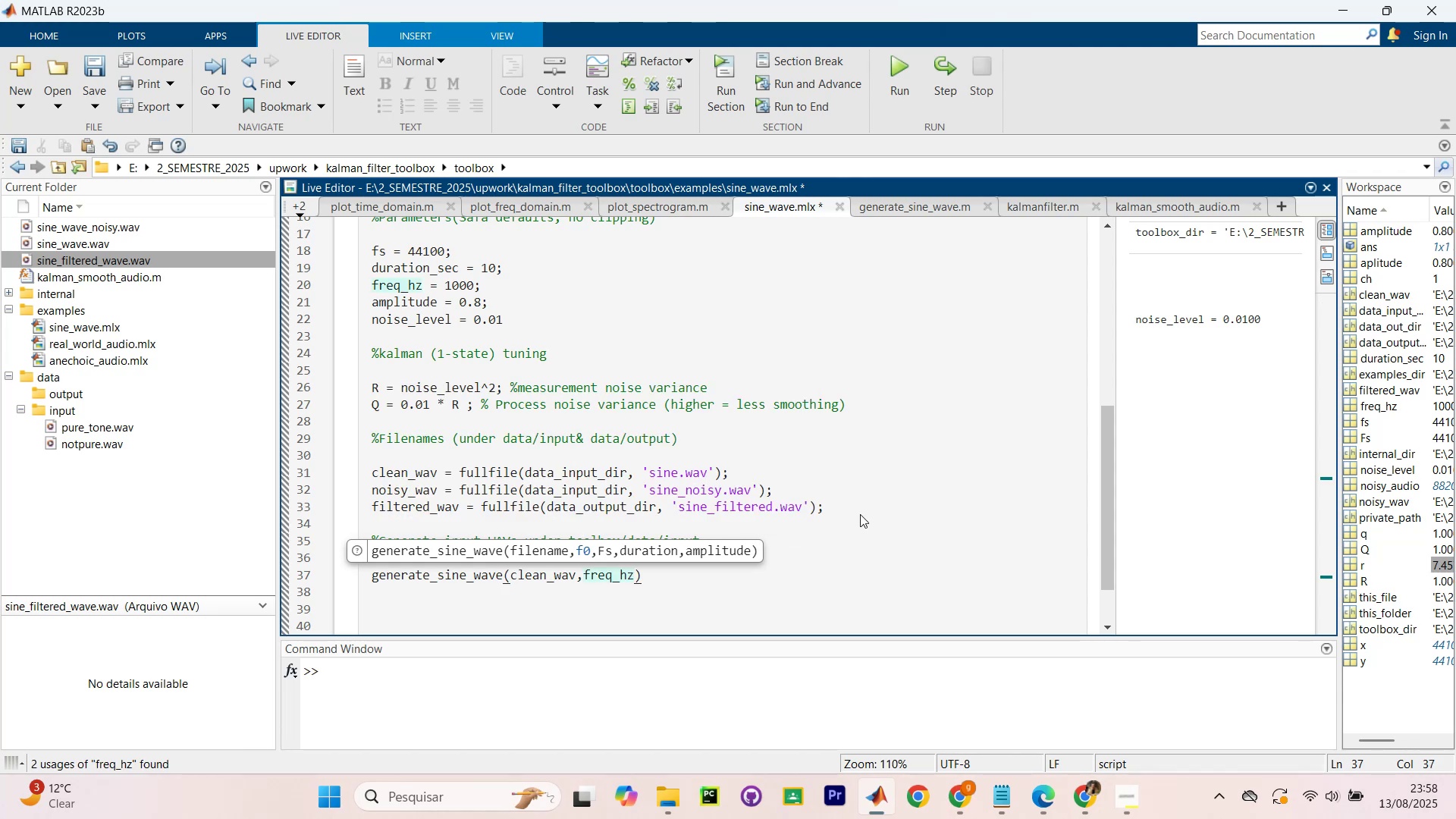 
type(,fs,du)
 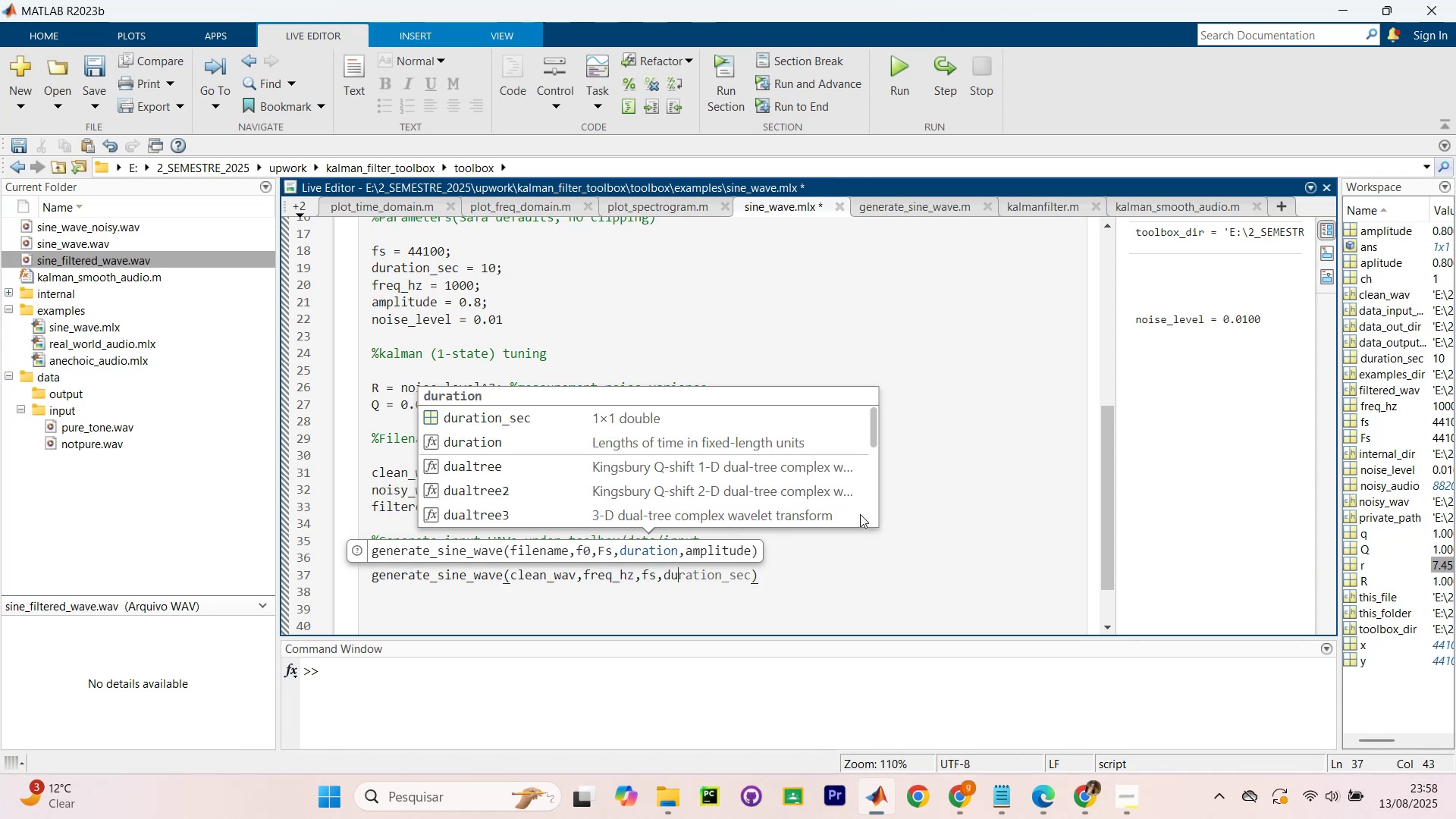 
key(ArrowRight)
 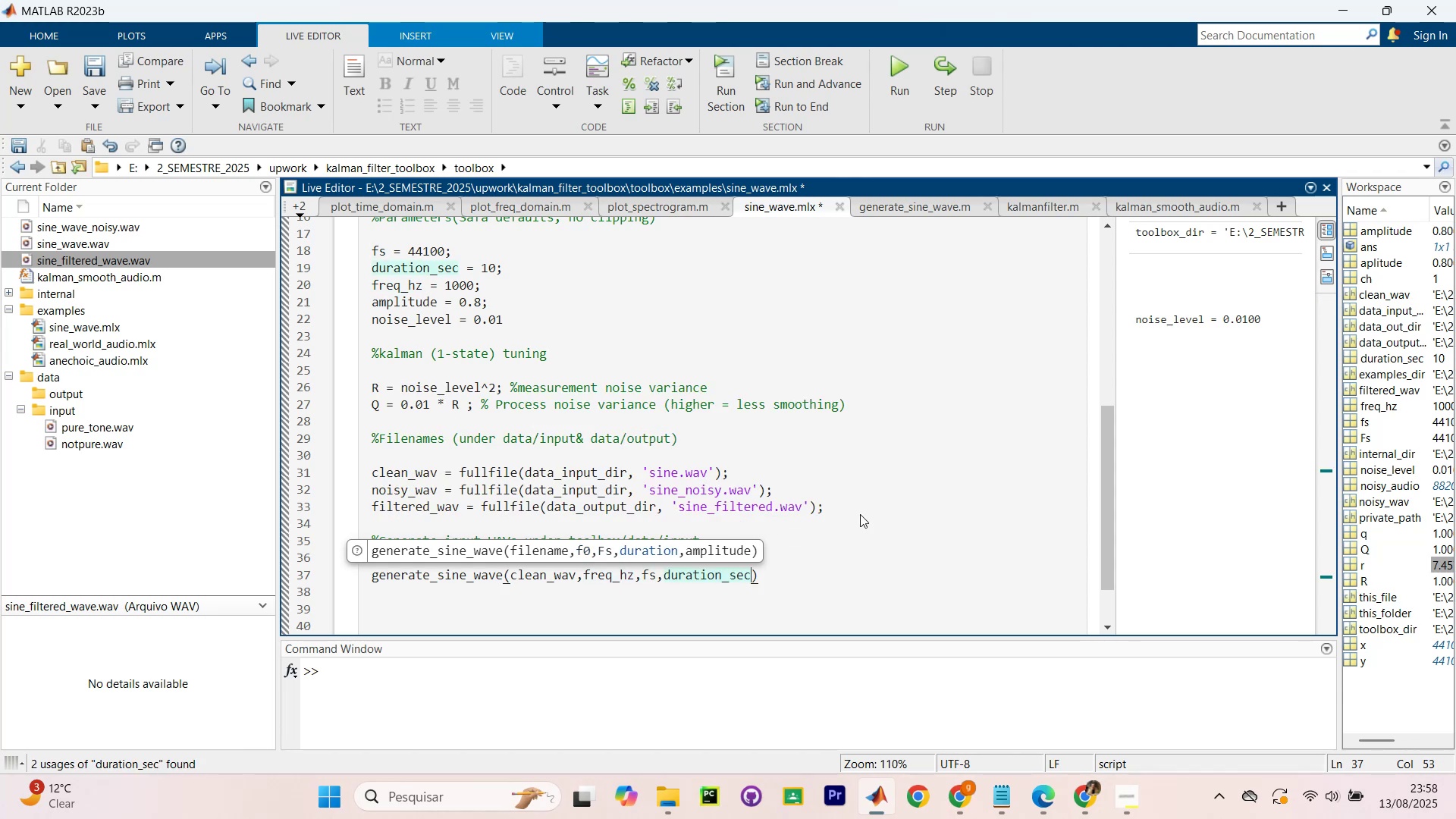 
type(,ampl)
 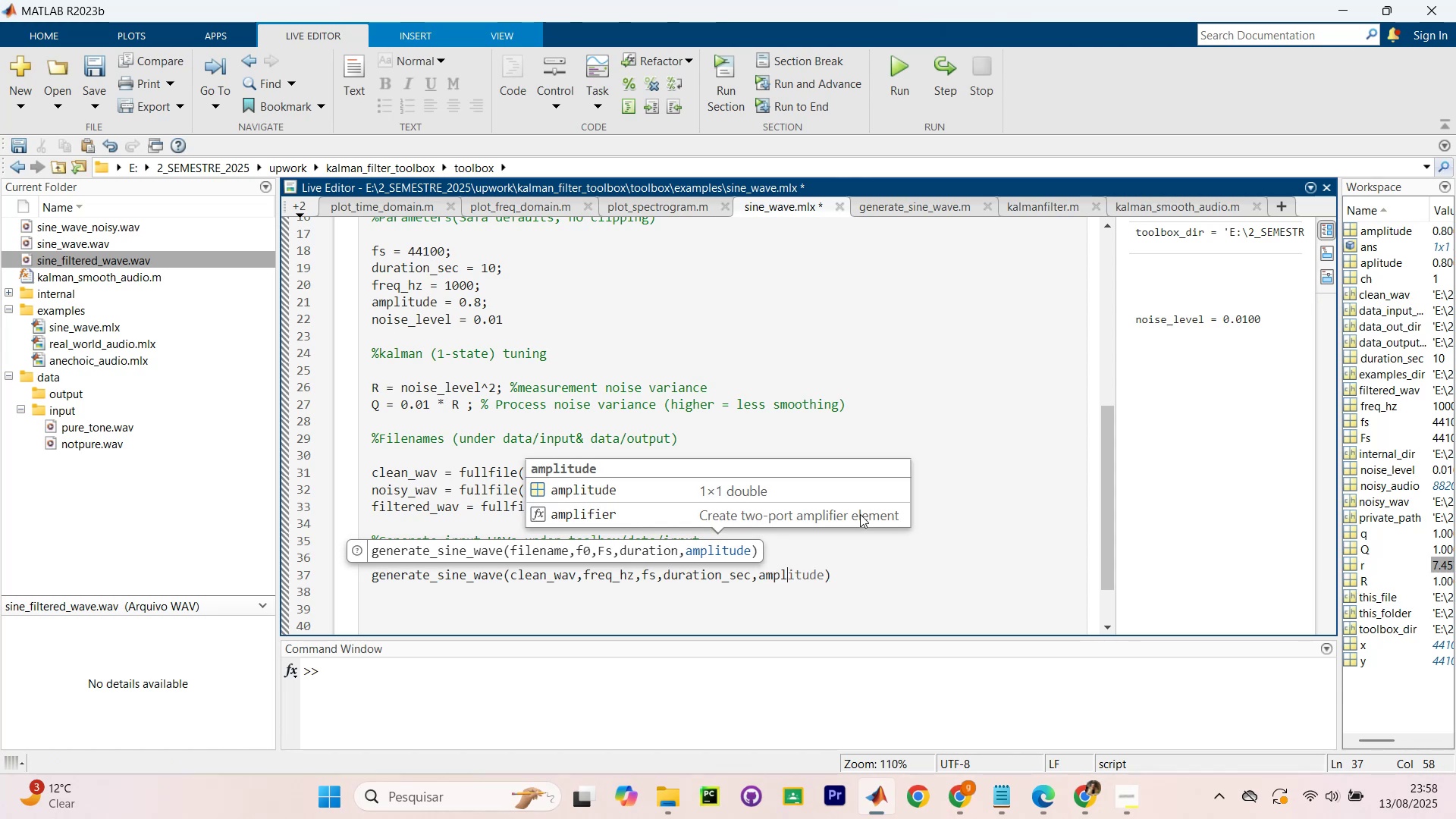 
key(ArrowRight)
 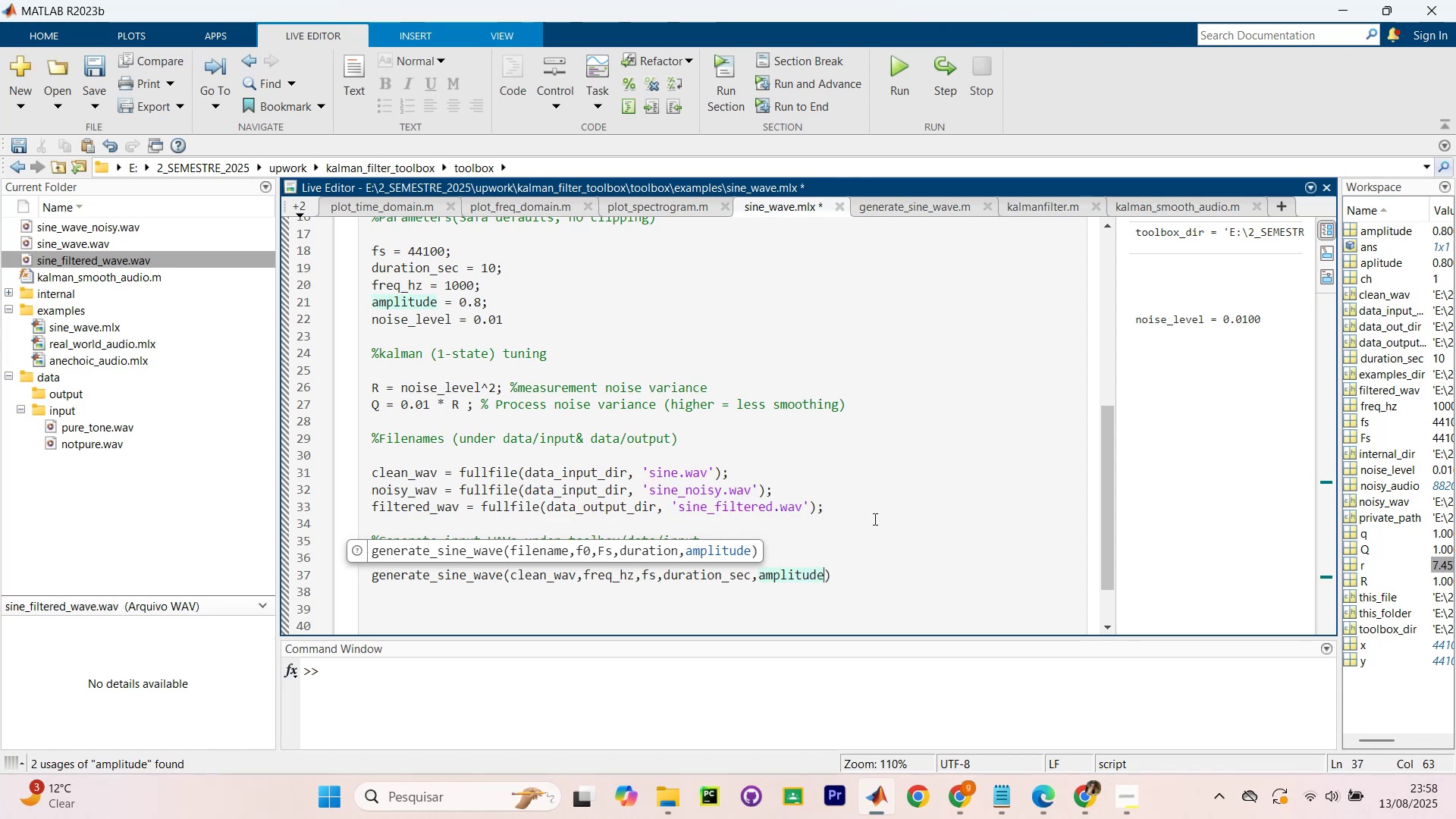 
left_click([873, 576])
 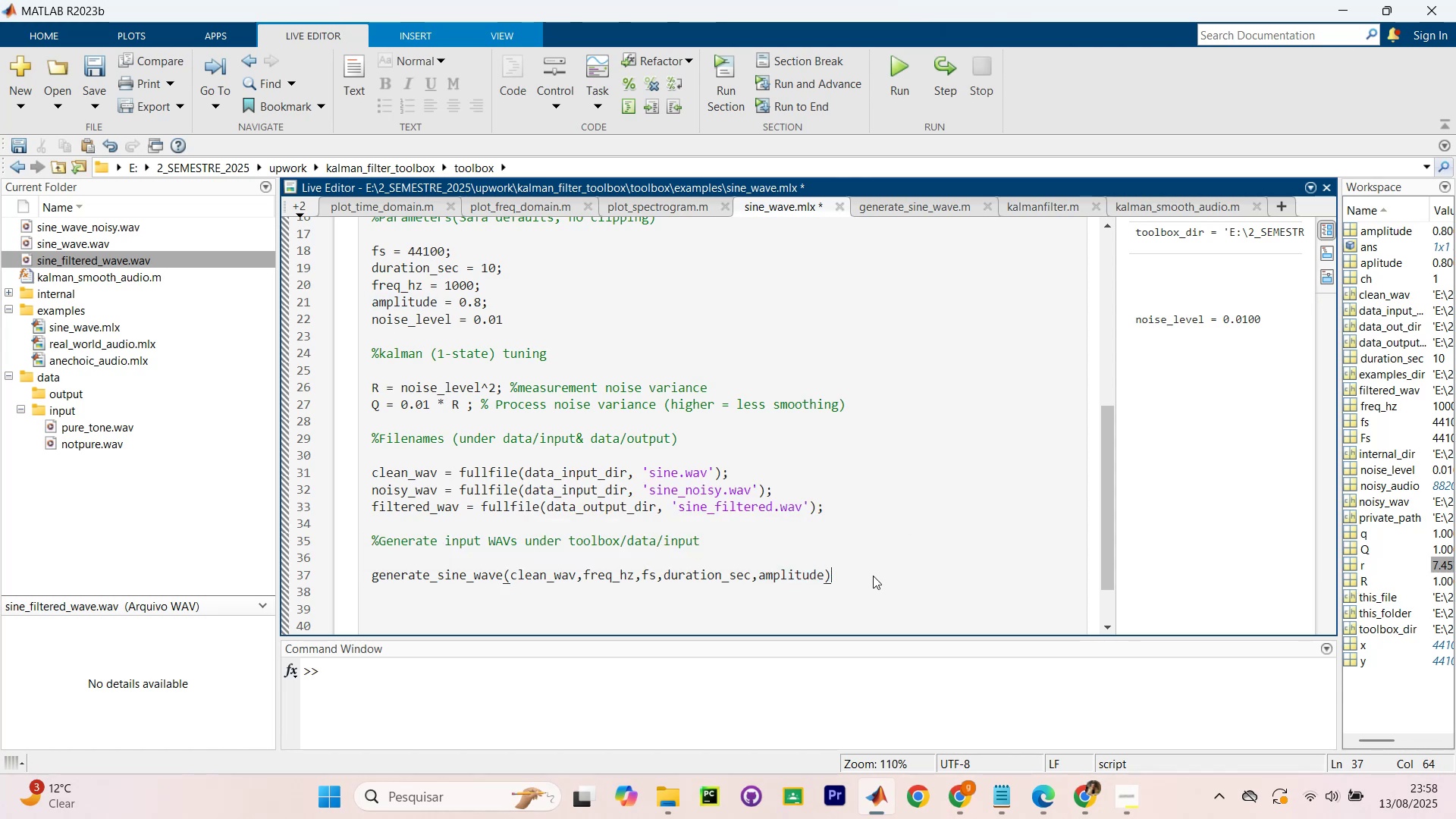 
key(Slash)
 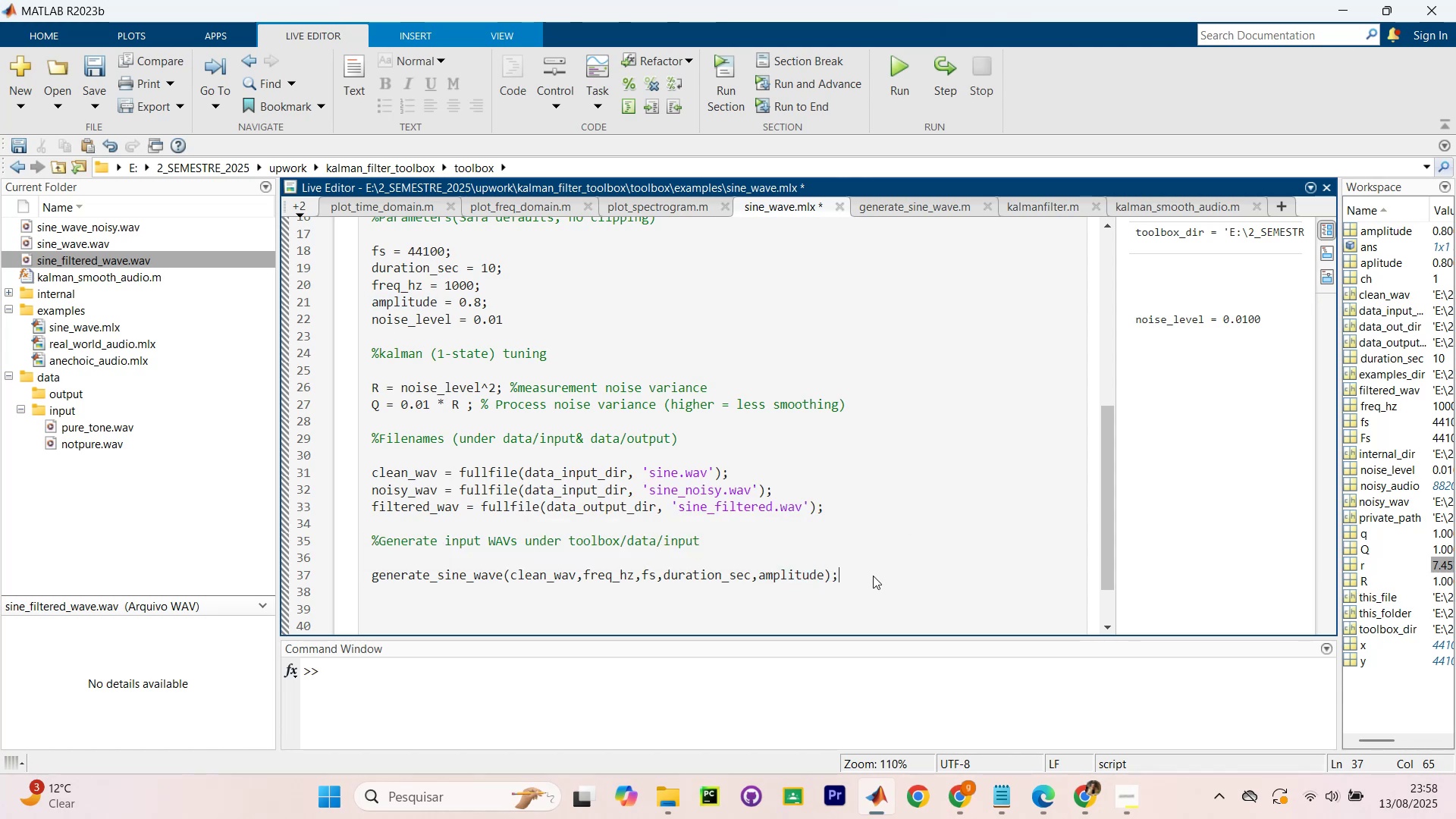 
key(Enter)
 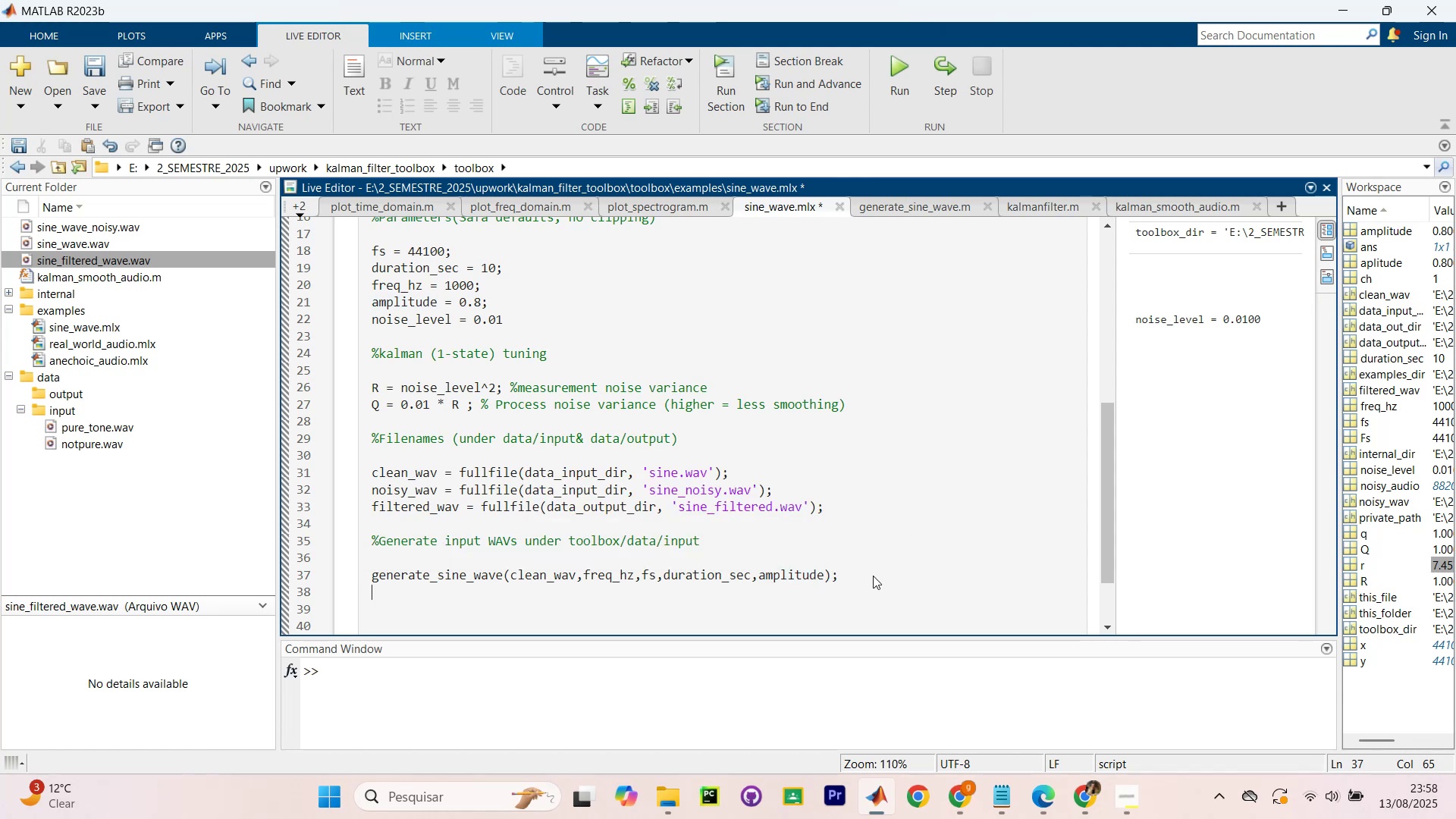 
key(Enter)
 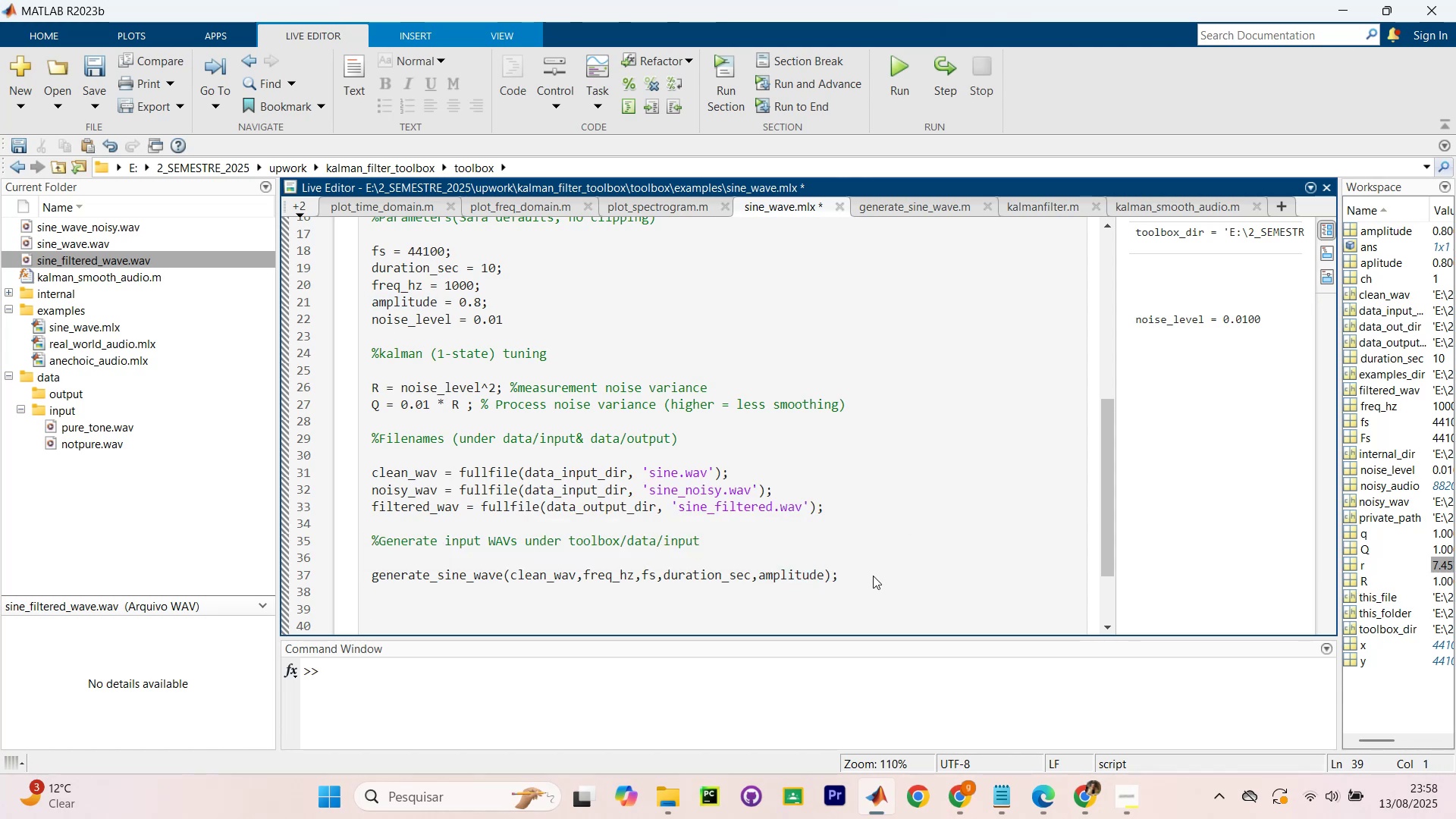 
key(Control+Enter)
 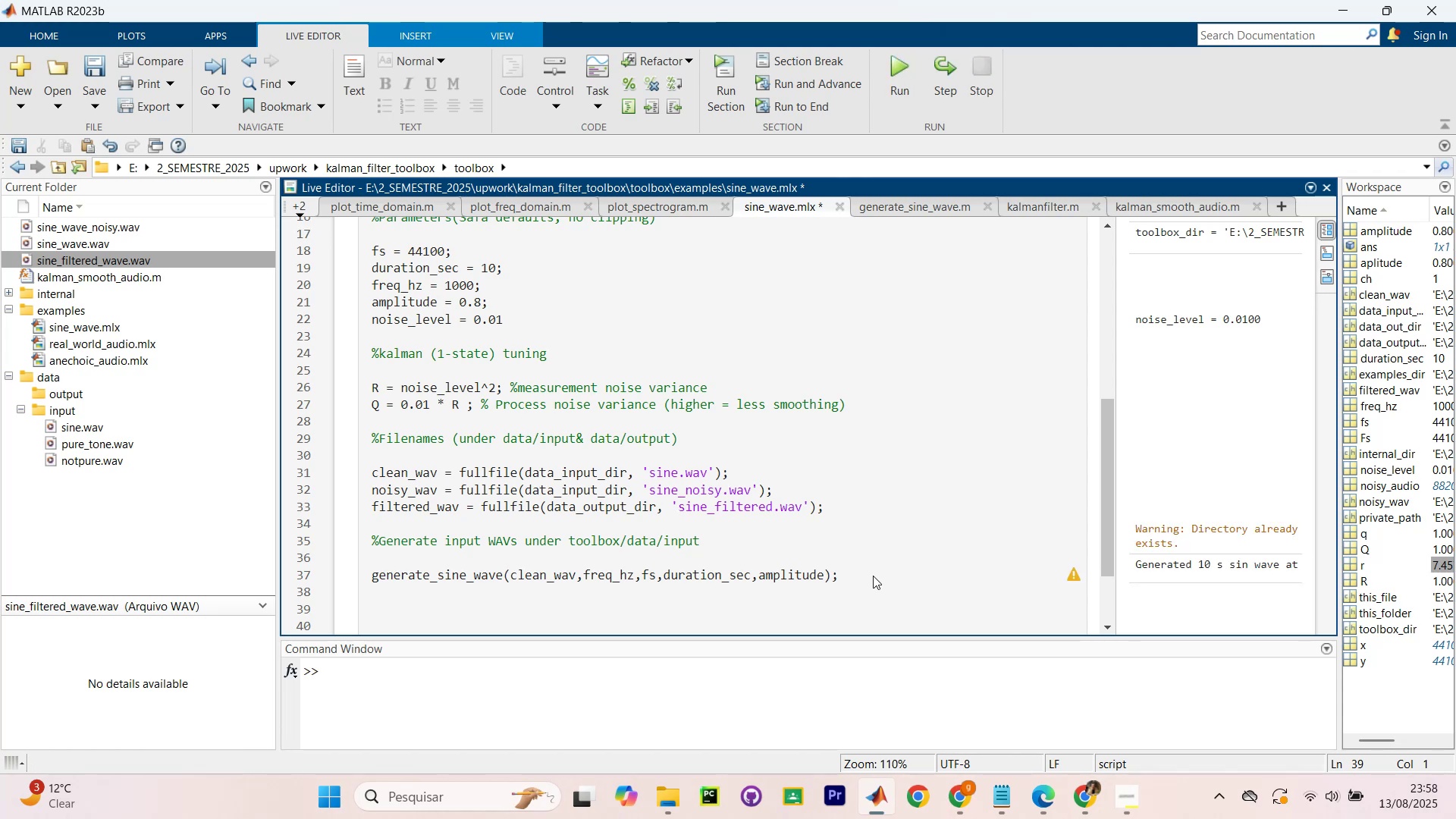 
scroll: coordinate [1210, 472], scroll_direction: down, amount: 8.0
 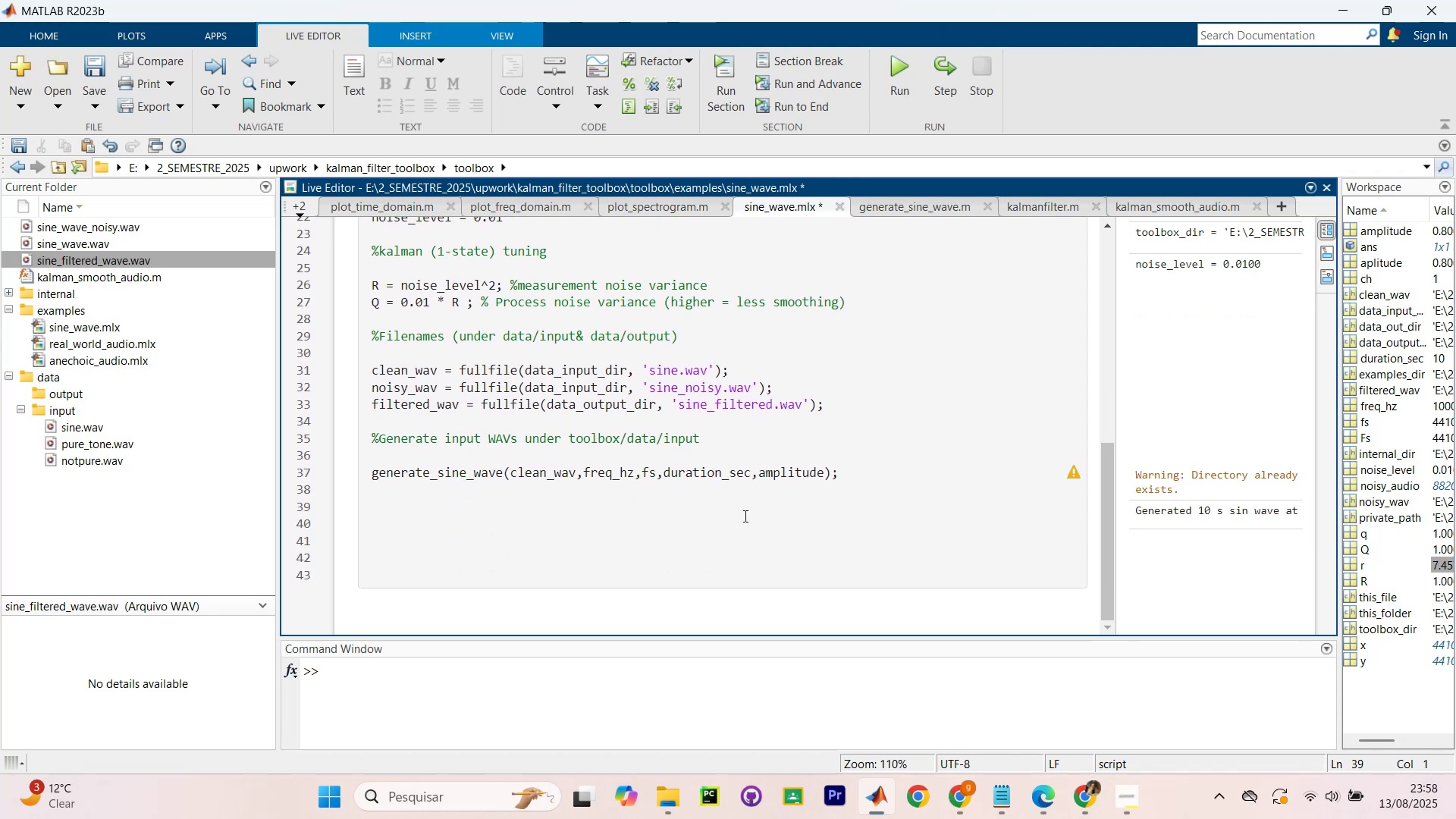 
left_click([707, 512])
 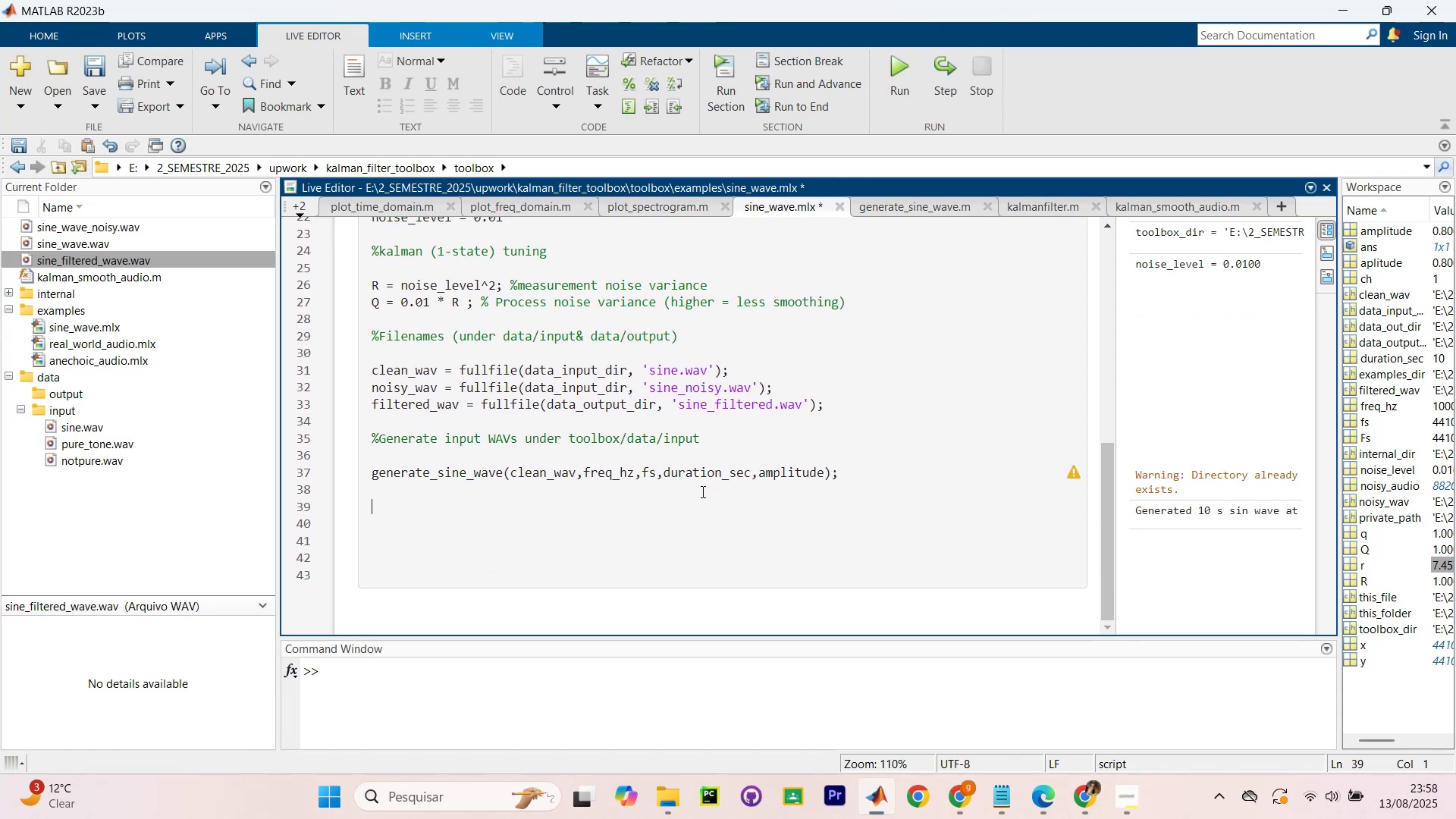 
mouse_move([717, 473])
 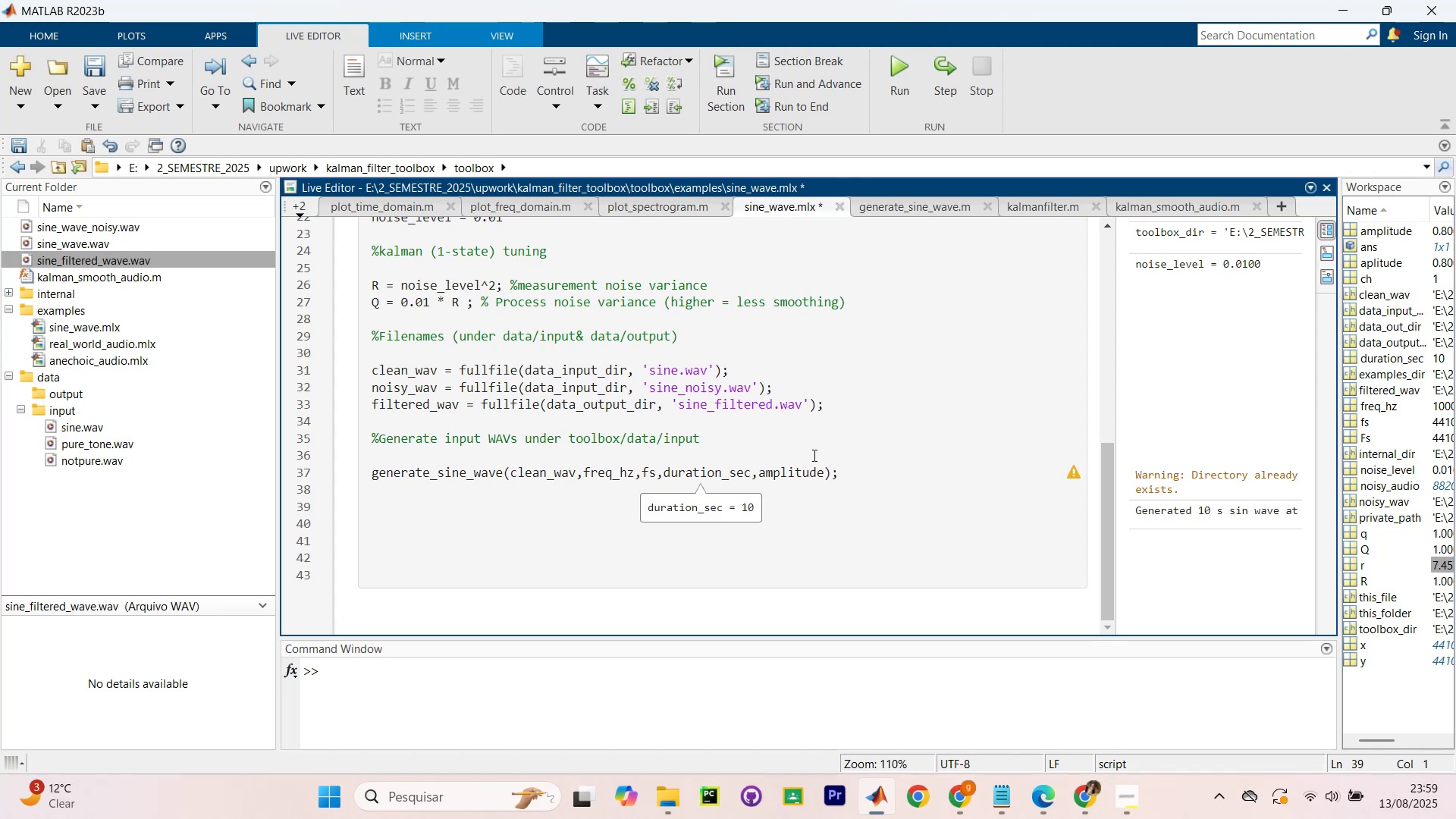 
scroll: coordinate [807, 466], scroll_direction: down, amount: 3.0
 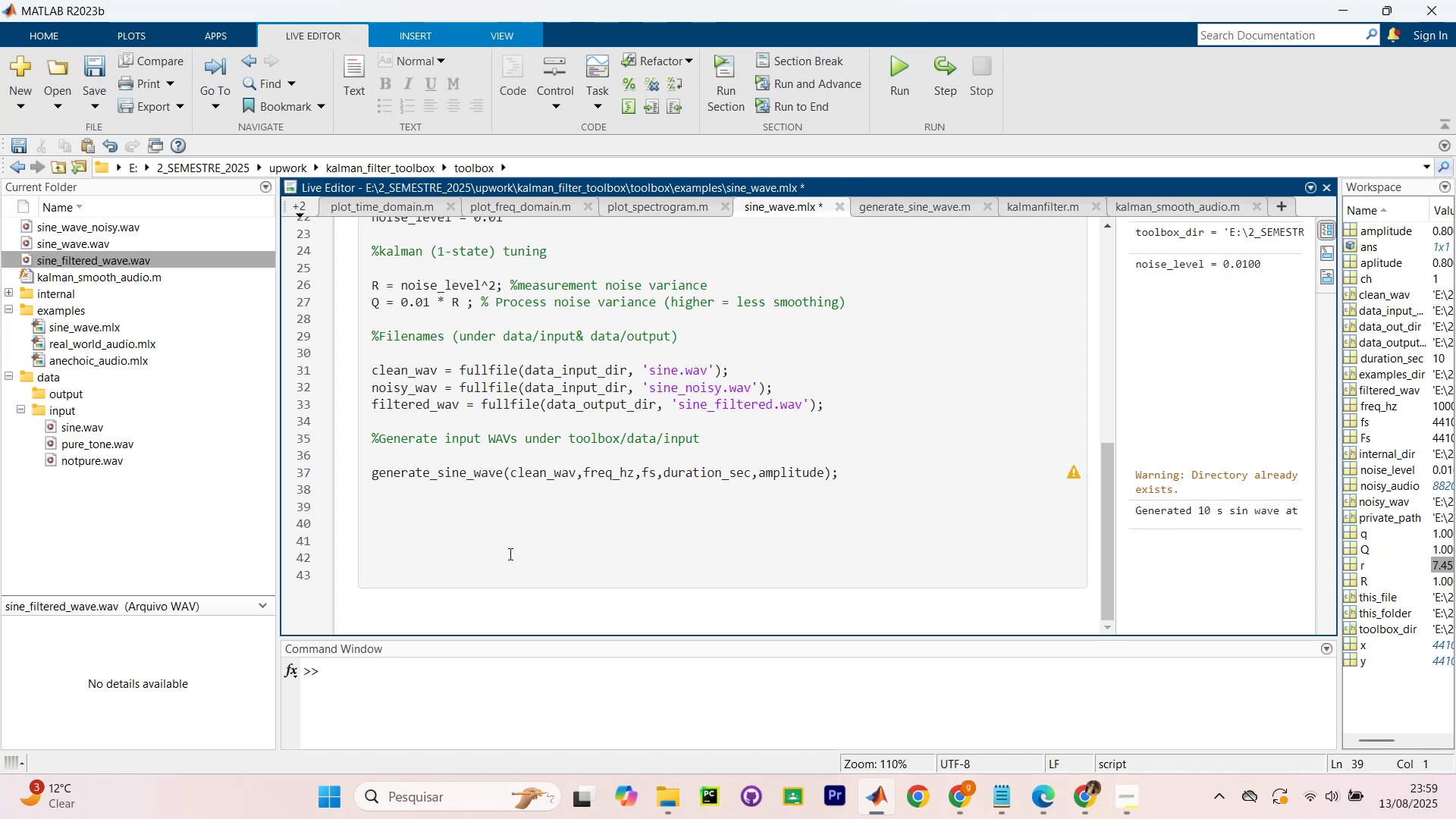 
type(gene)
key(Backspace)
key(Backspace)
key(Backspace)
key(Backspace)
 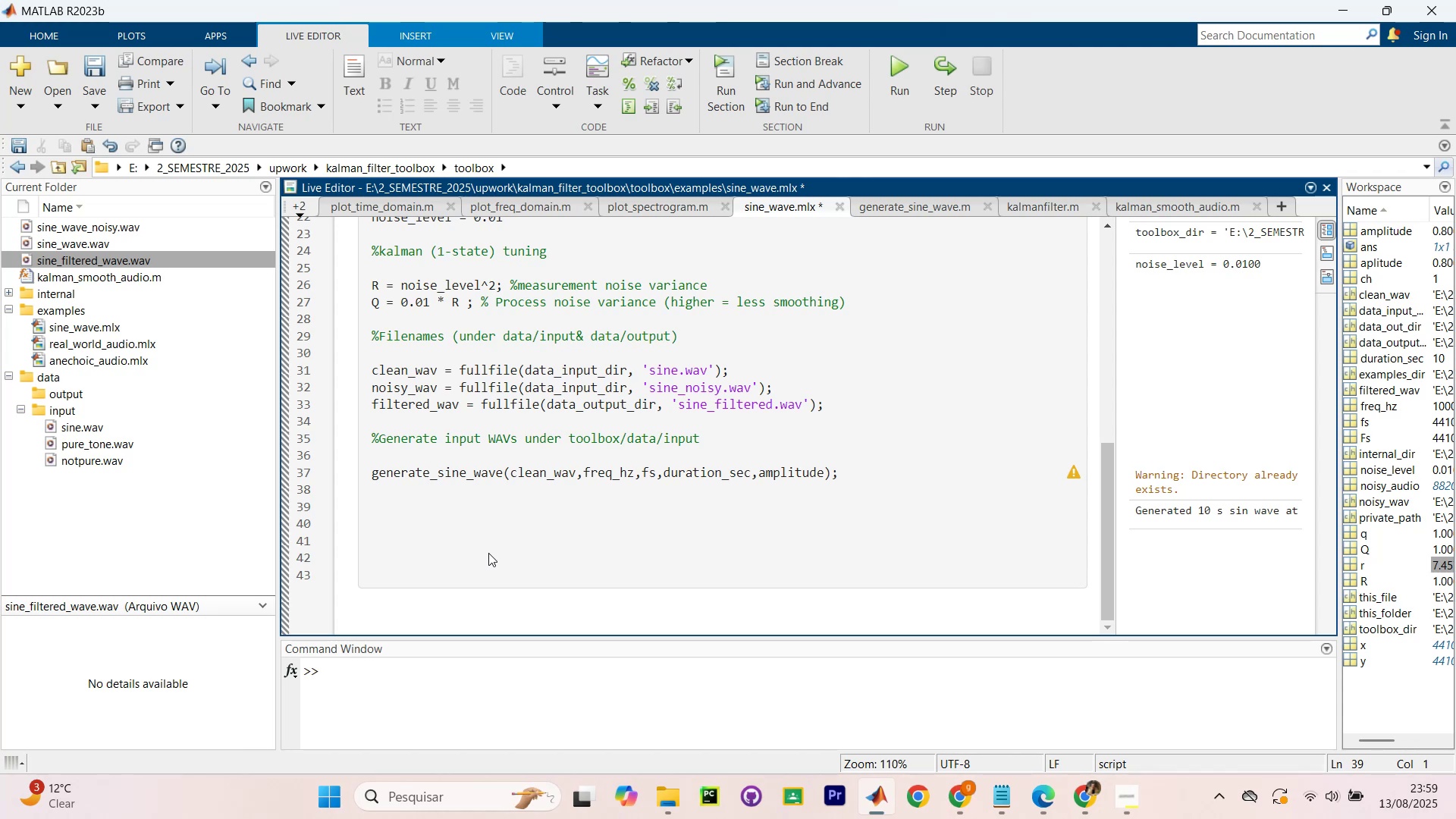 
type(%generate wa)
key(Backspace)
type(hite_noise)
key(Backspace)
key(Backspace)
key(Backspace)
key(Backspace)
key(Backspace)
key(Backspace)
key(Backspace)
key(Backspace)
key(Backspace)
type(generate_white)
 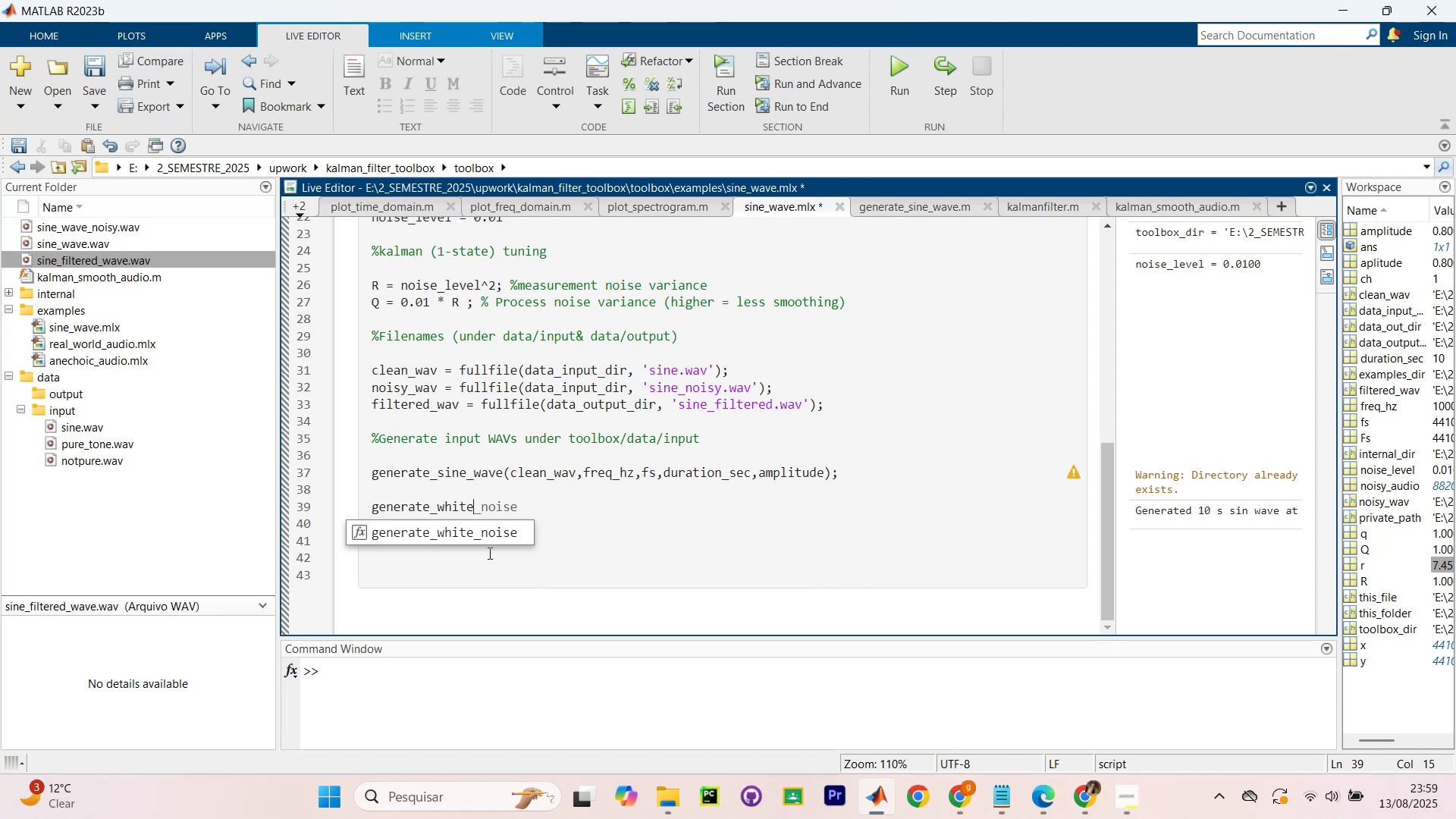 
hold_key(key=ShiftRight, duration=0.74)
 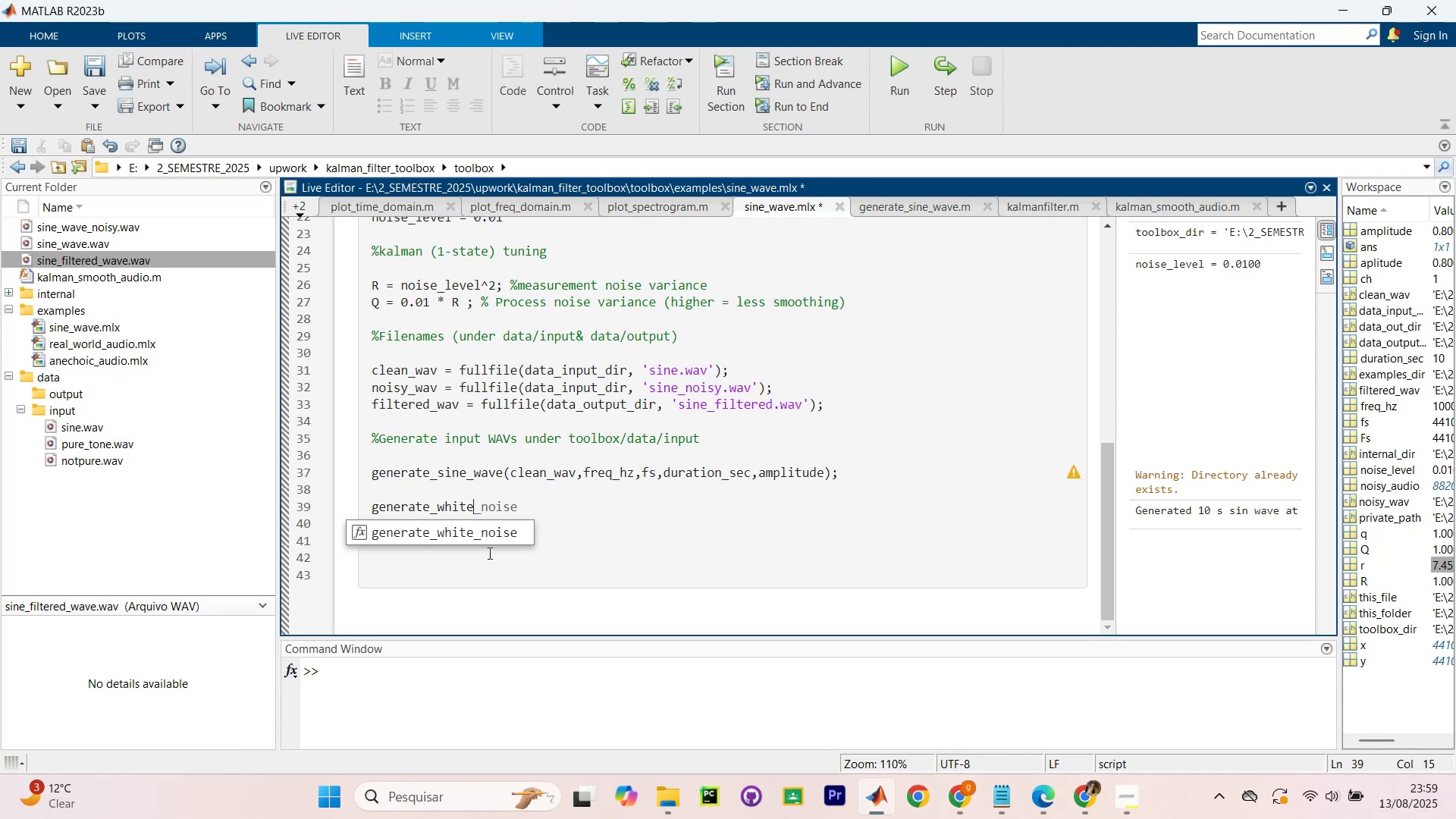 
key(ArrowRight)
 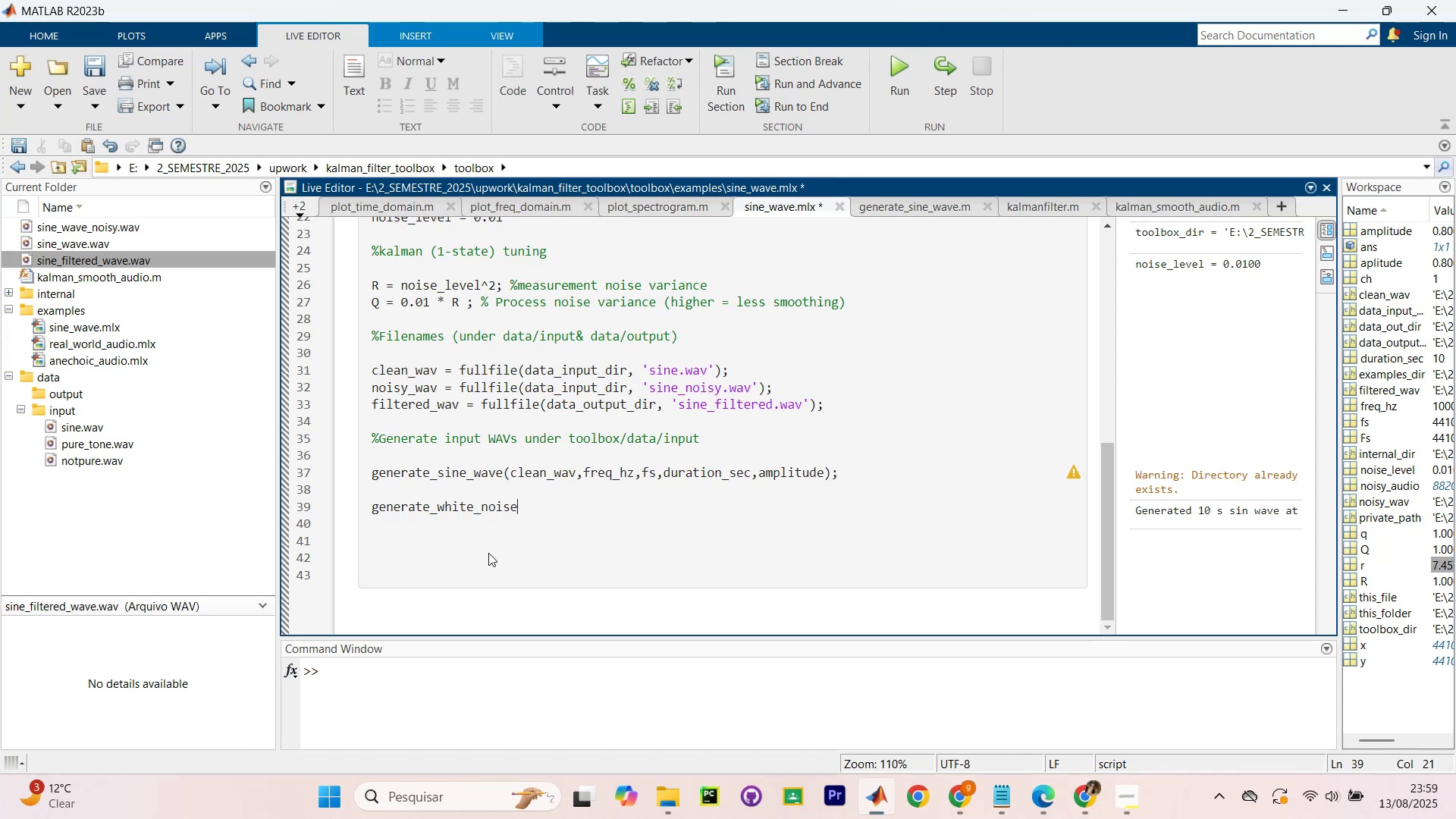 
type( = )
key(Backspace)
key(Backspace)
key(Backspace)
type((clean_wav)
 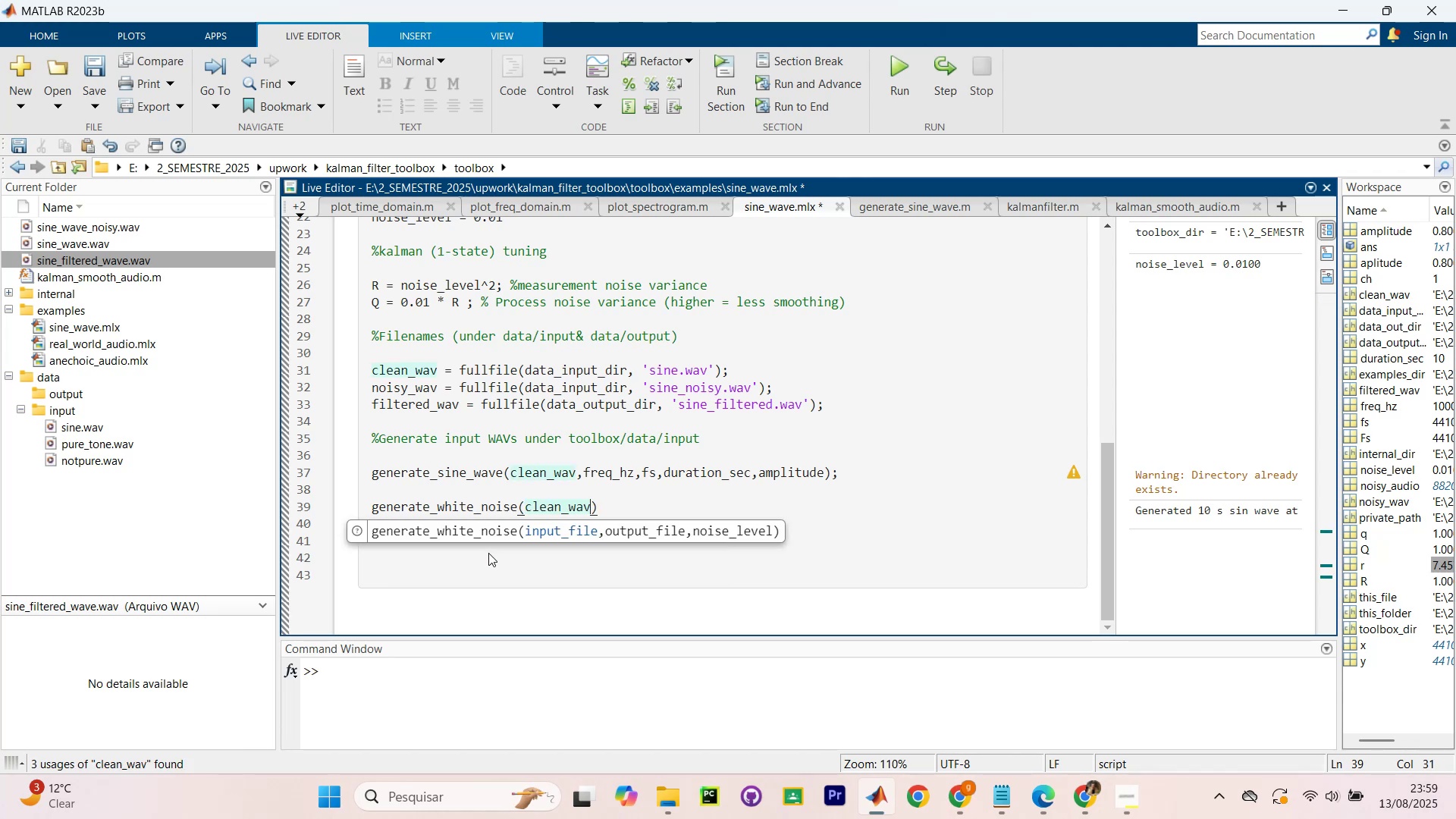 
 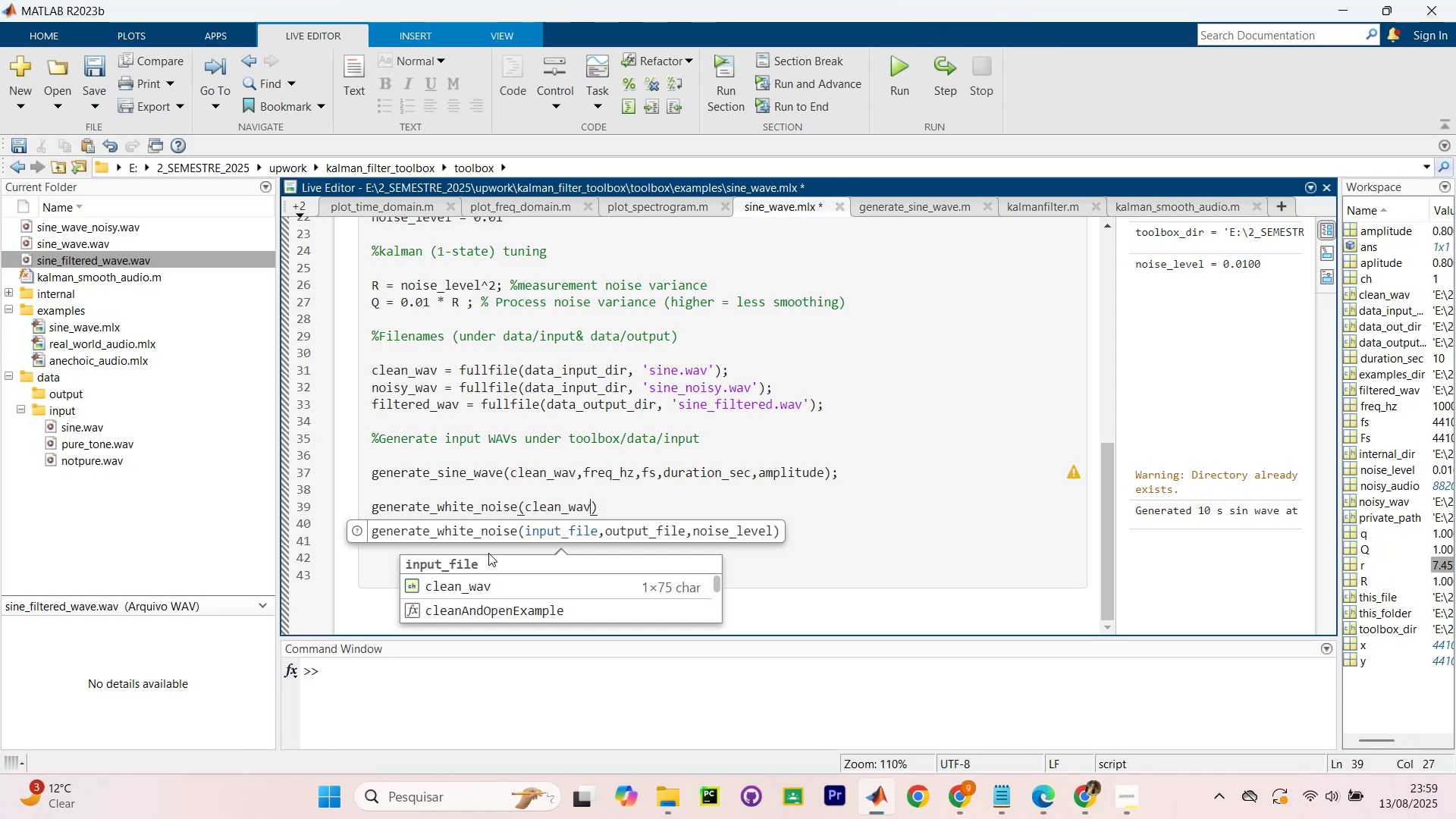 
hold_key(key=ShiftRight, duration=2.43)
 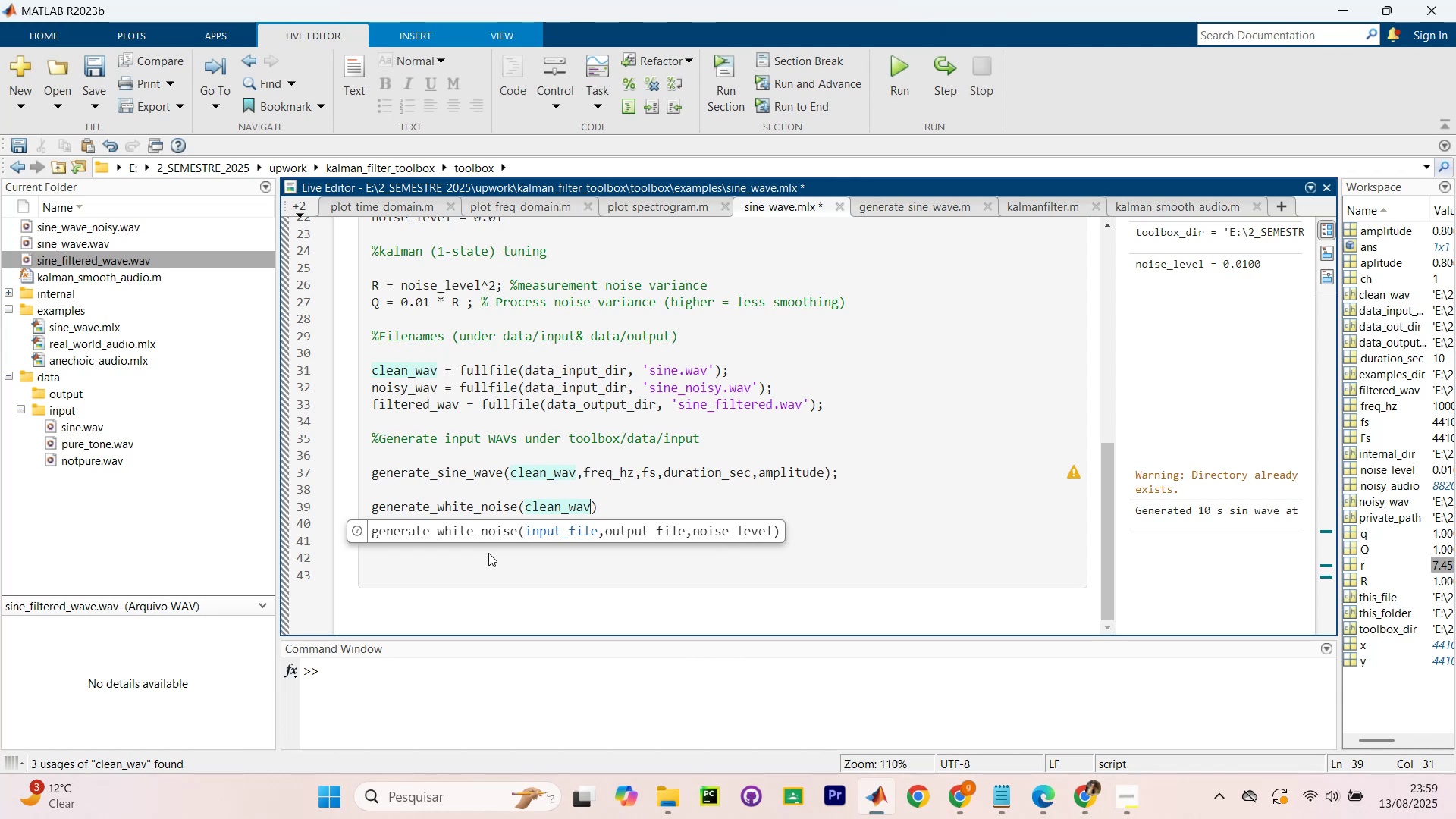 
type(,noisy)
 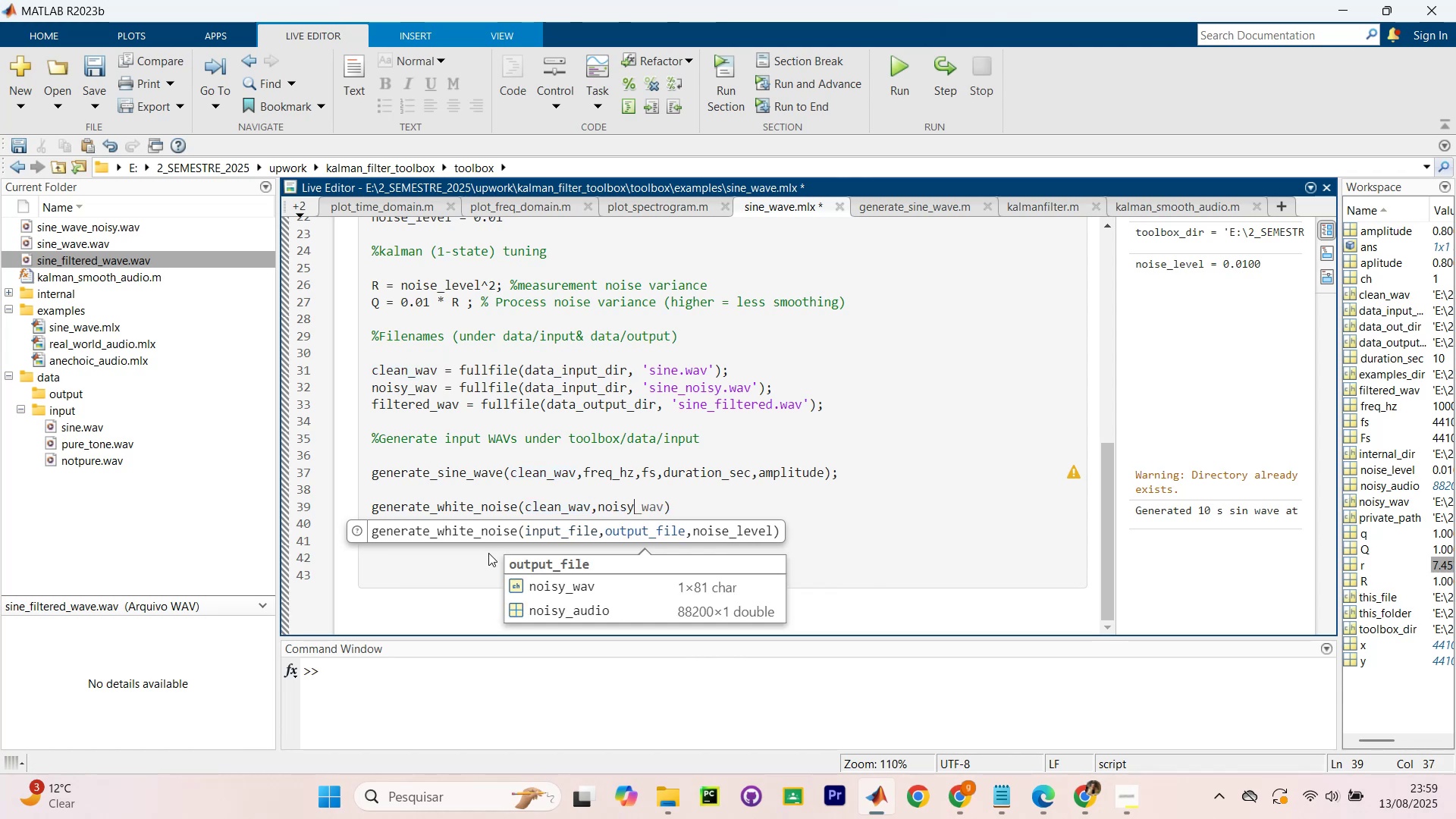 
key(ArrowRight)
 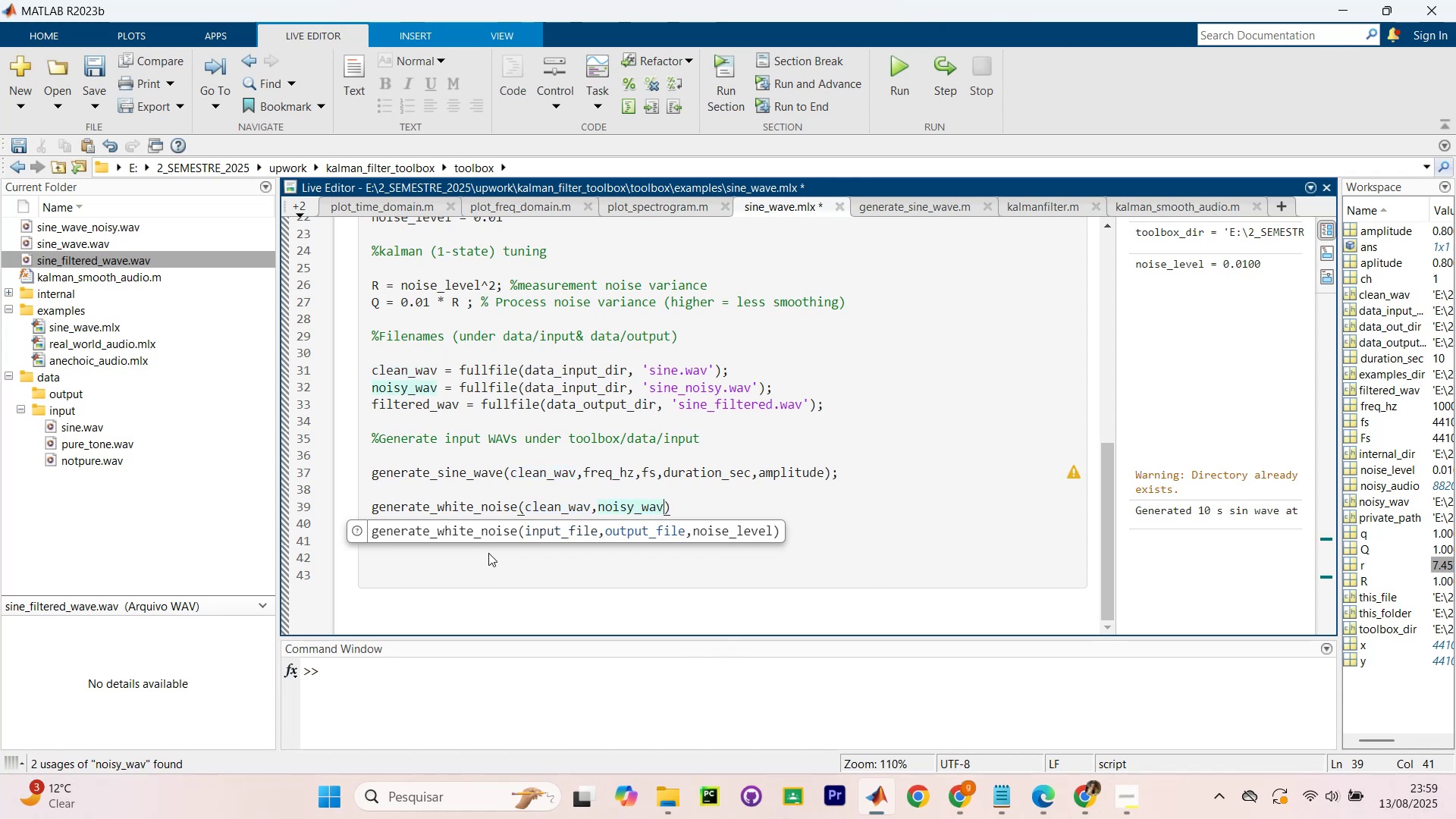 
type(,noise_;evel)
key(Backspace)
key(Backspace)
key(Backspace)
key(Backspace)
key(Backspace)
type(level)
 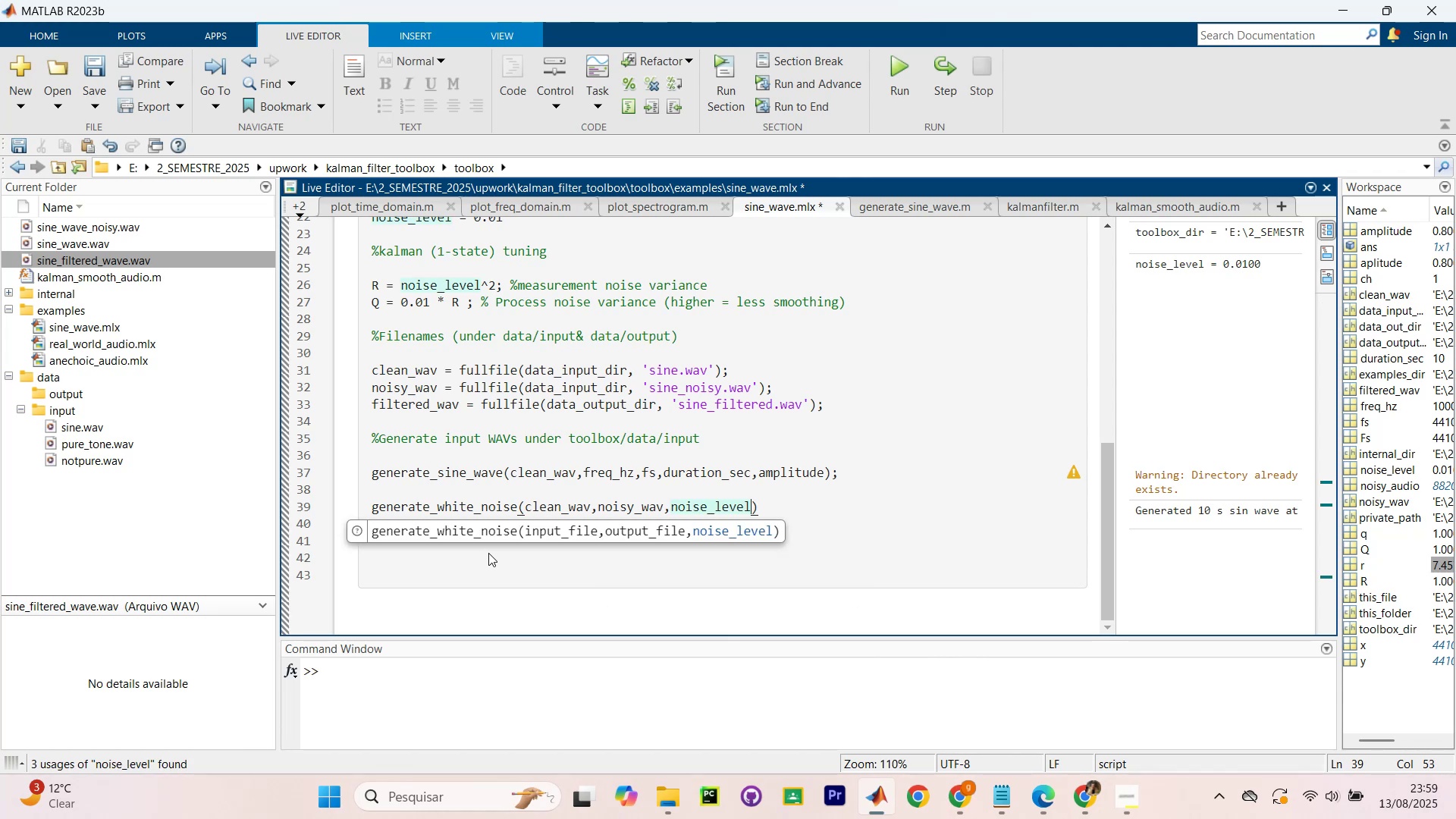 
key(ArrowRight)
 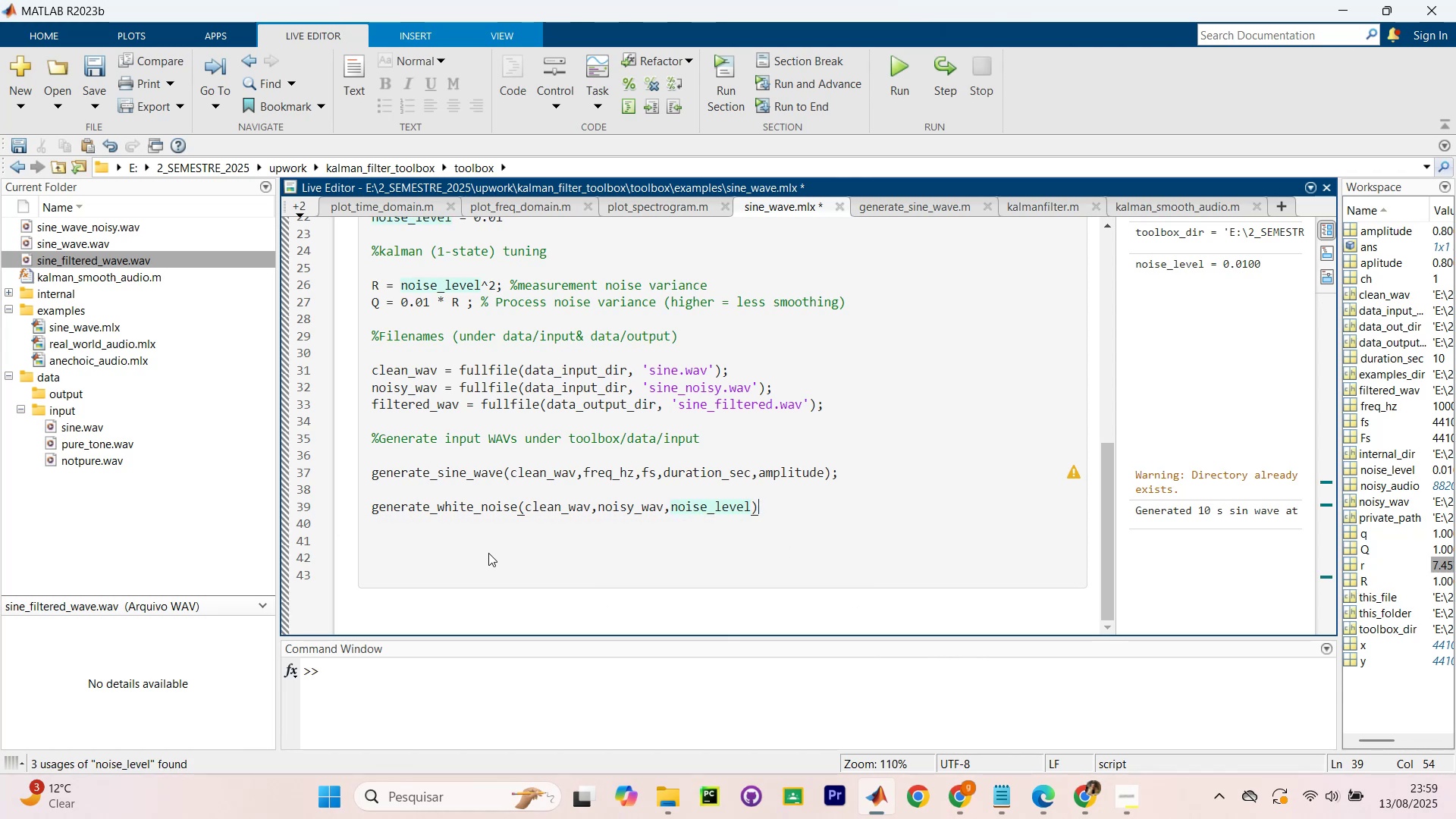 
key(Slash)
 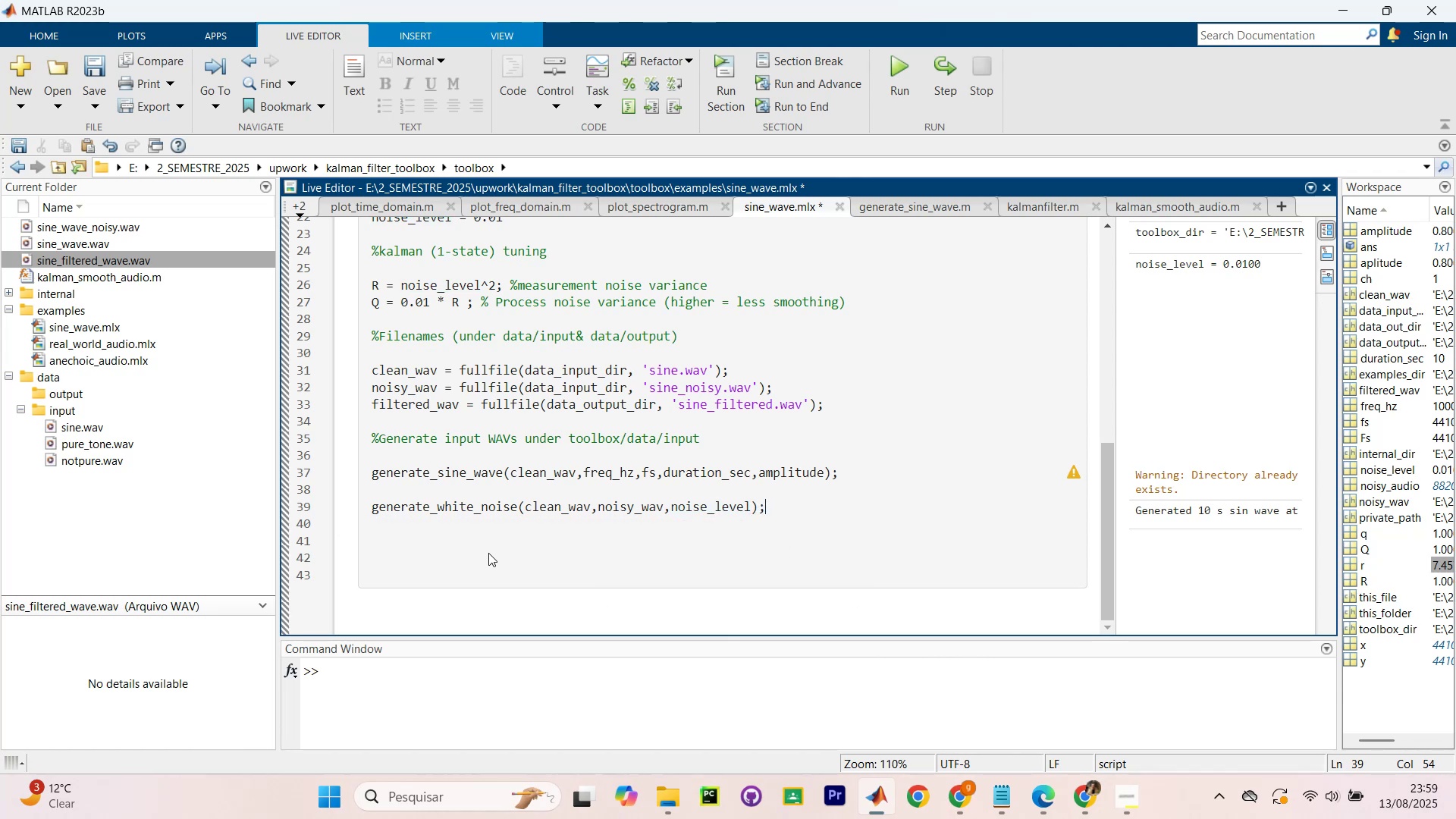 
key(Enter)
 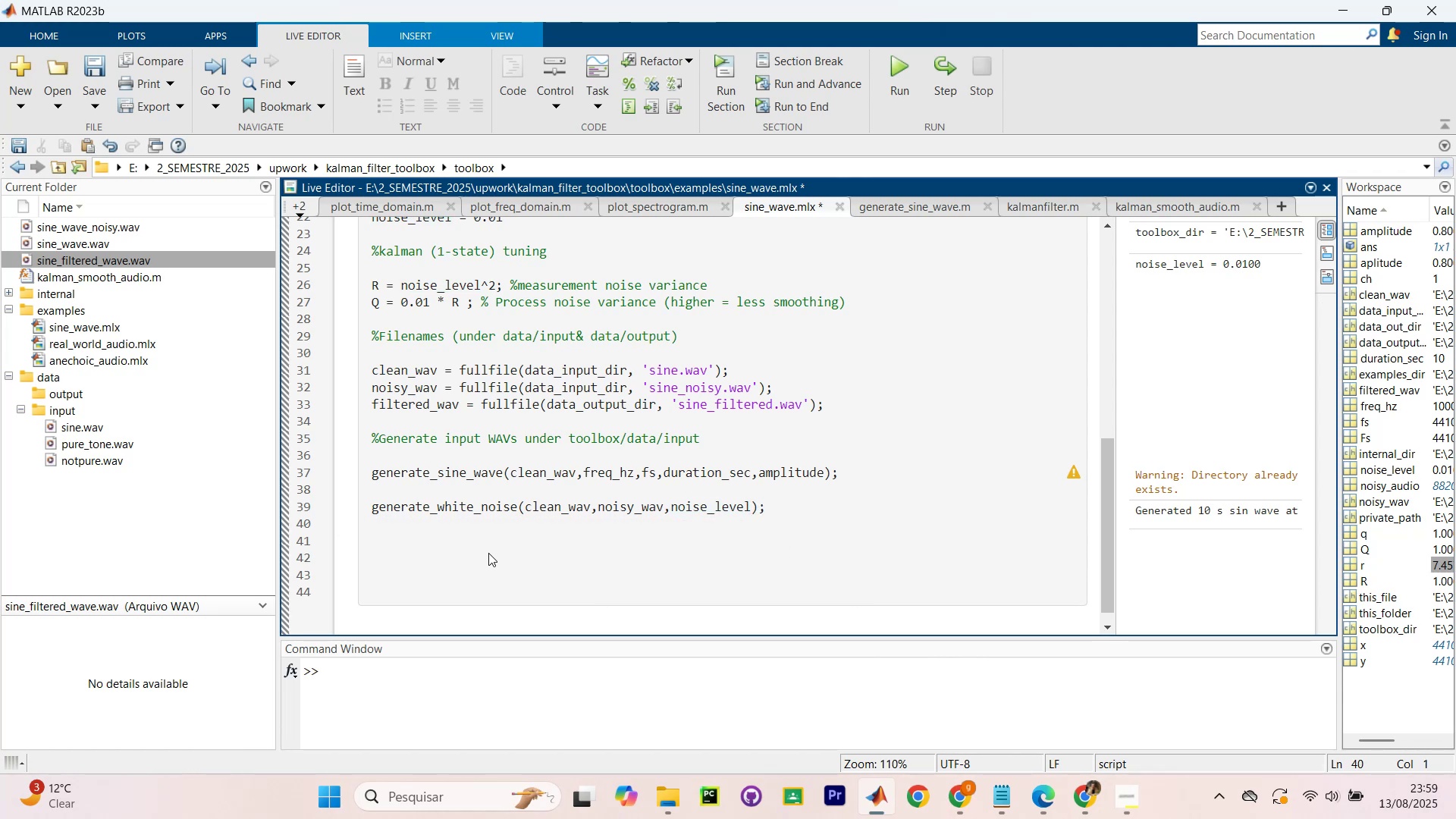 
key(Enter)
 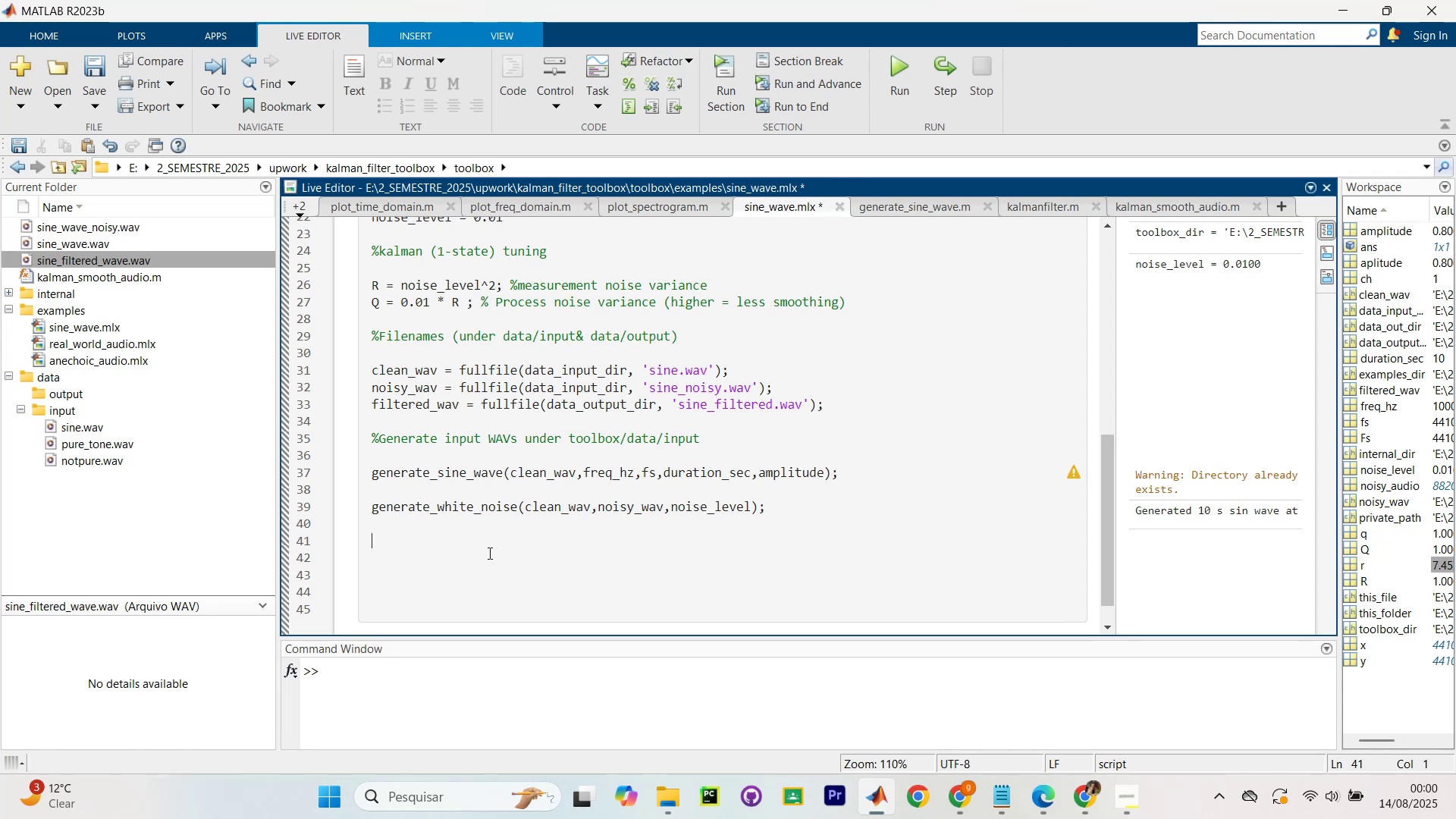 
wait(26.16)
 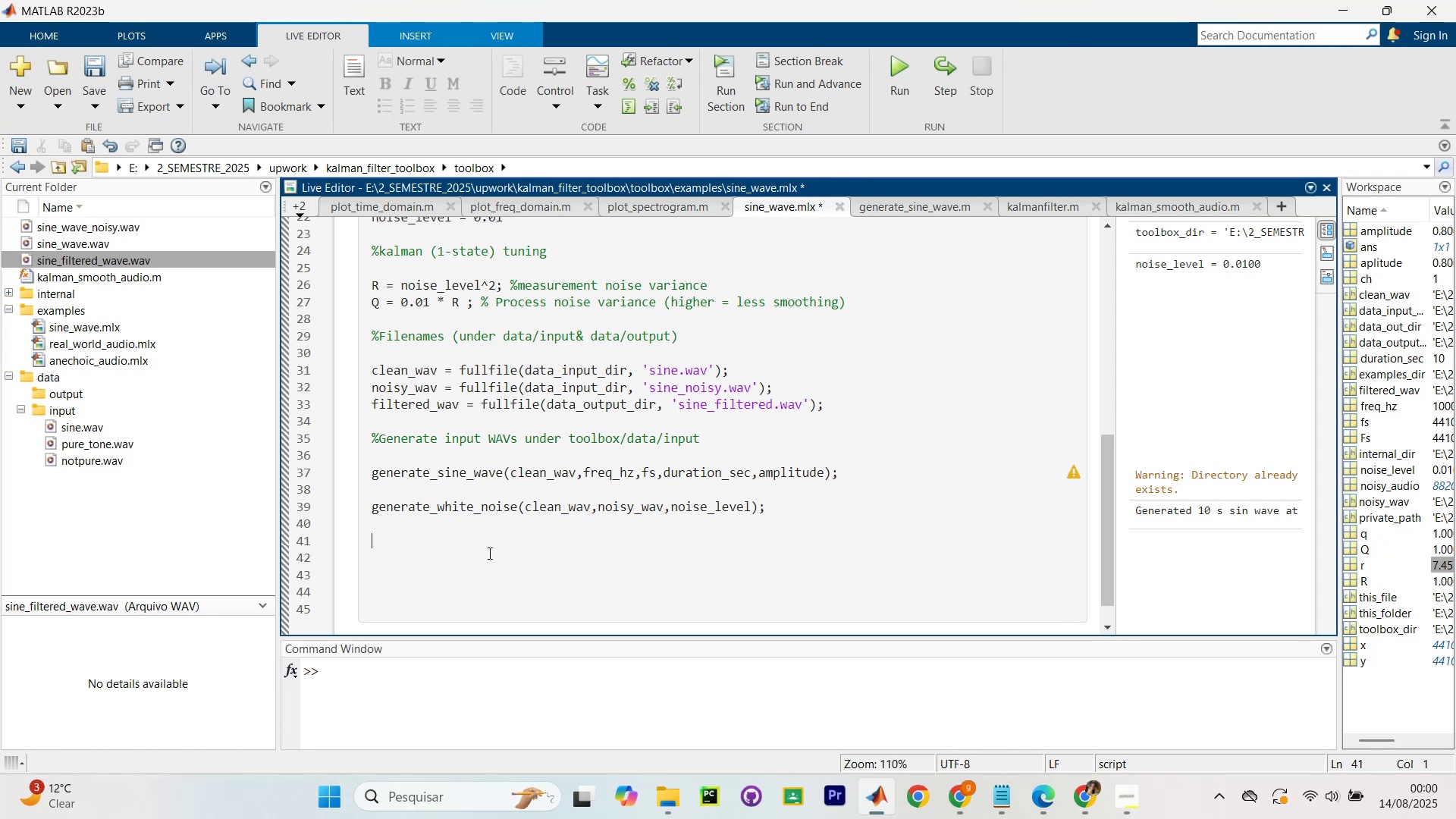 
type(%Read, Ff)
key(Backspace)
key(Backspace)
type(filter, )
key(Backspace)
key(Backspace)
type( perchannel )
key(Backspace)
type(, save to toolbox )
key(Backspace)
 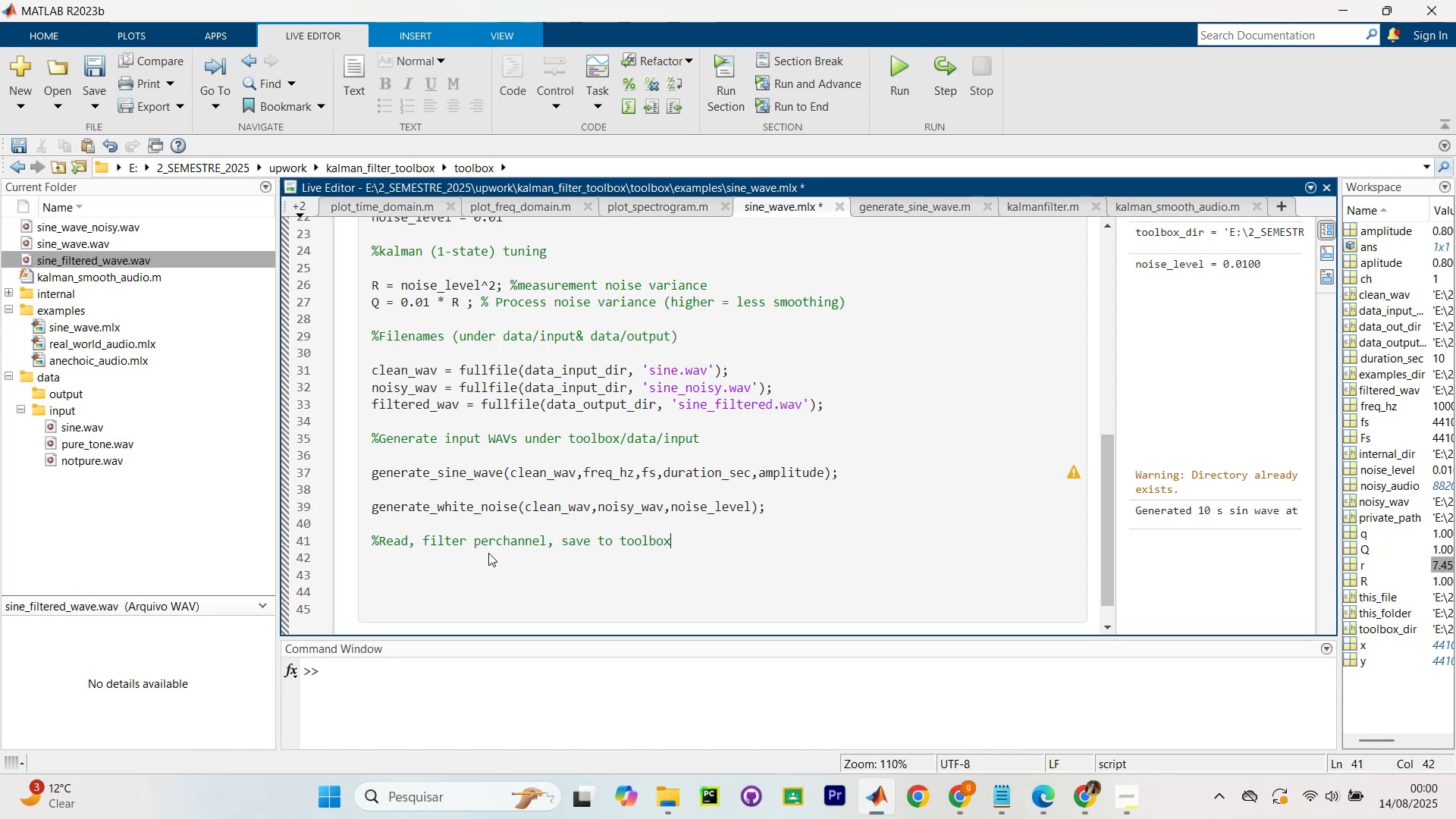 
key(Unknown)
 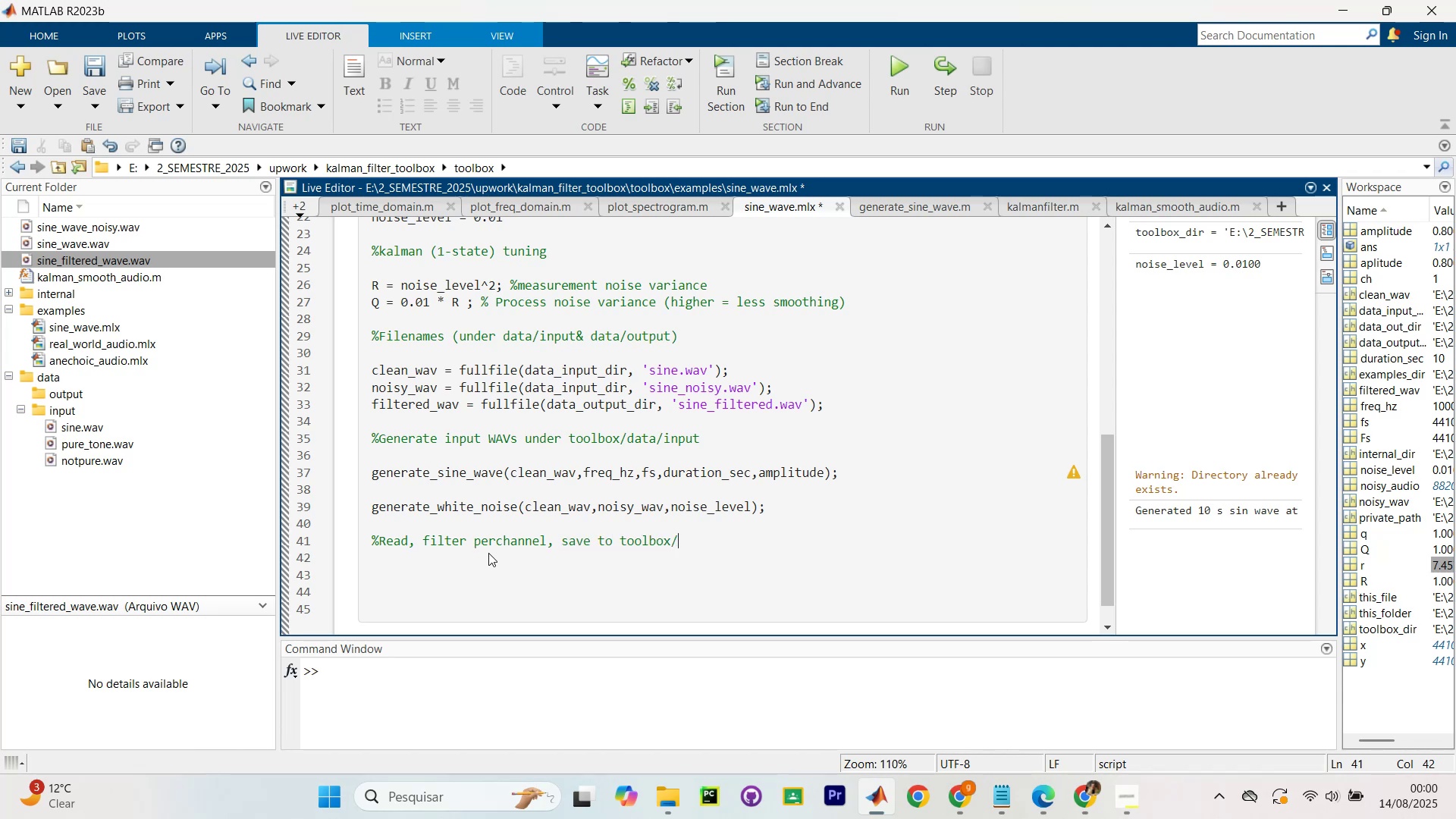 
type(data)
 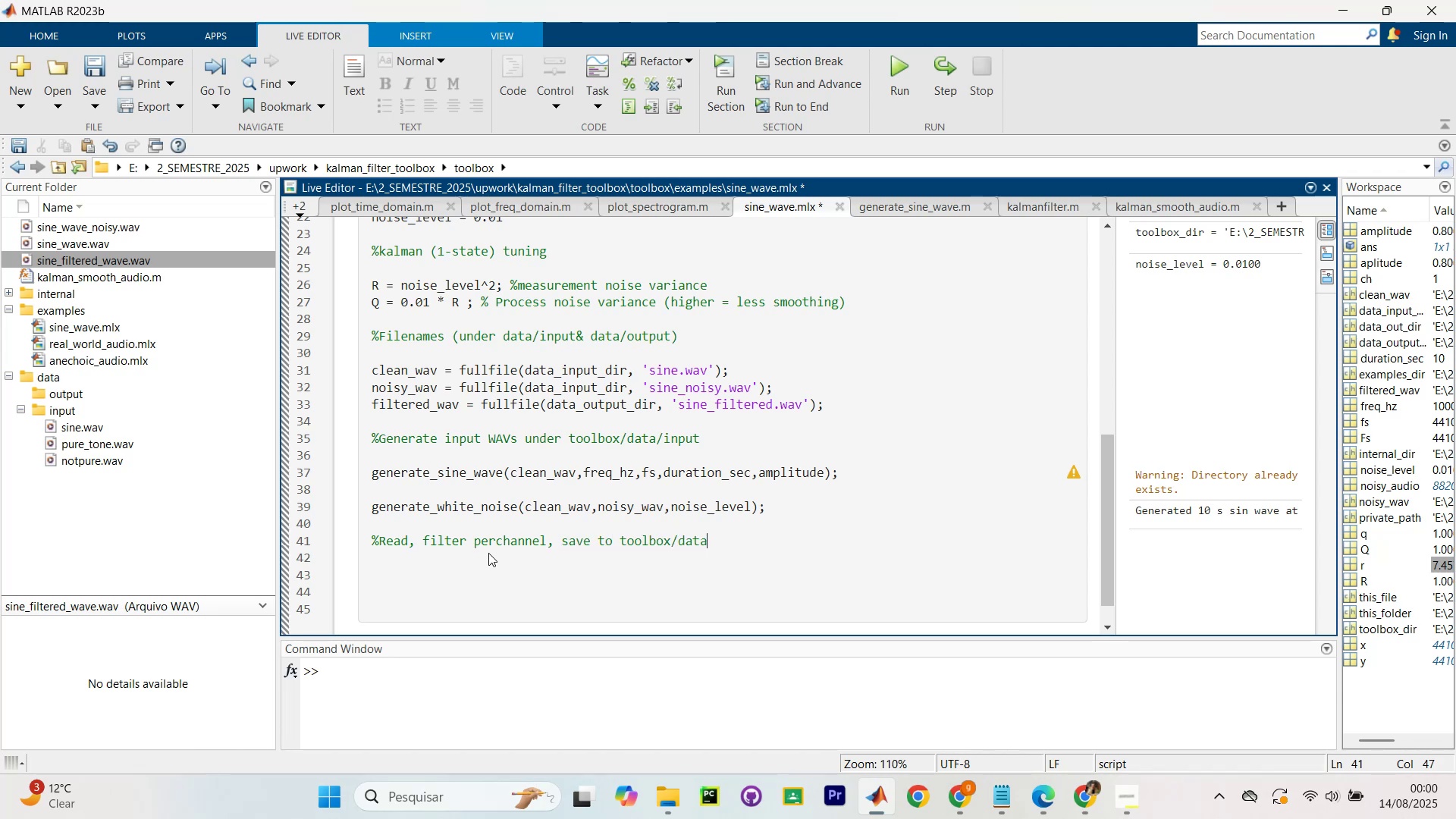 
key(Unknown)
 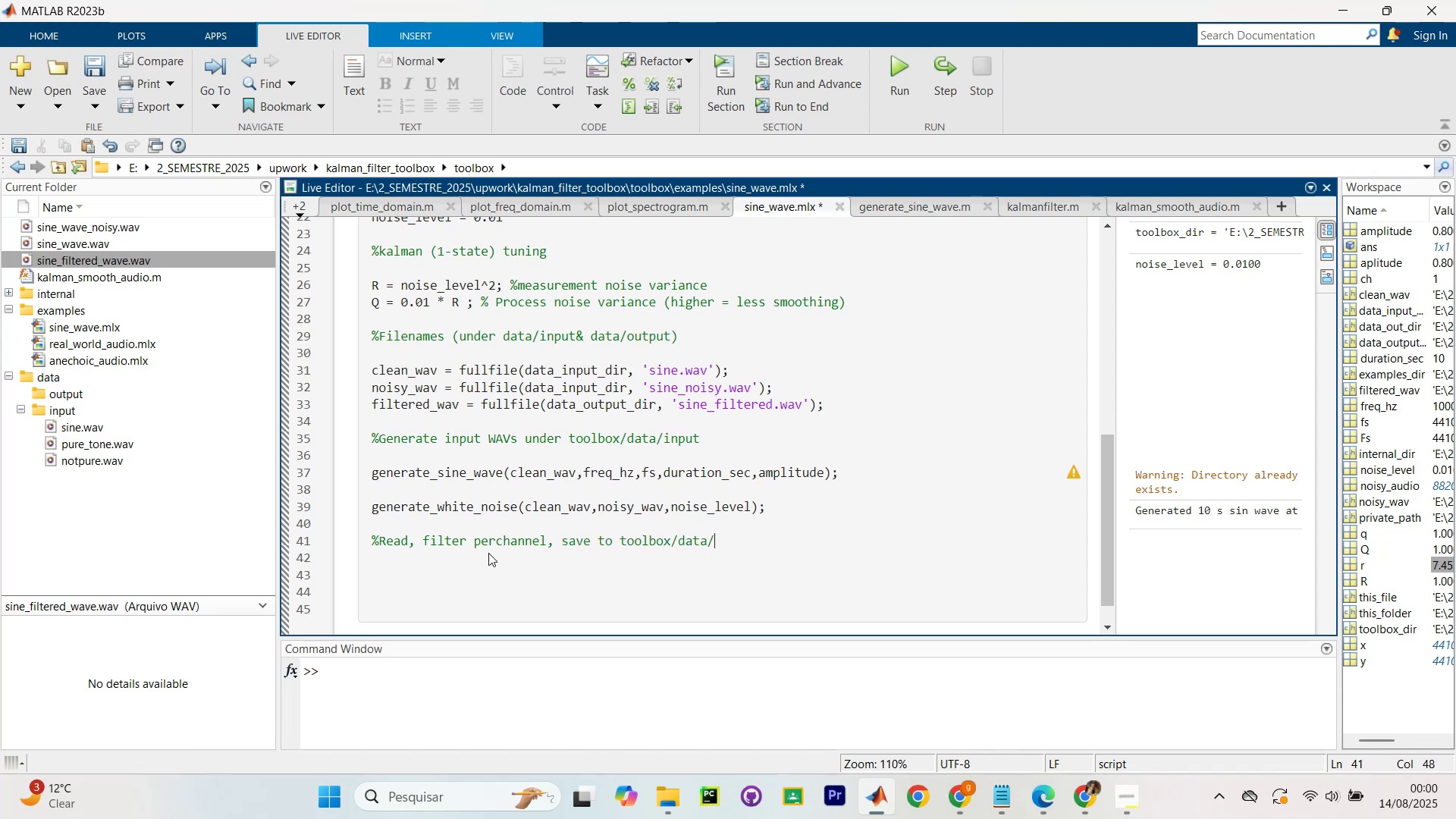 
type(output)
 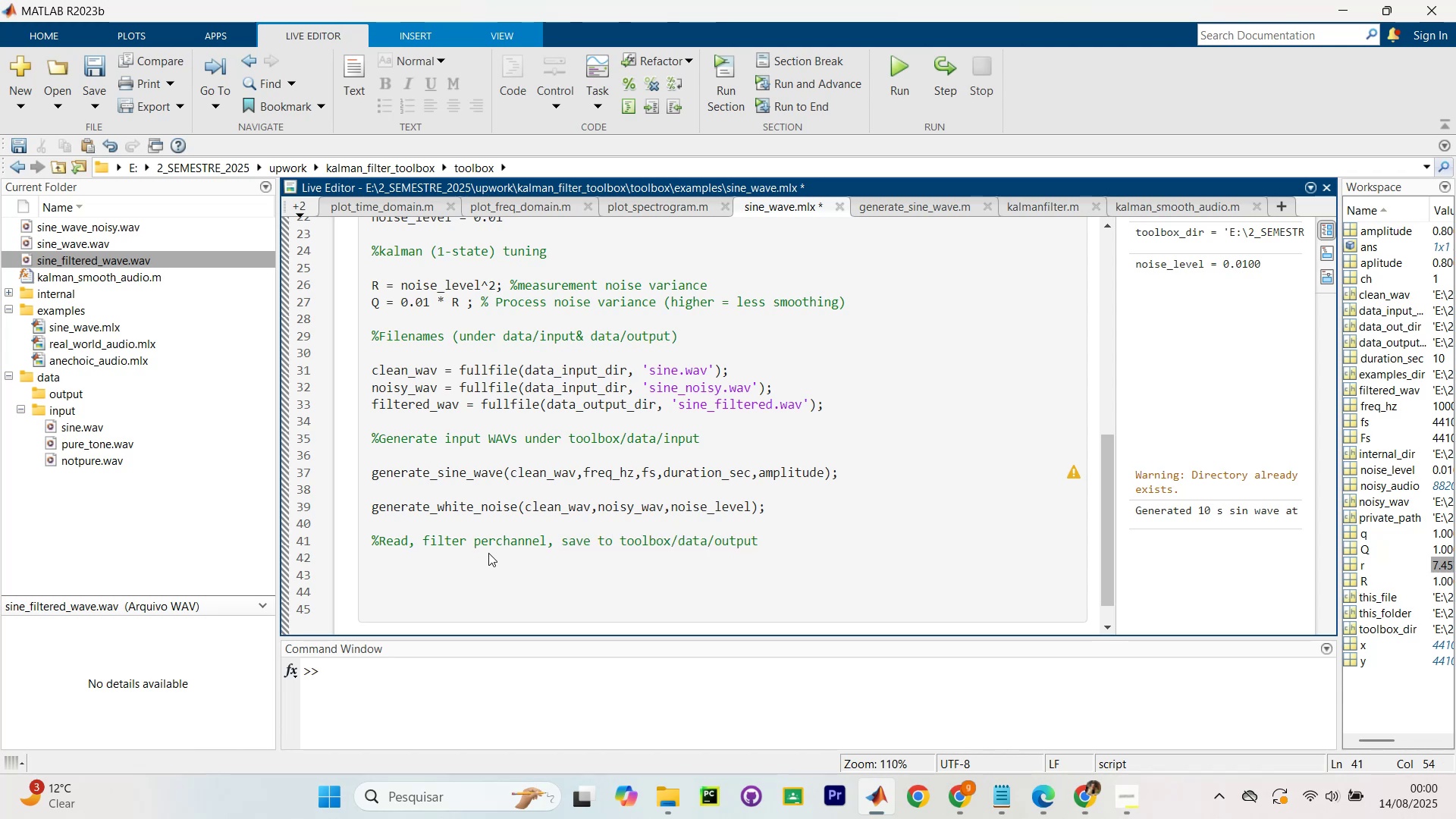 
key(Enter)
 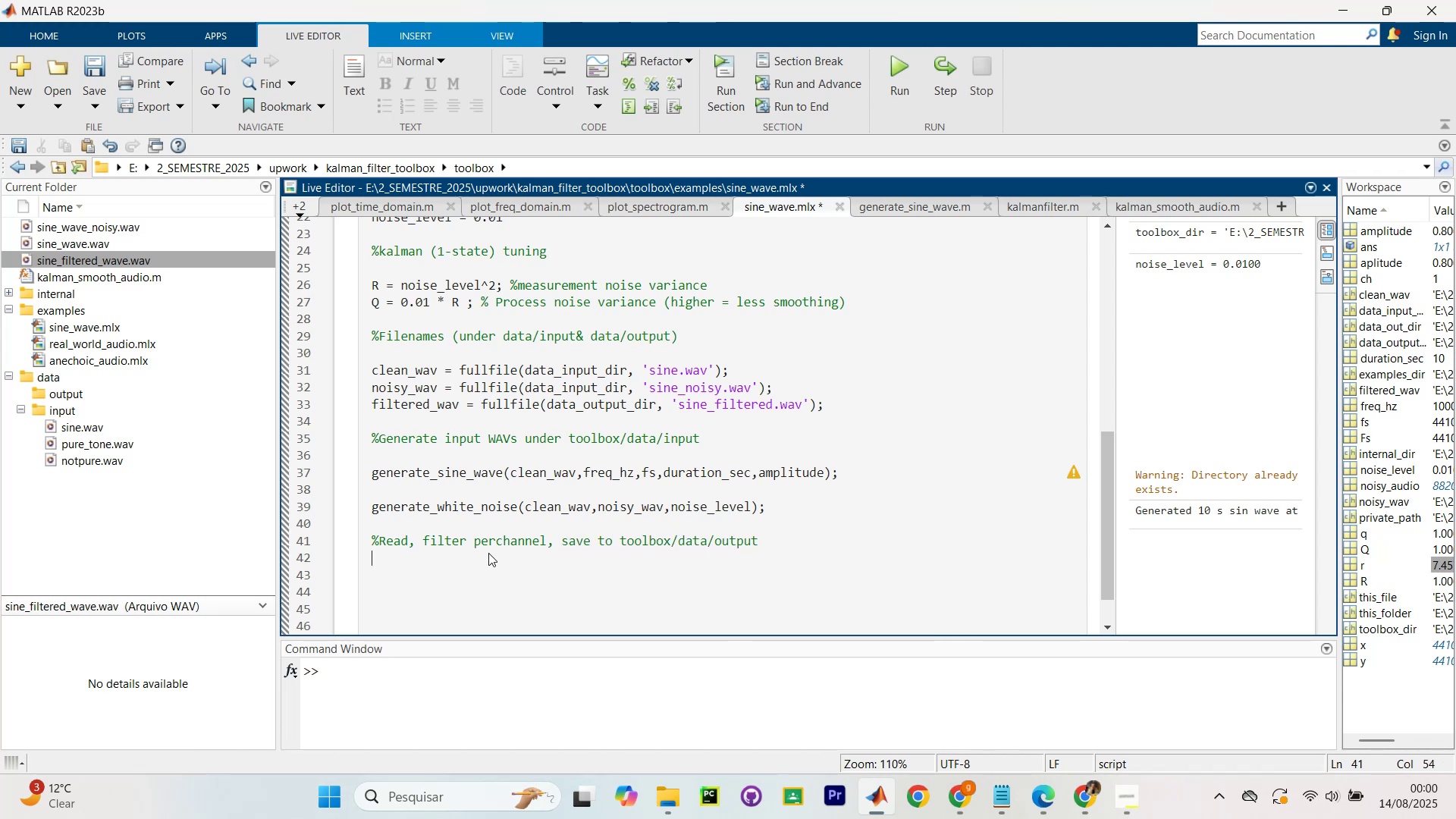 
key(Enter)
 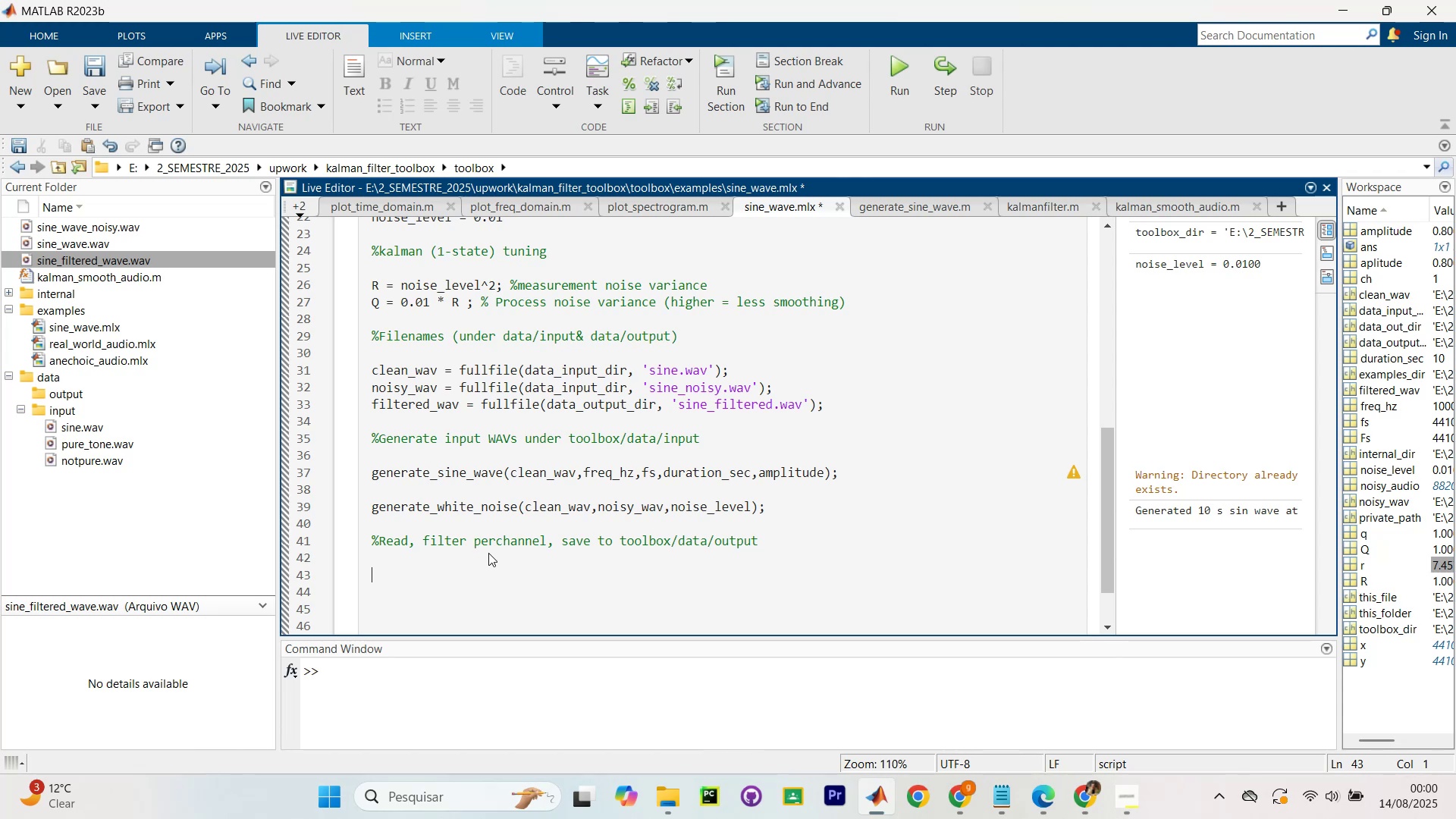 
type(]x,fs,)
key(Backspace)
type(_read)
 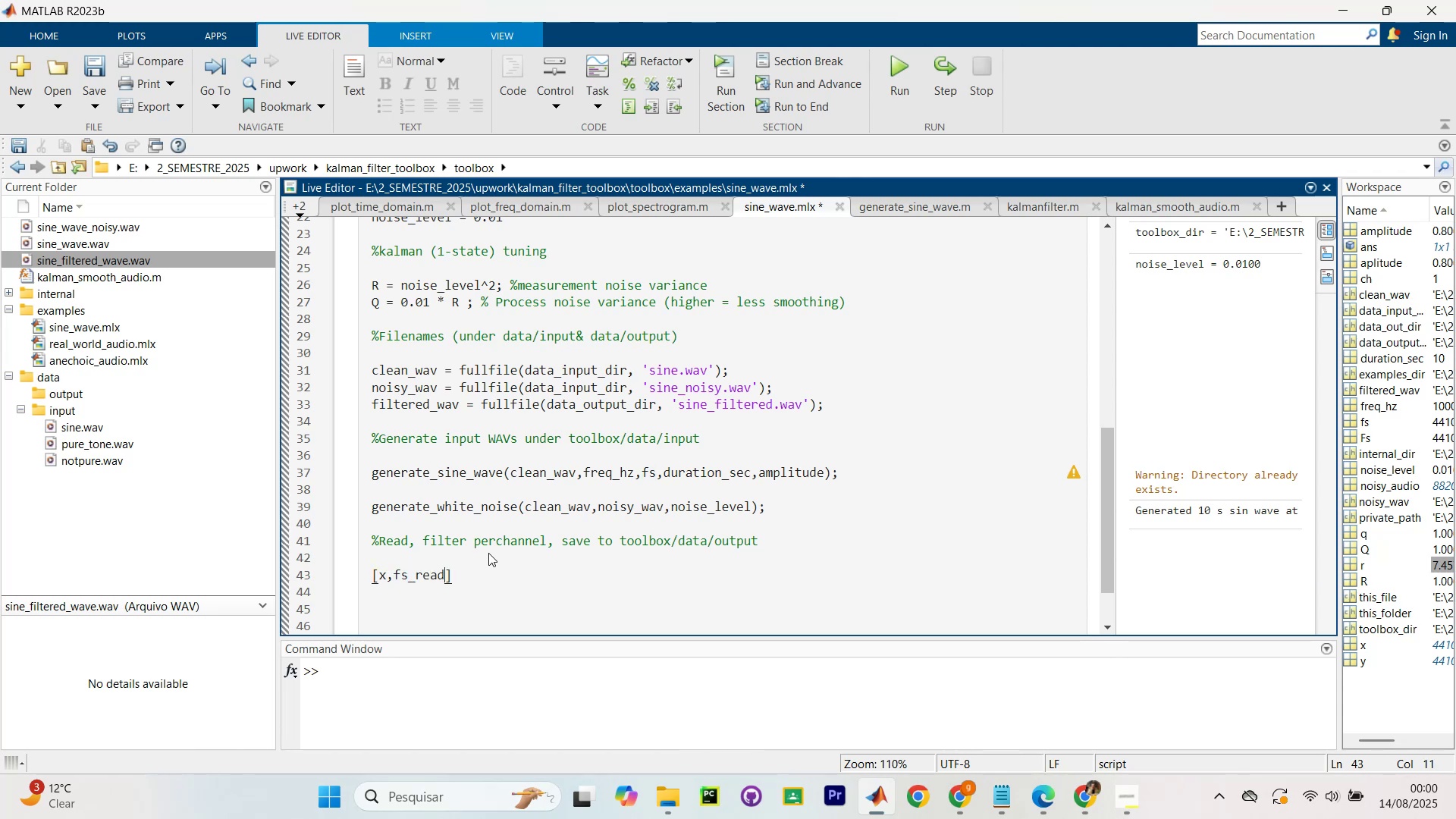 
key(ArrowRight)
 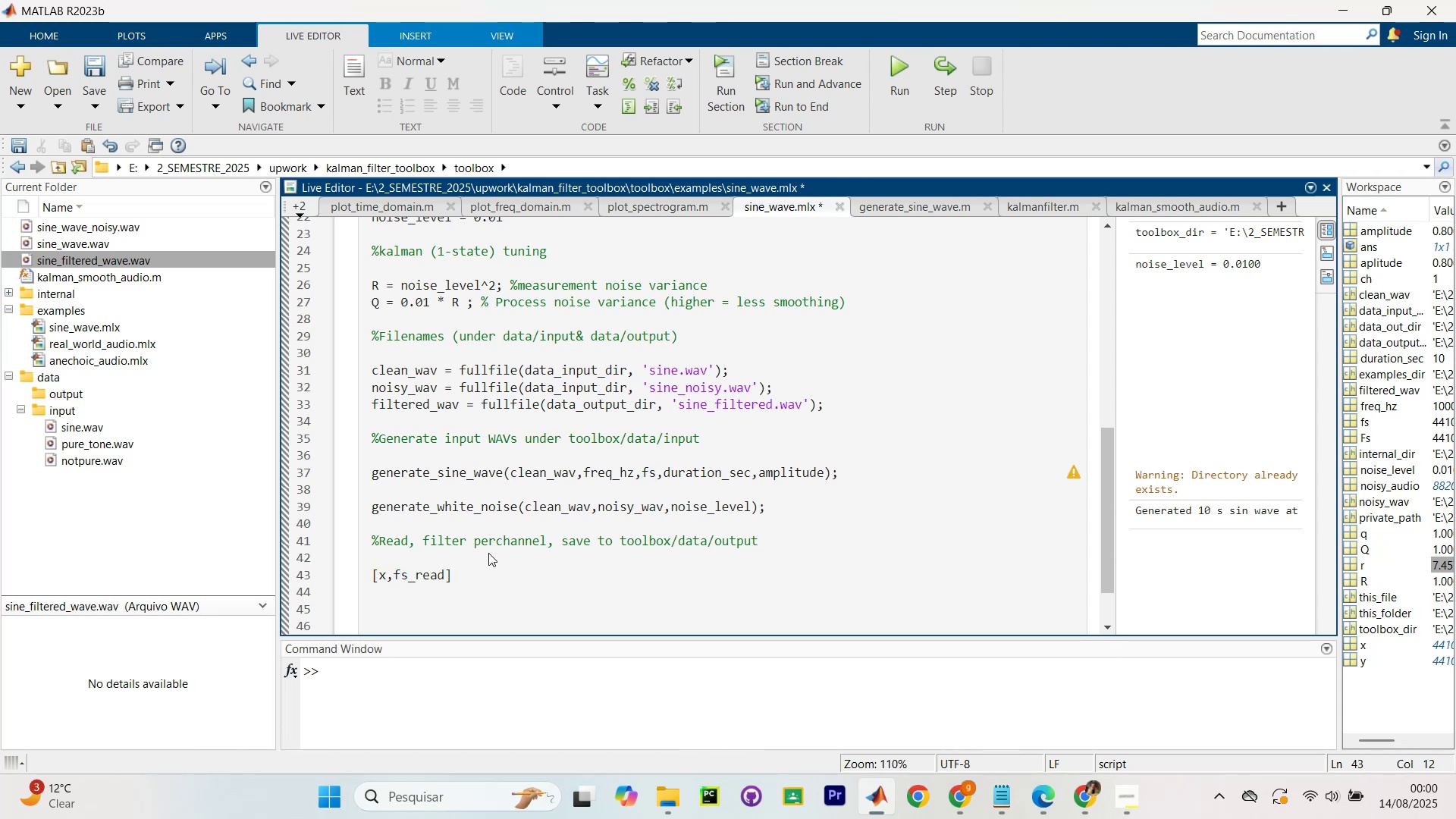 
type( = audio)
 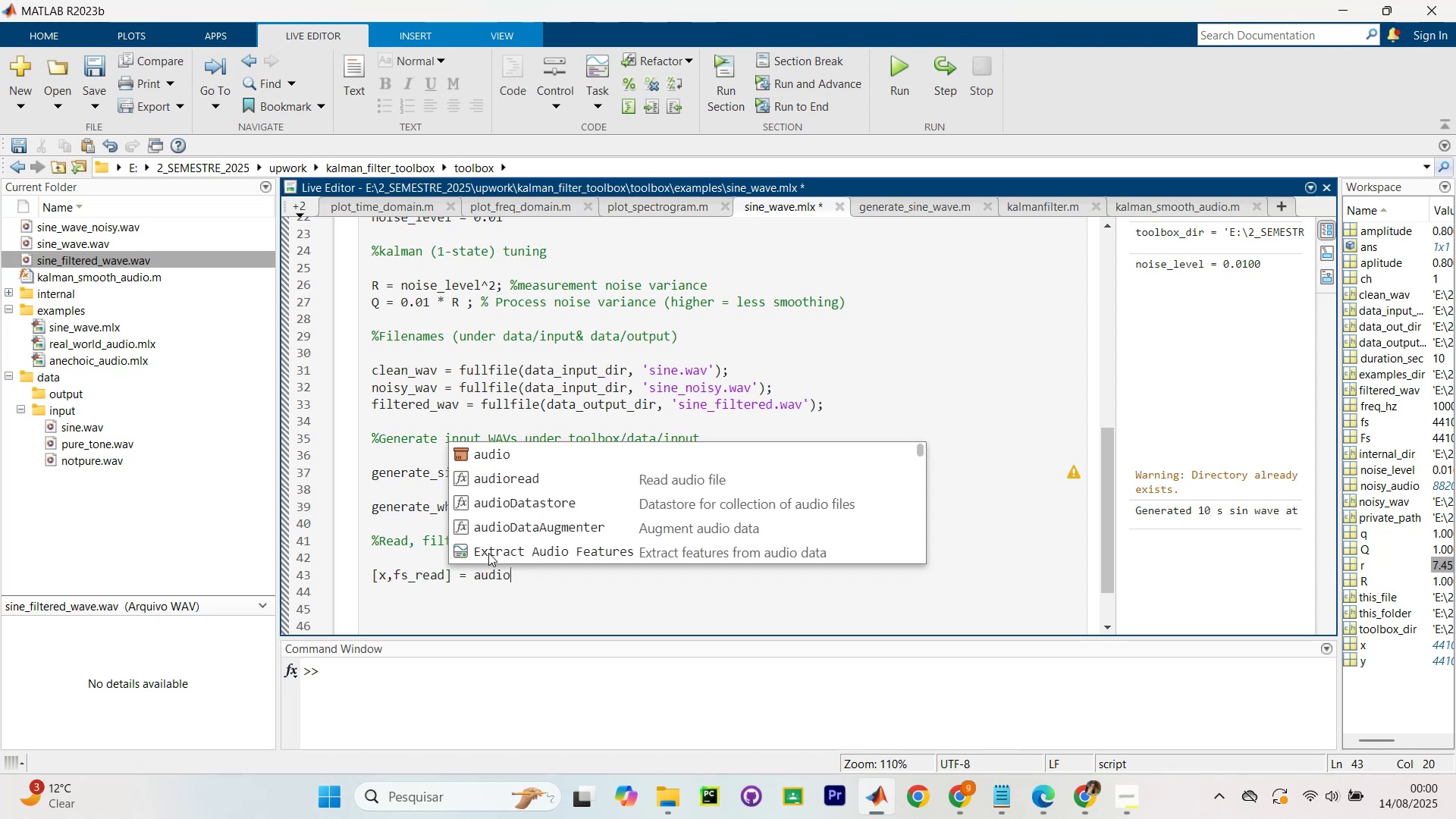 
type(read(noisy_rea)
key(Backspace)
key(Backspace)
key(Backspace)
type(wav)
 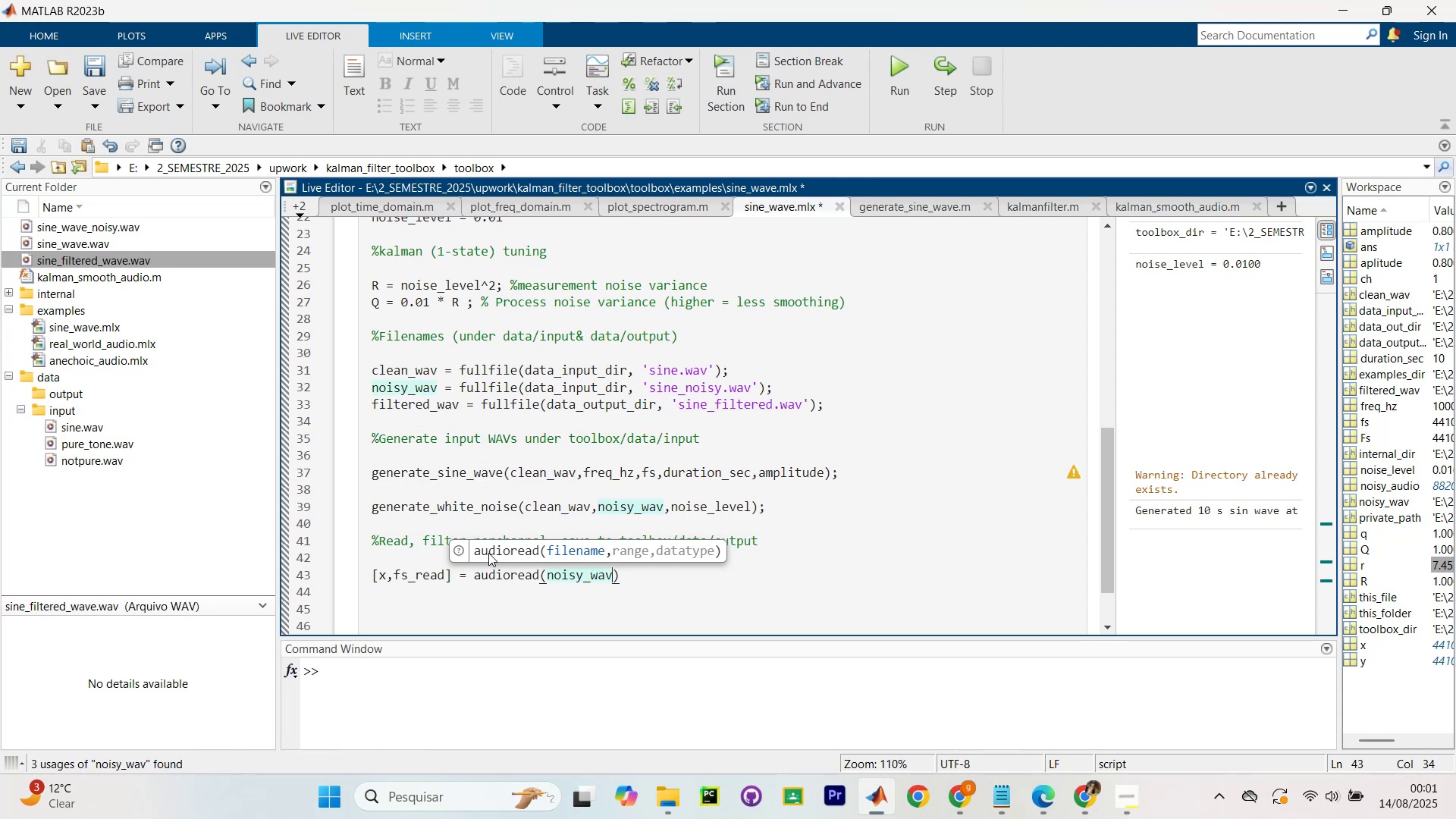 
key(ArrowRight)
 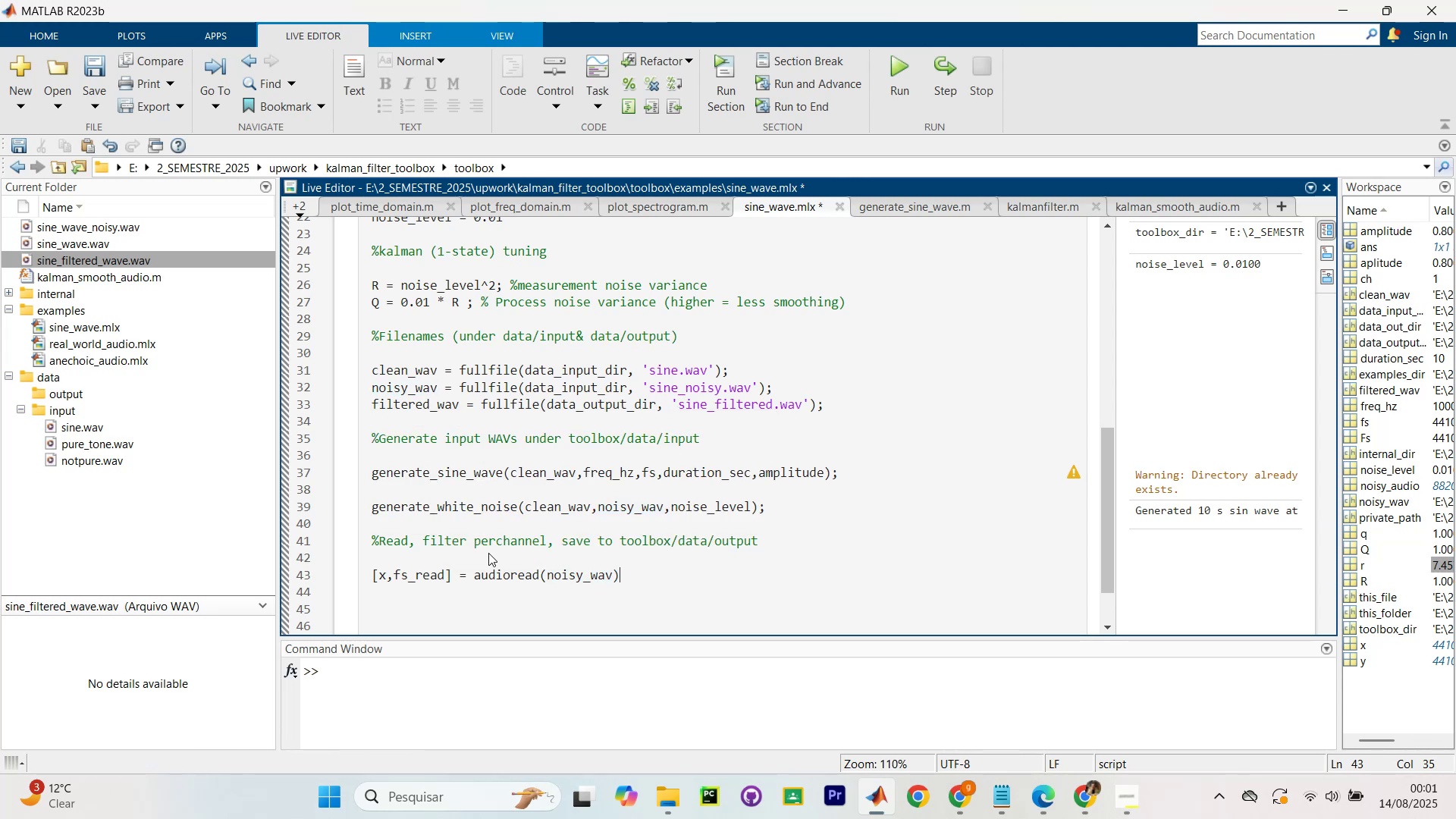 
key(Slash)
 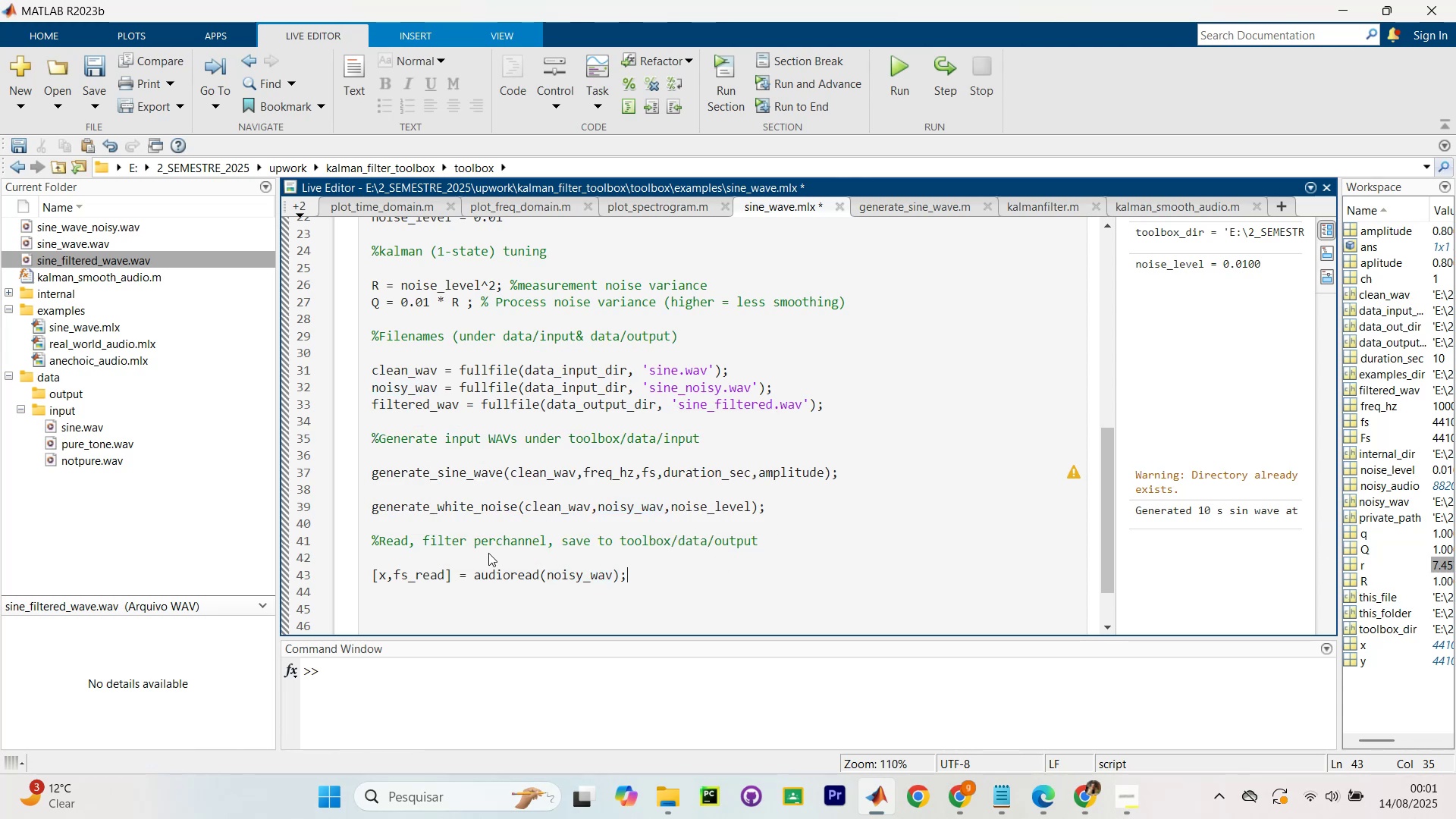 
key(Enter)
 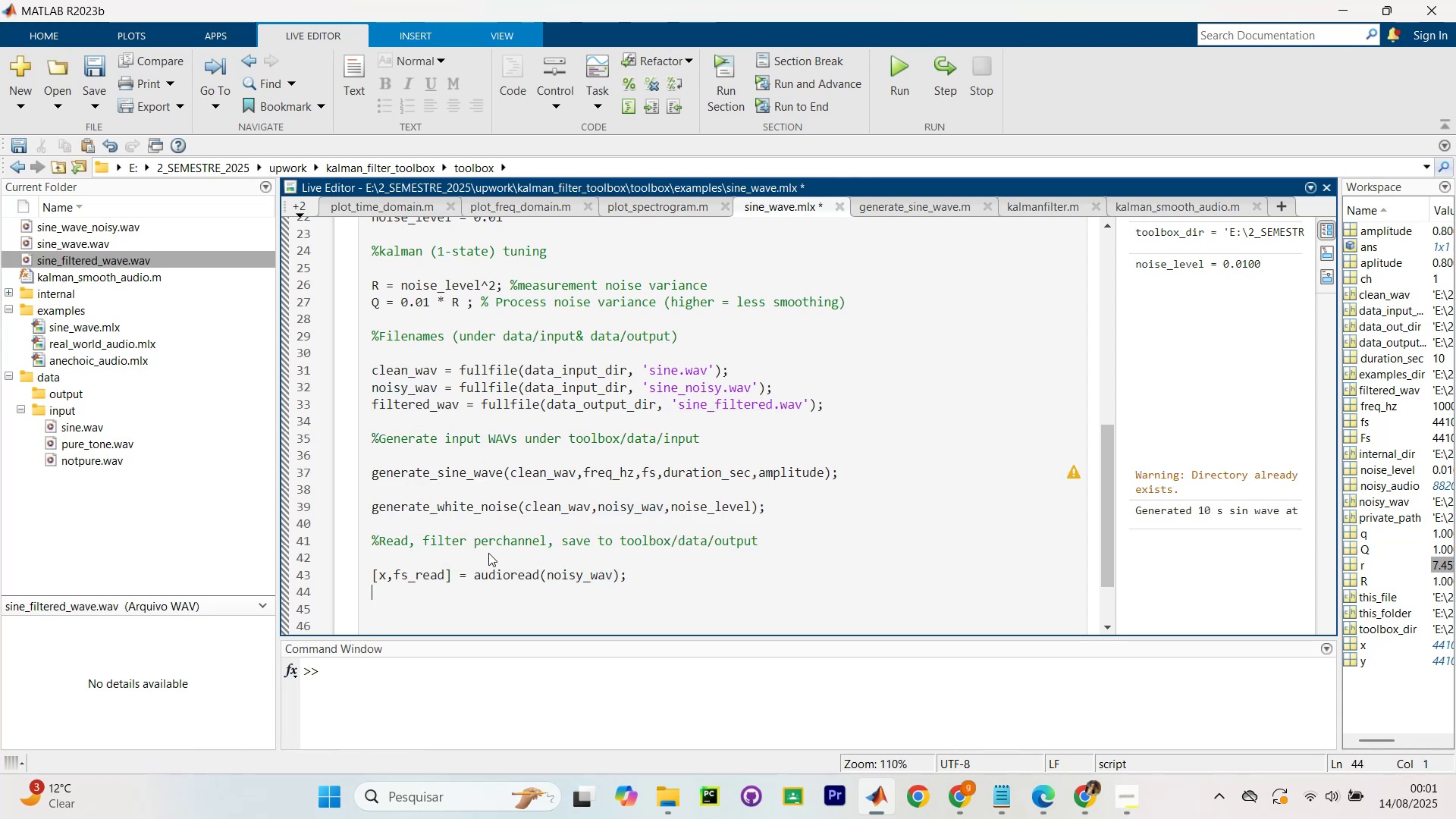 
type(if fs_read '=fs)
 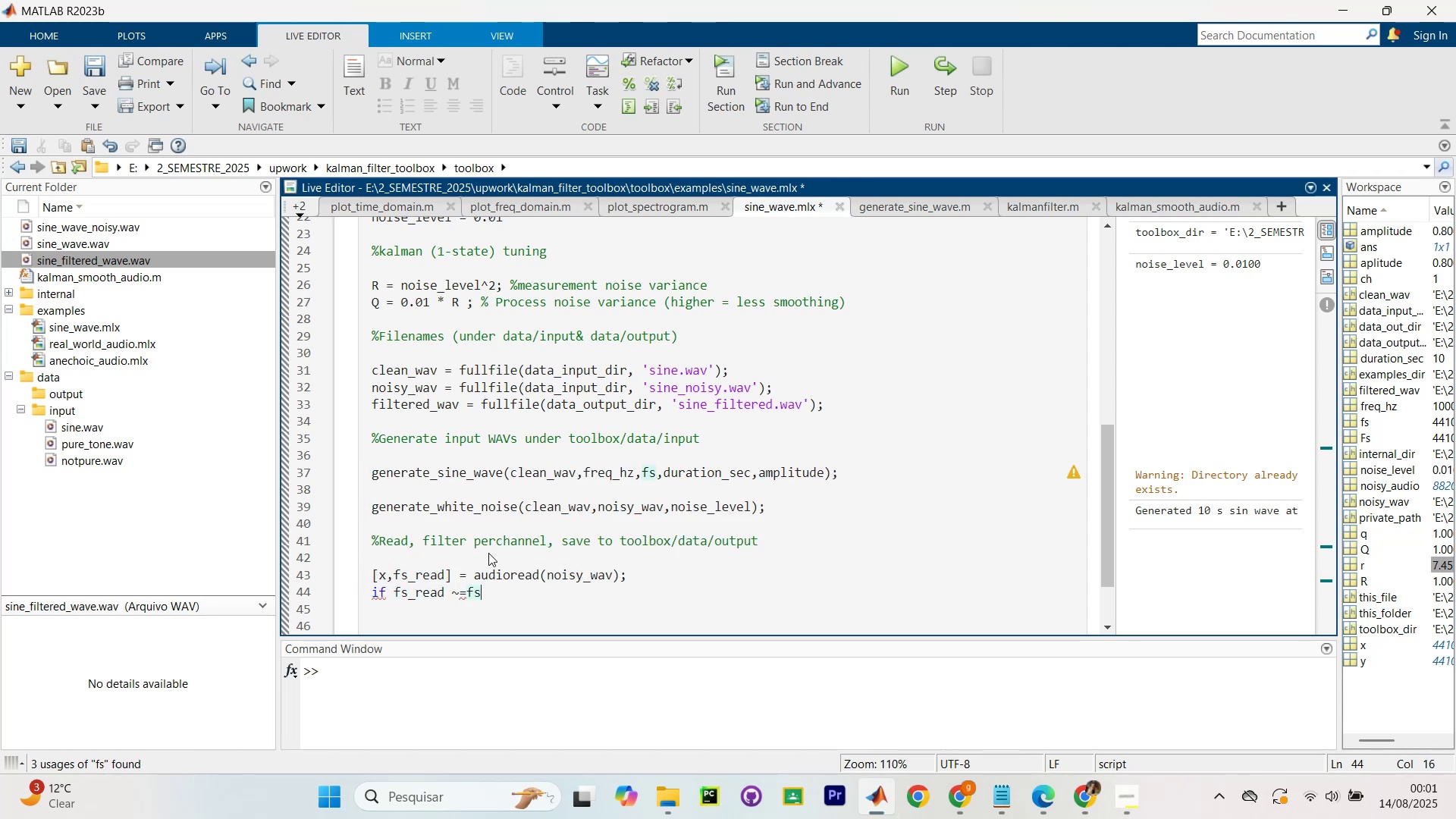 
key(Enter)
 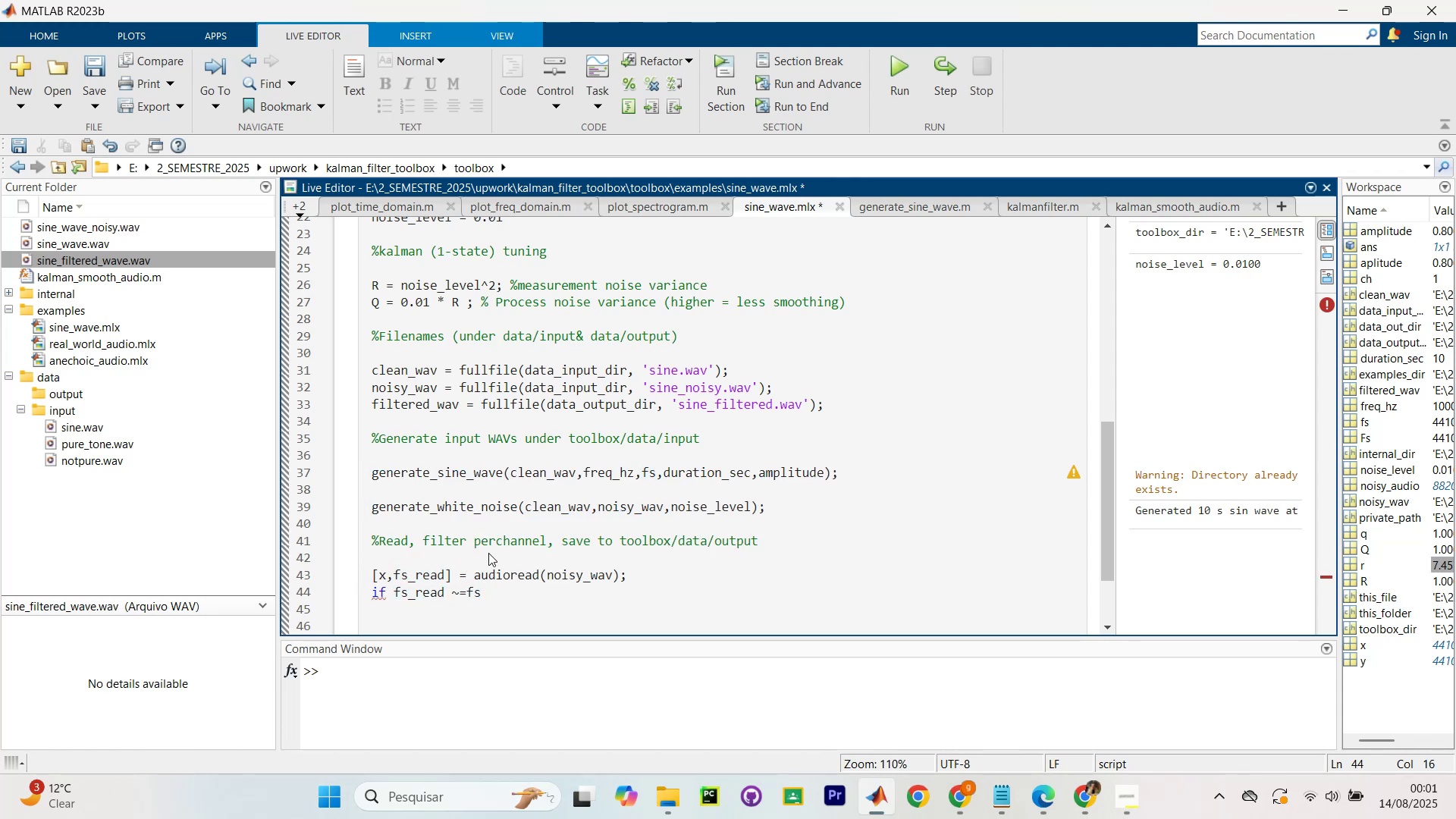 
key(ArrowLeft)
 